 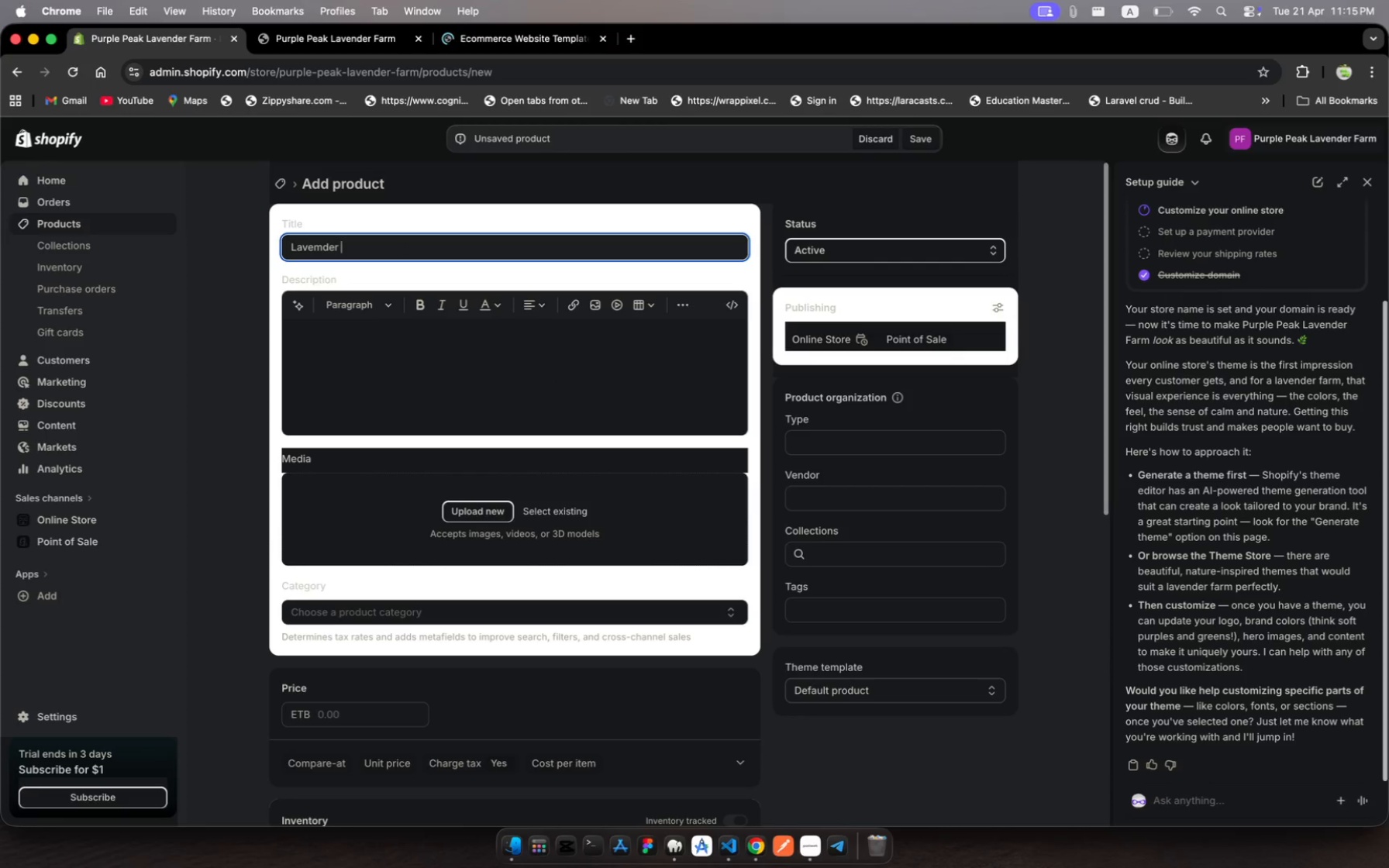 
type(Essential Oil)
 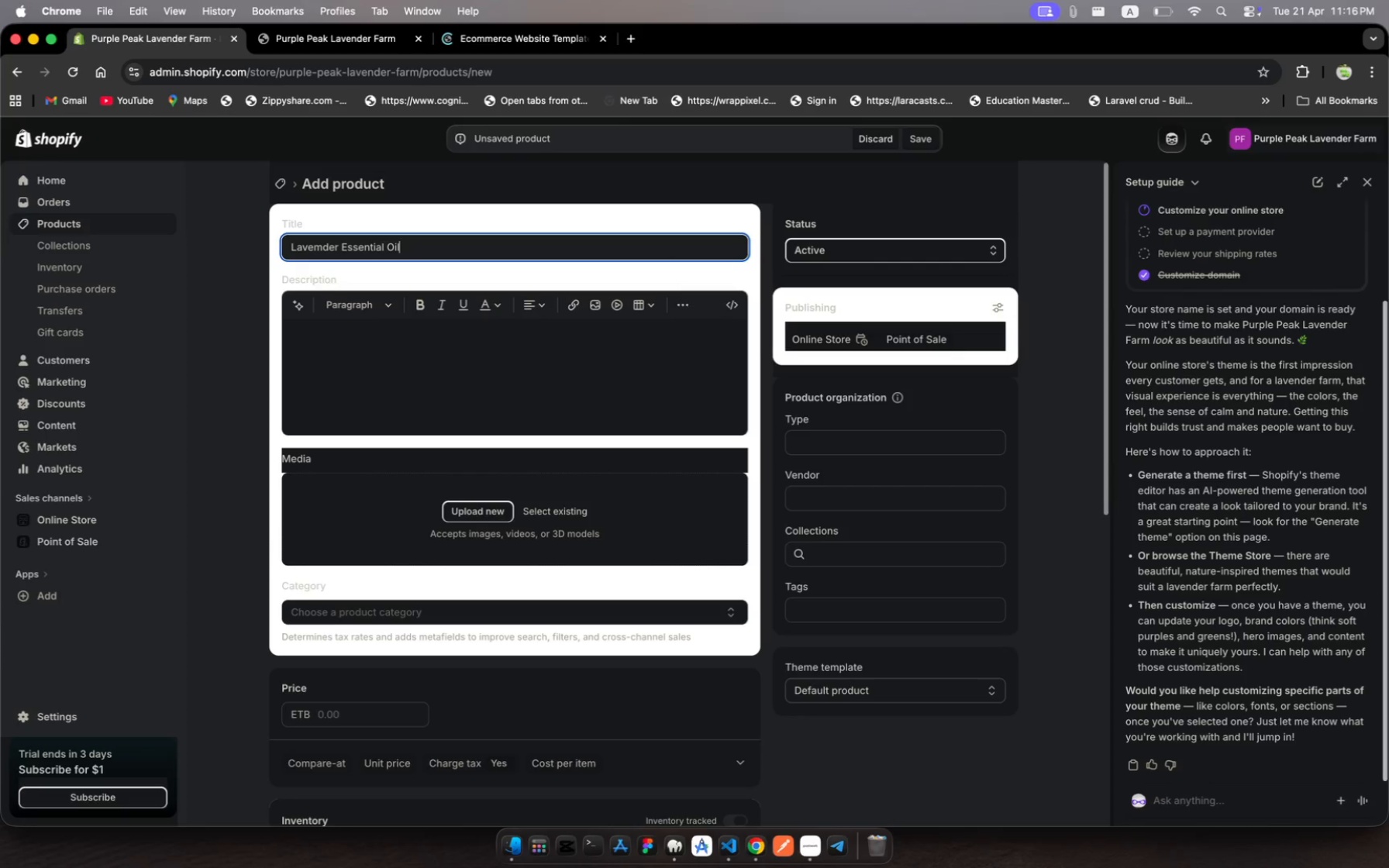 
wait(23.99)
 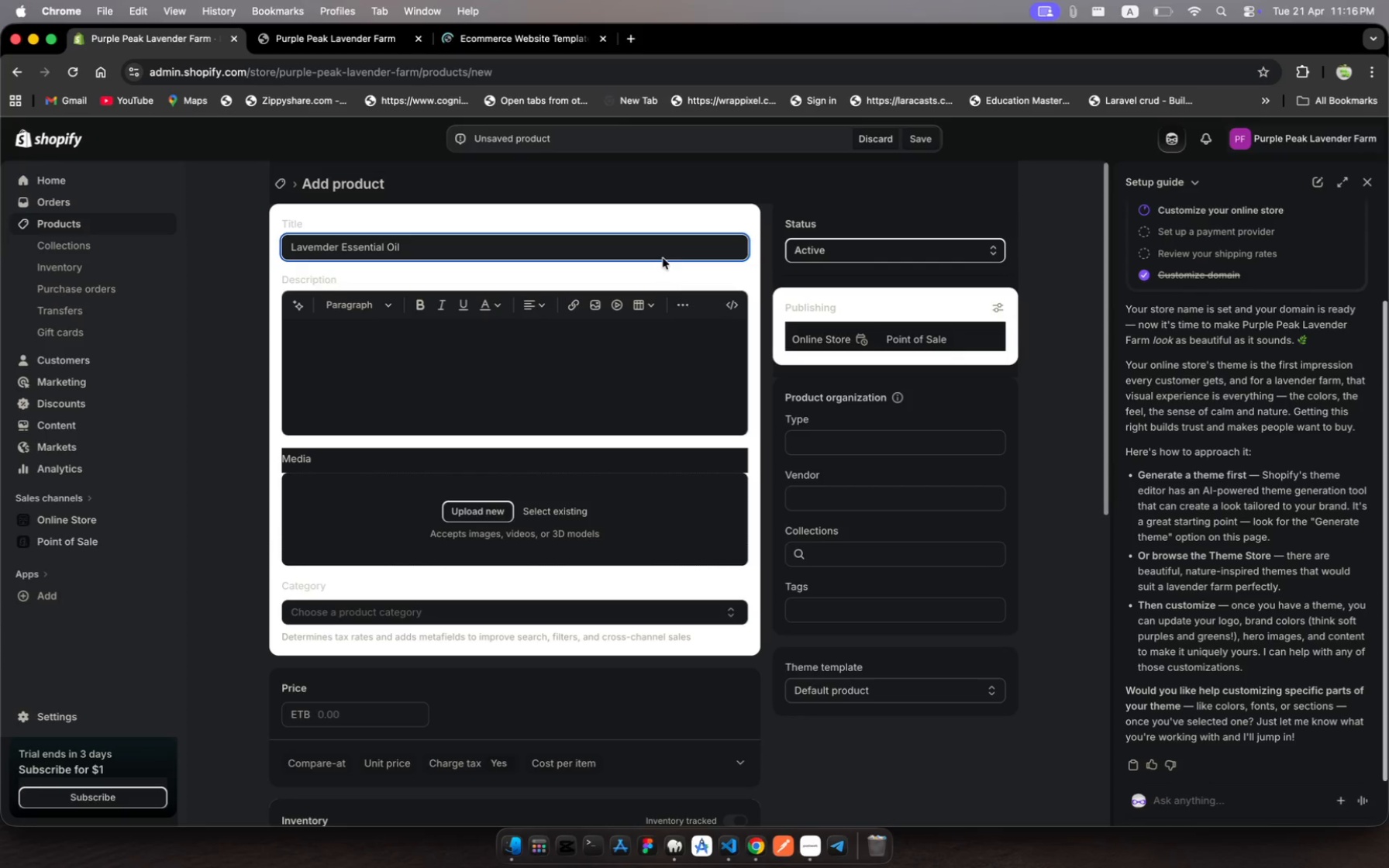 
scroll: coordinate [464, 370], scroll_direction: down, amount: 26.0
 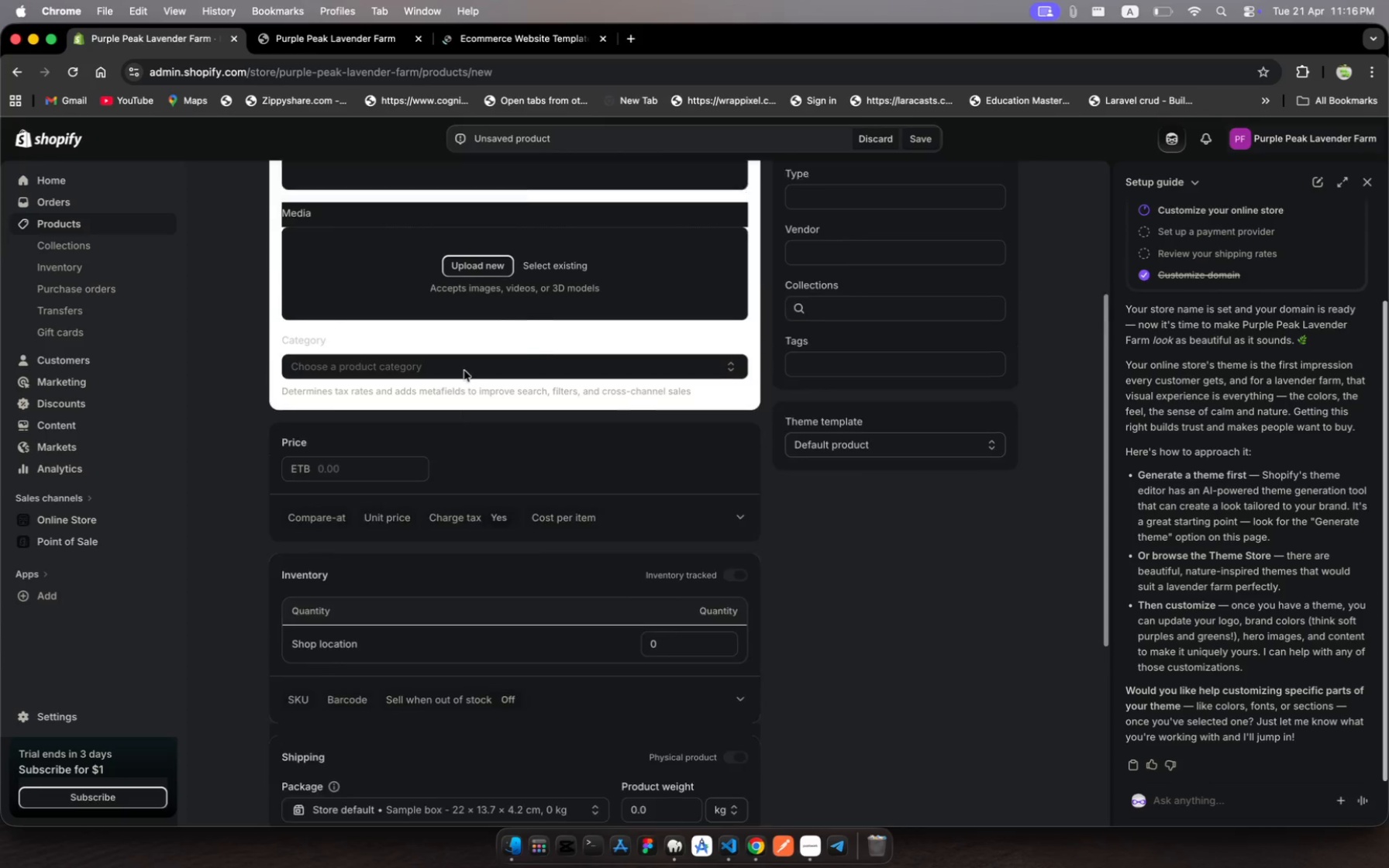 
scroll: coordinate [464, 370], scroll_direction: up, amount: 24.0
 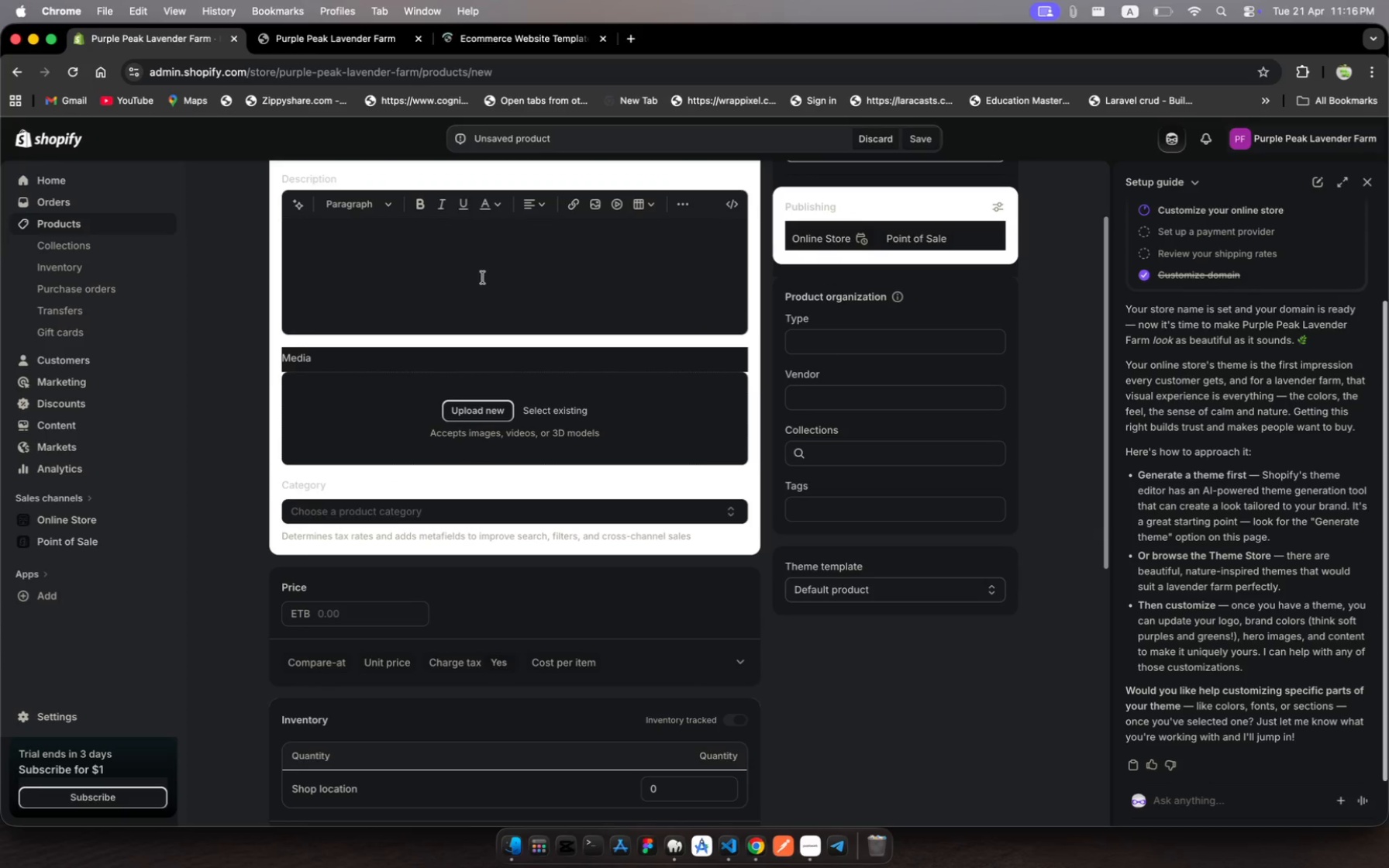 
left_click([464, 364])
 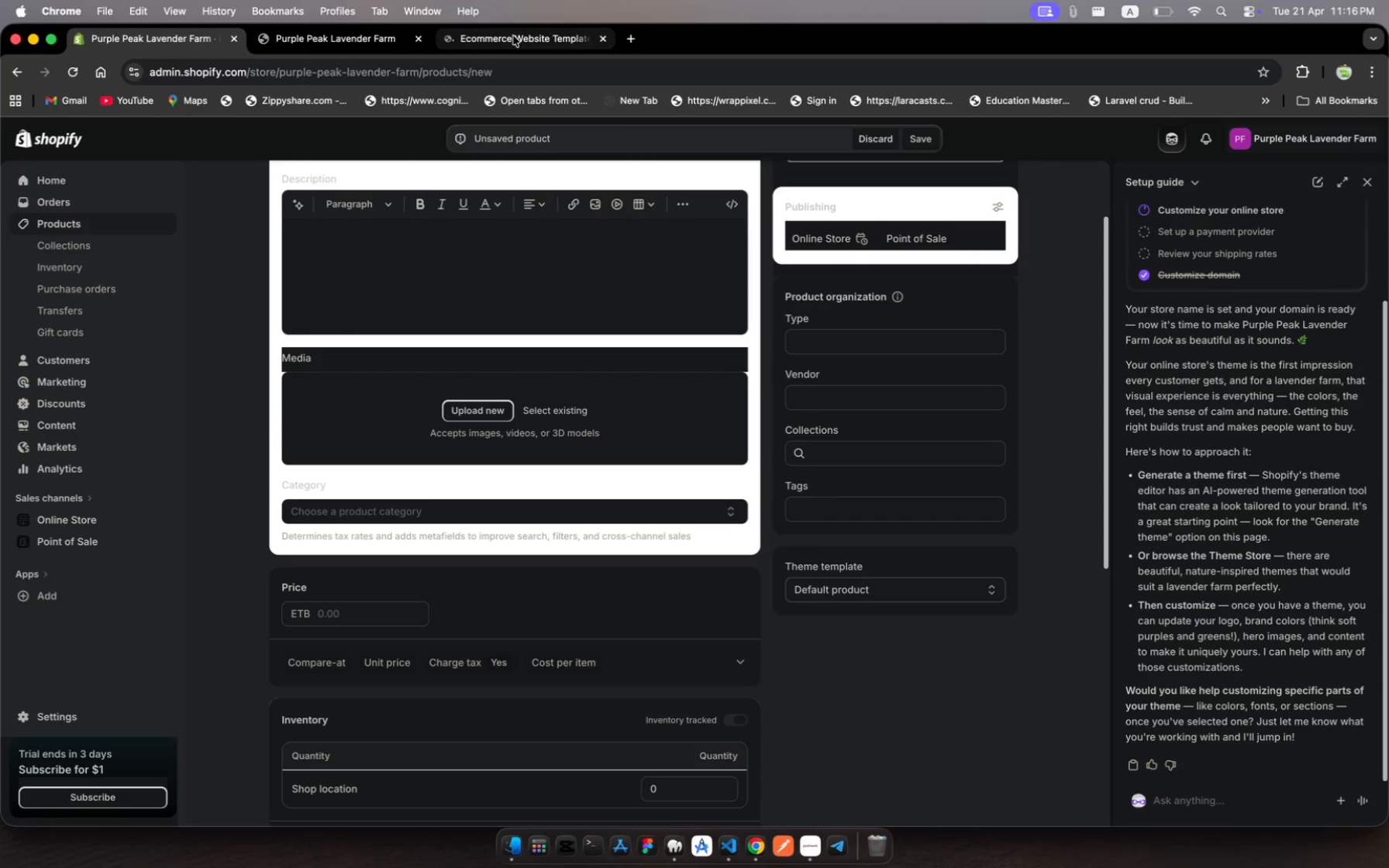 
left_click([513, 36])
 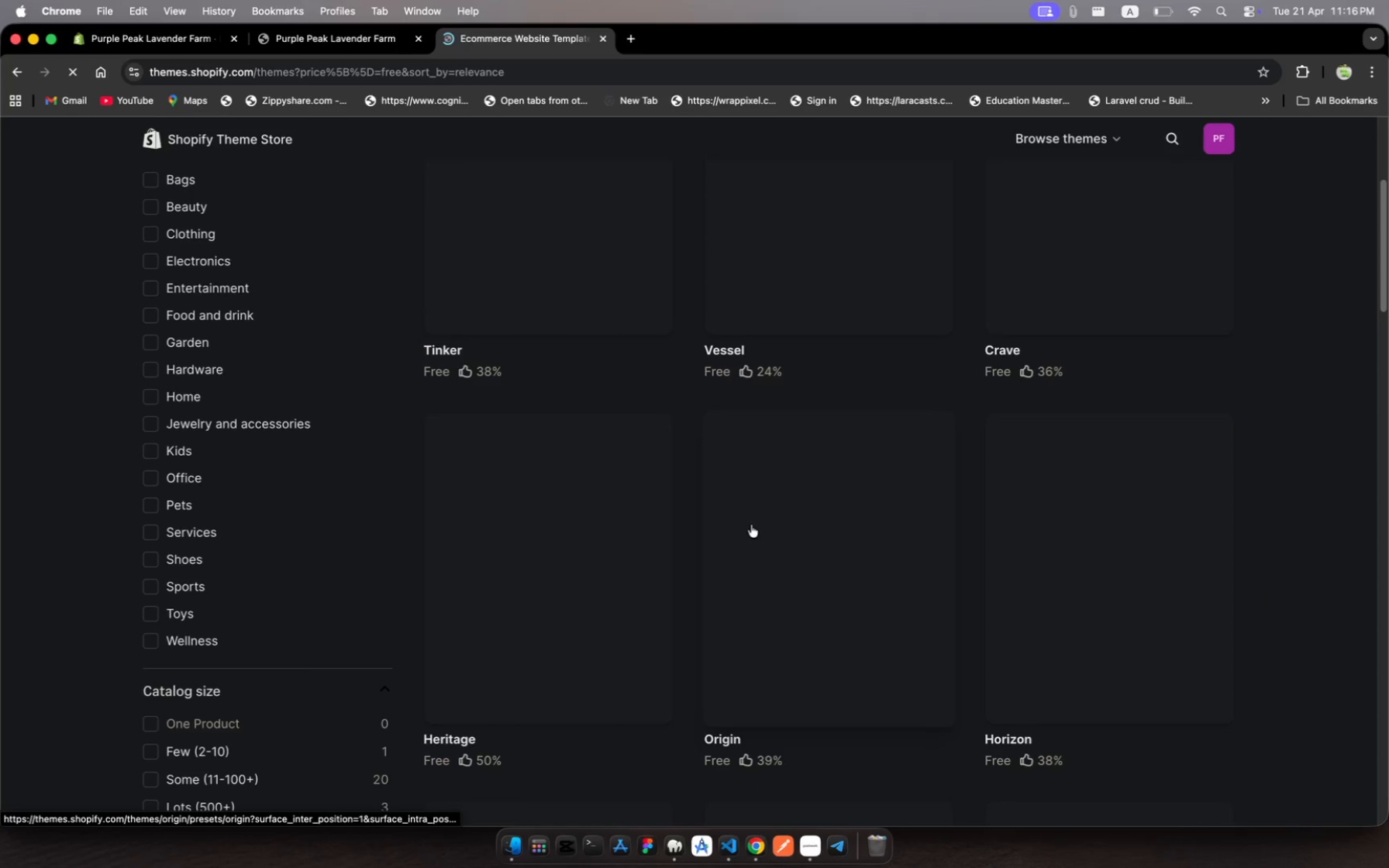 
scroll: coordinate [751, 525], scroll_direction: up, amount: 34.0
 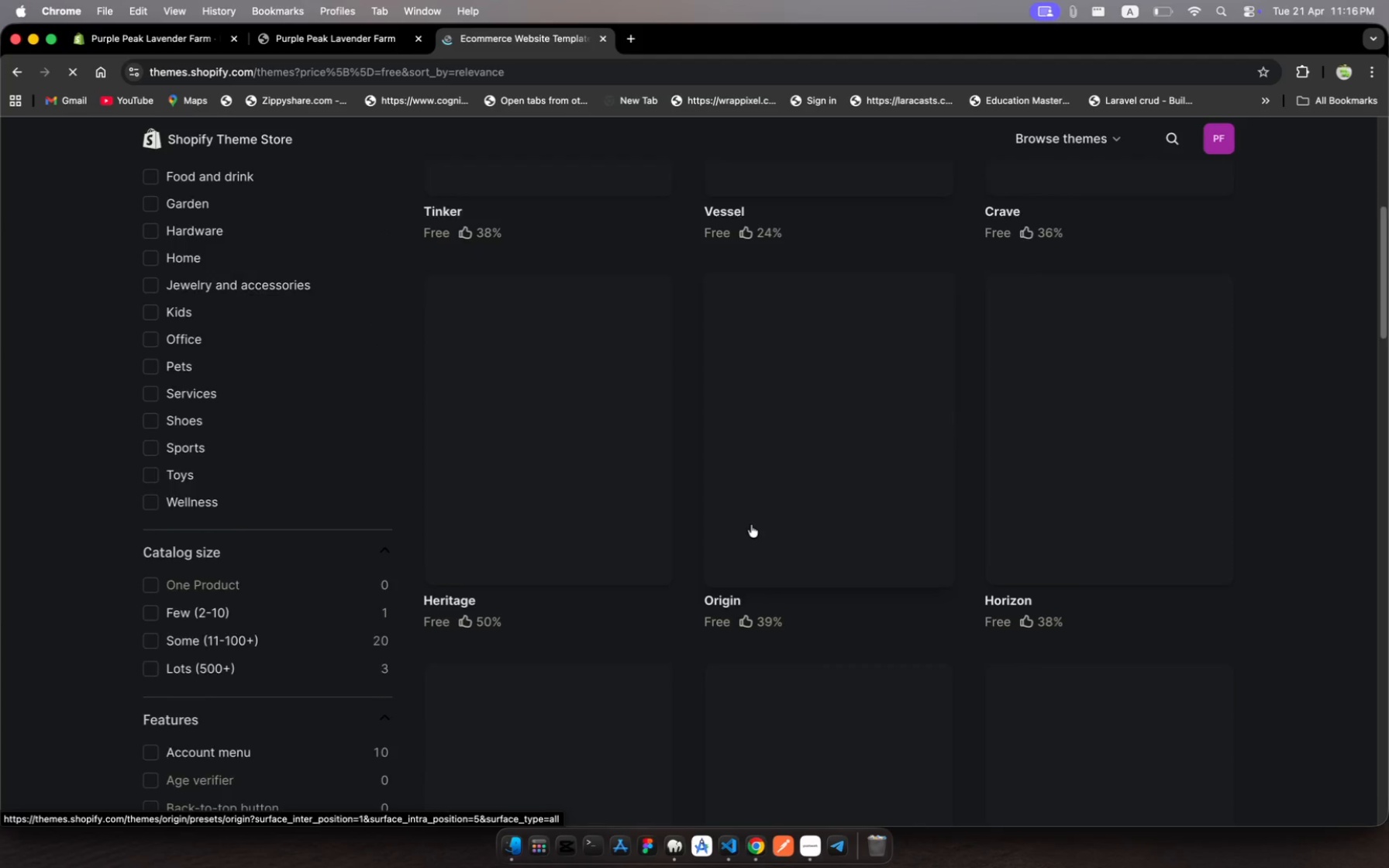 
scroll: coordinate [751, 525], scroll_direction: down, amount: 141.0
 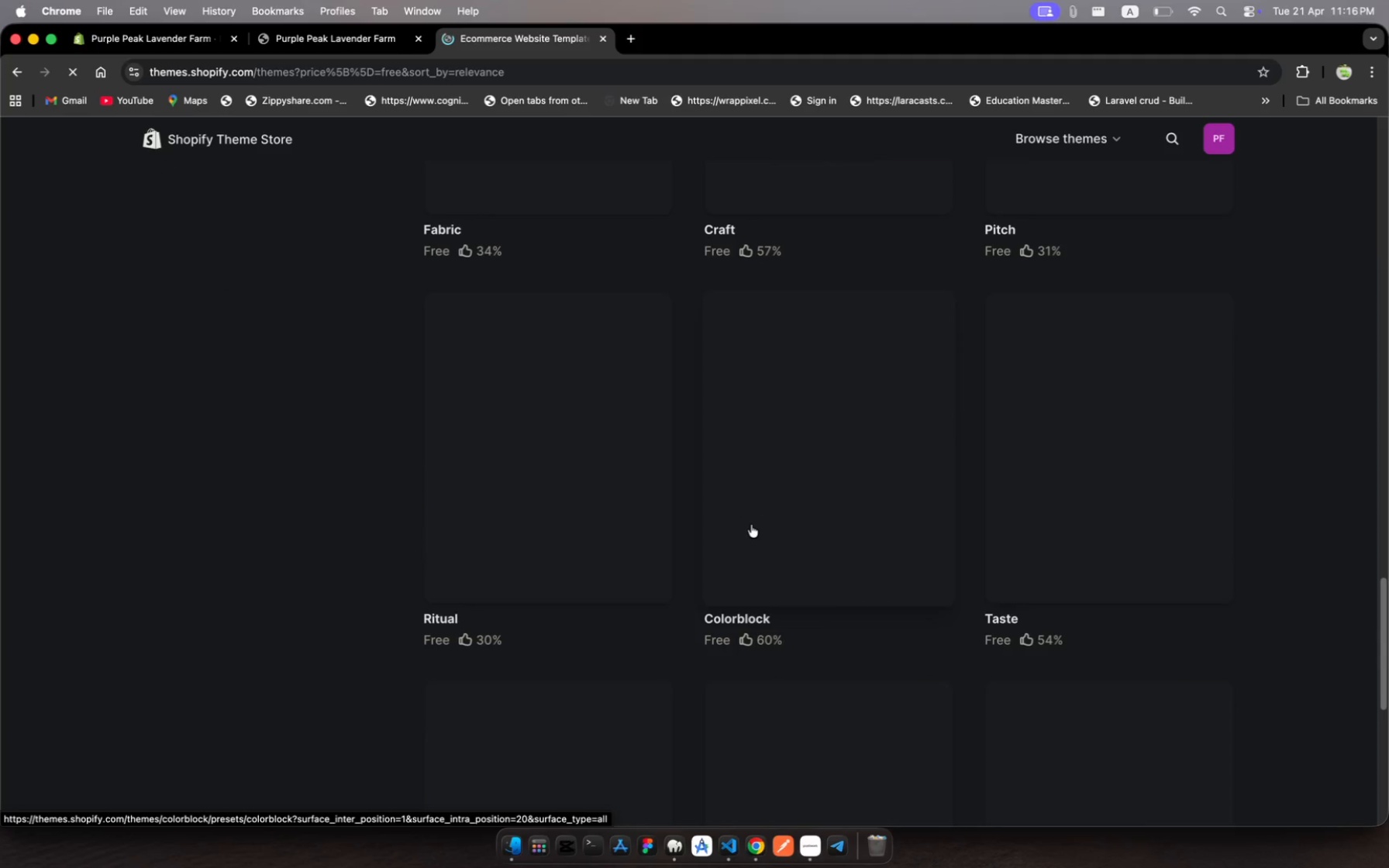 
scroll: coordinate [751, 525], scroll_direction: up, amount: 387.0
 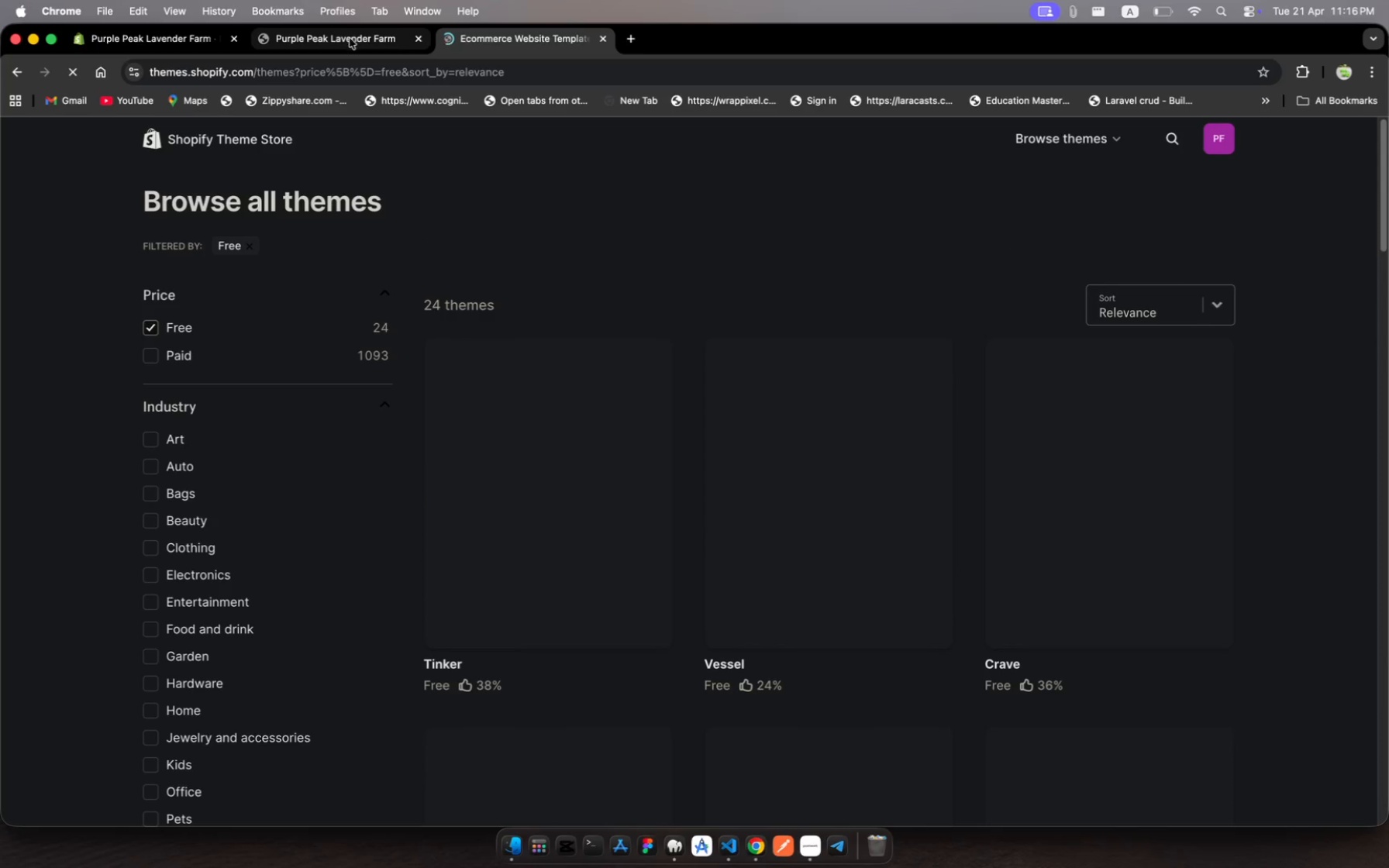 
left_click([349, 38])
 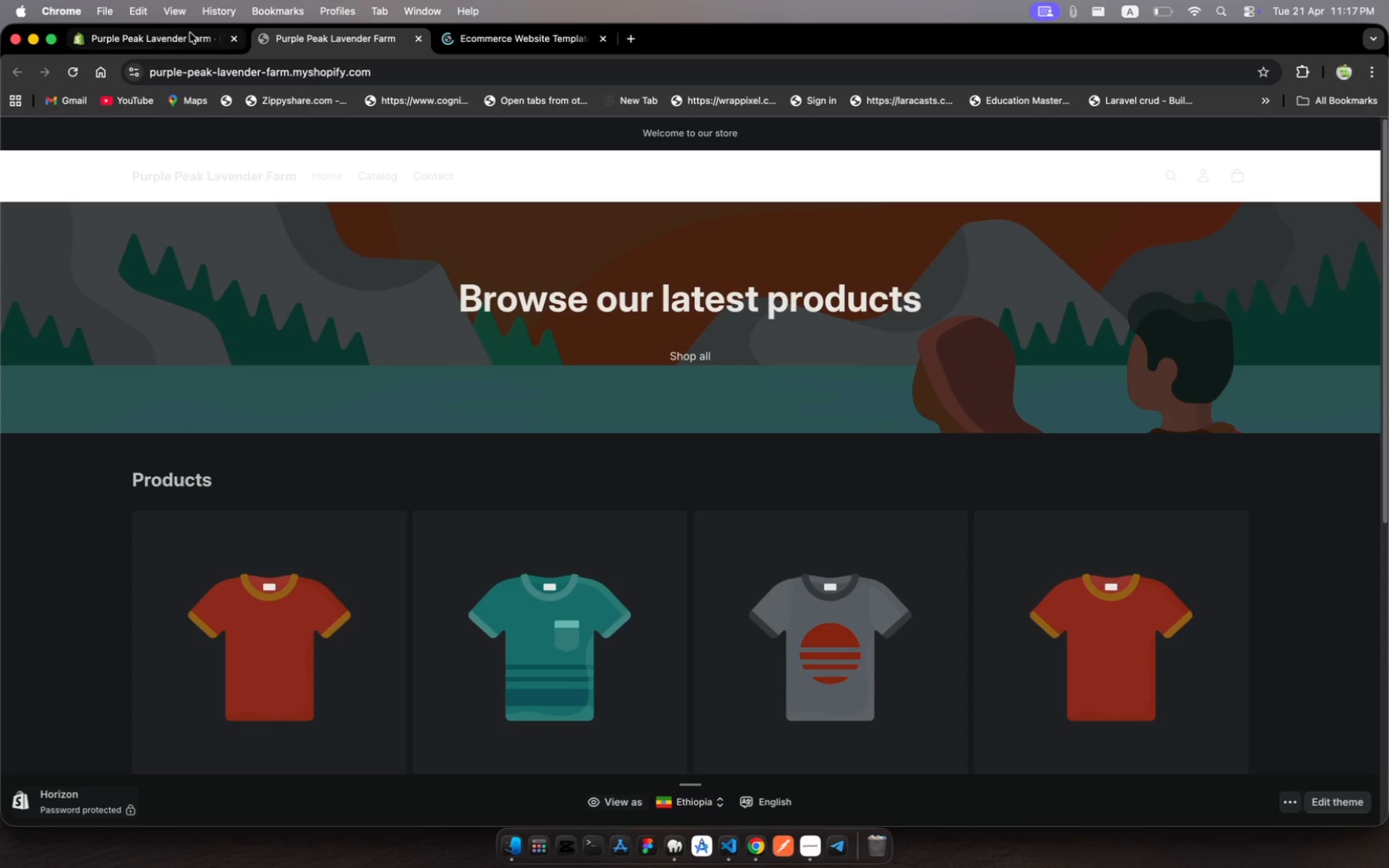 
left_click([188, 36])
 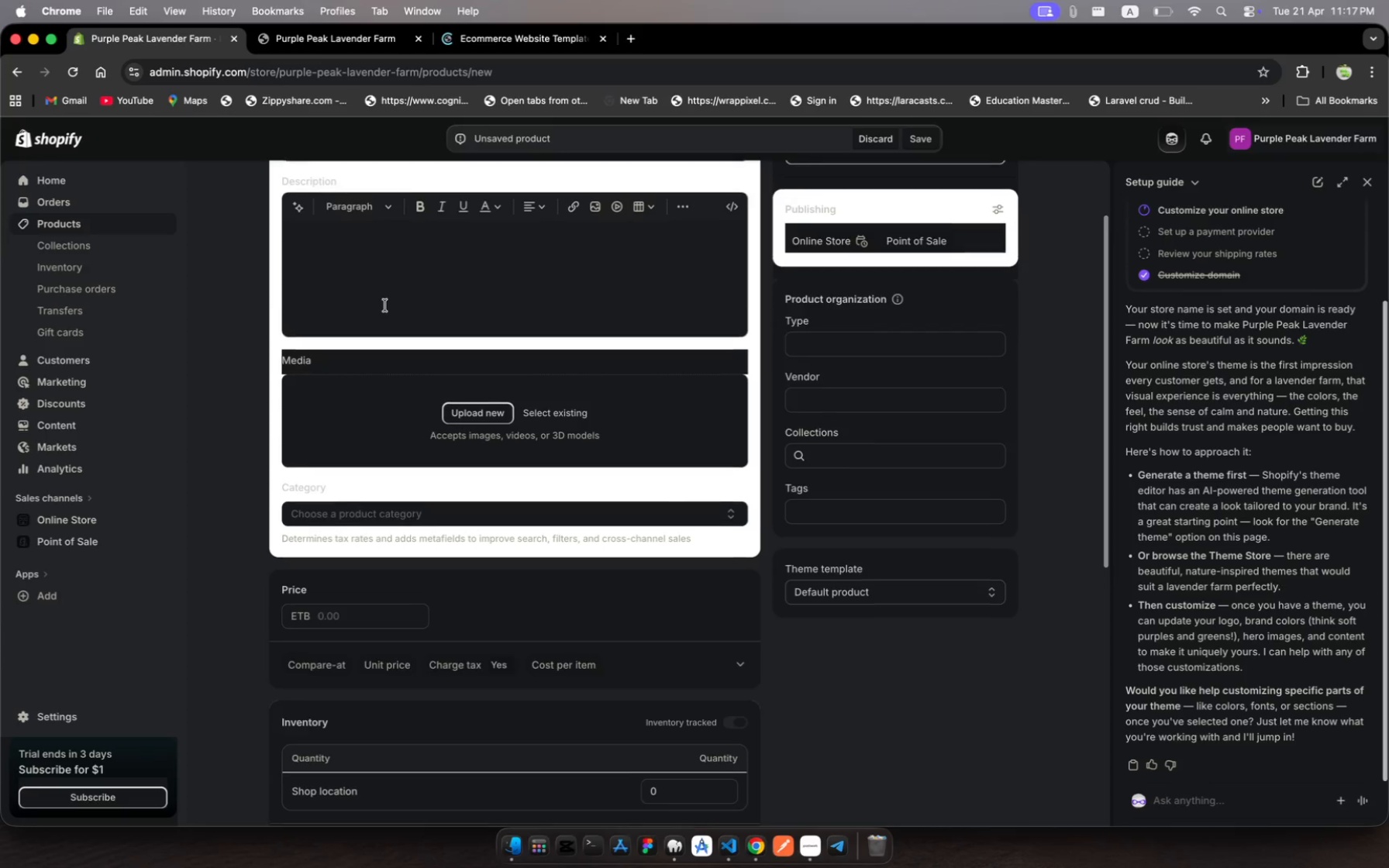 
scroll: coordinate [385, 305], scroll_direction: up, amount: 21.0
 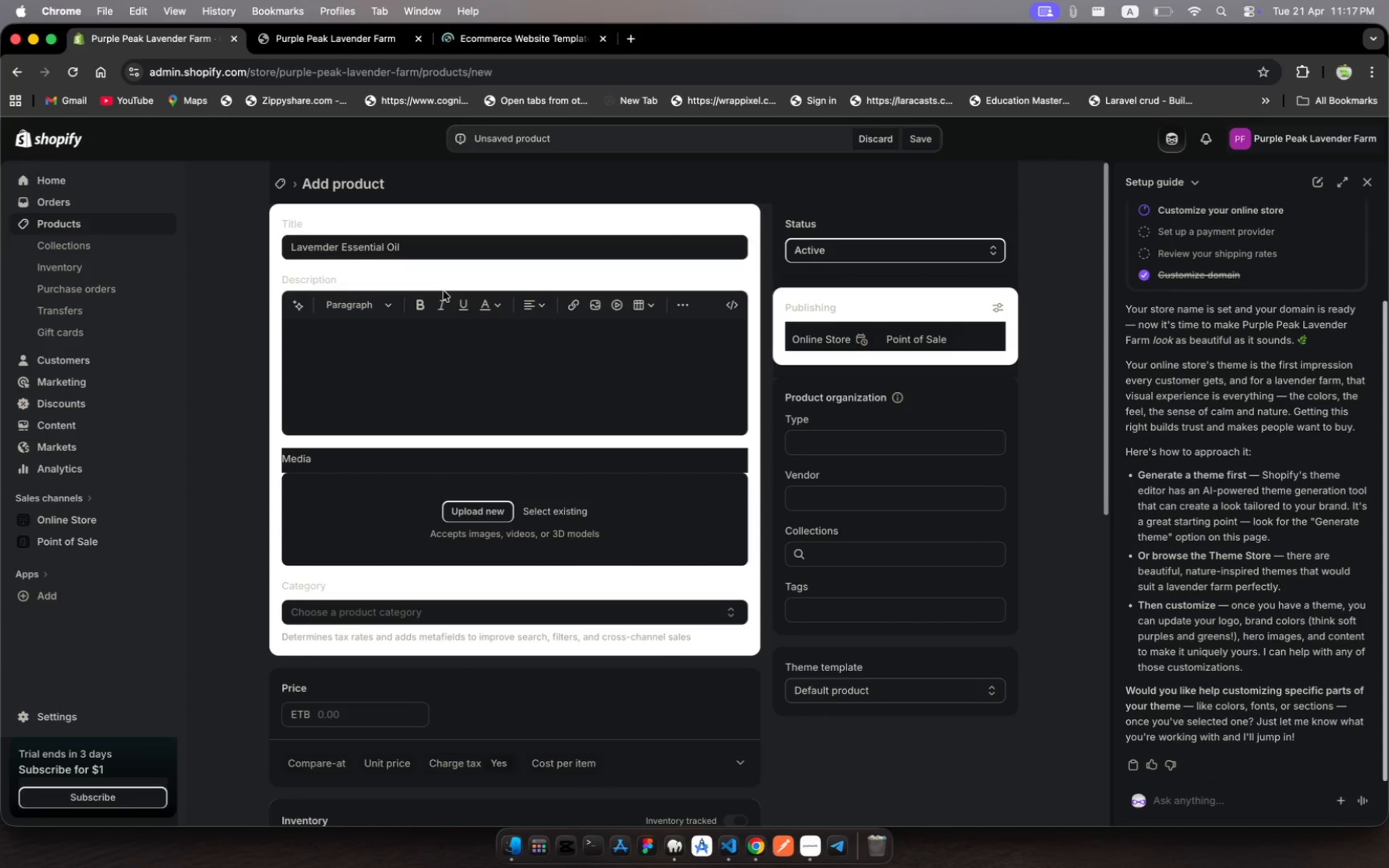 
wait(5.1)
 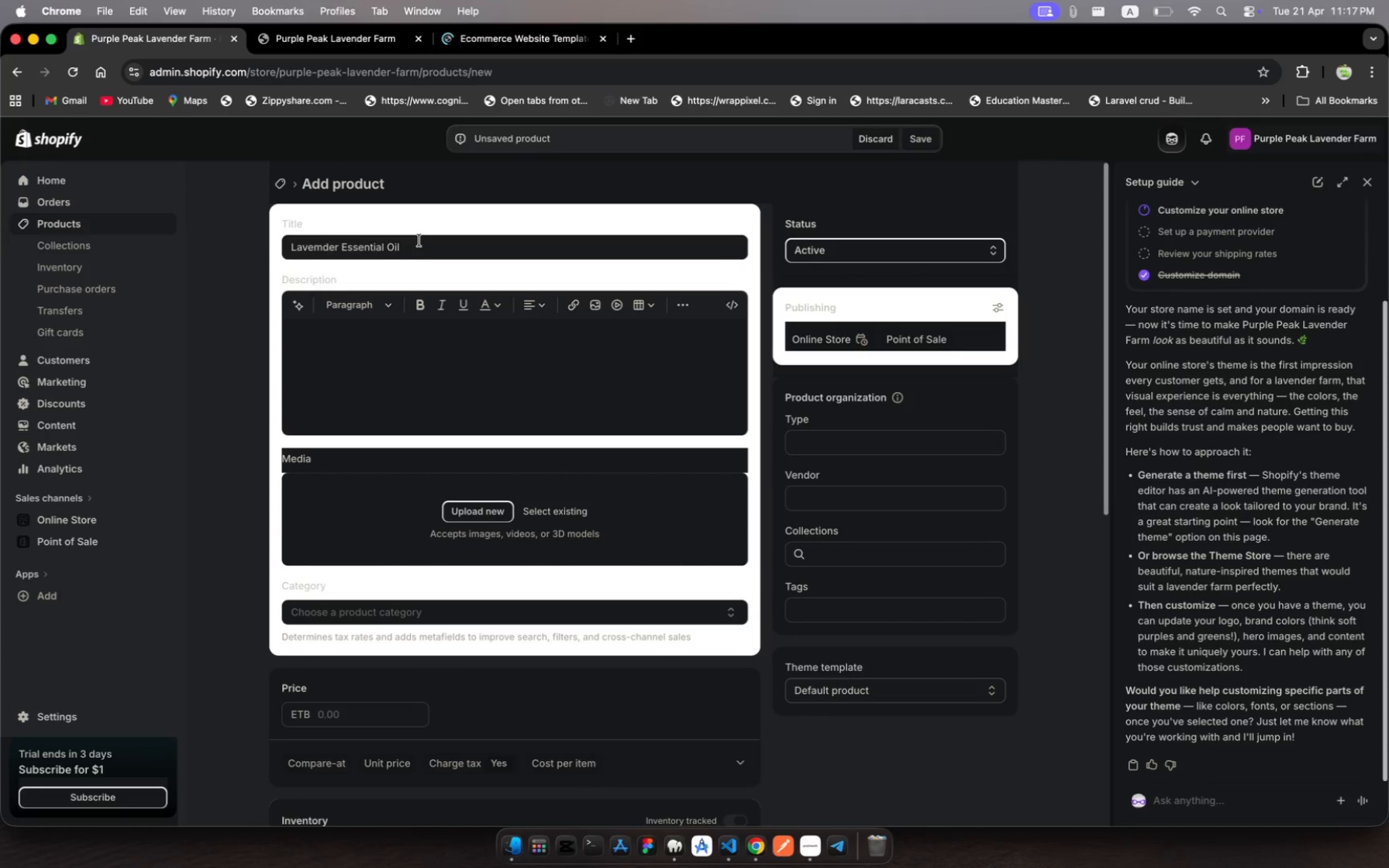 
left_click([409, 248])
 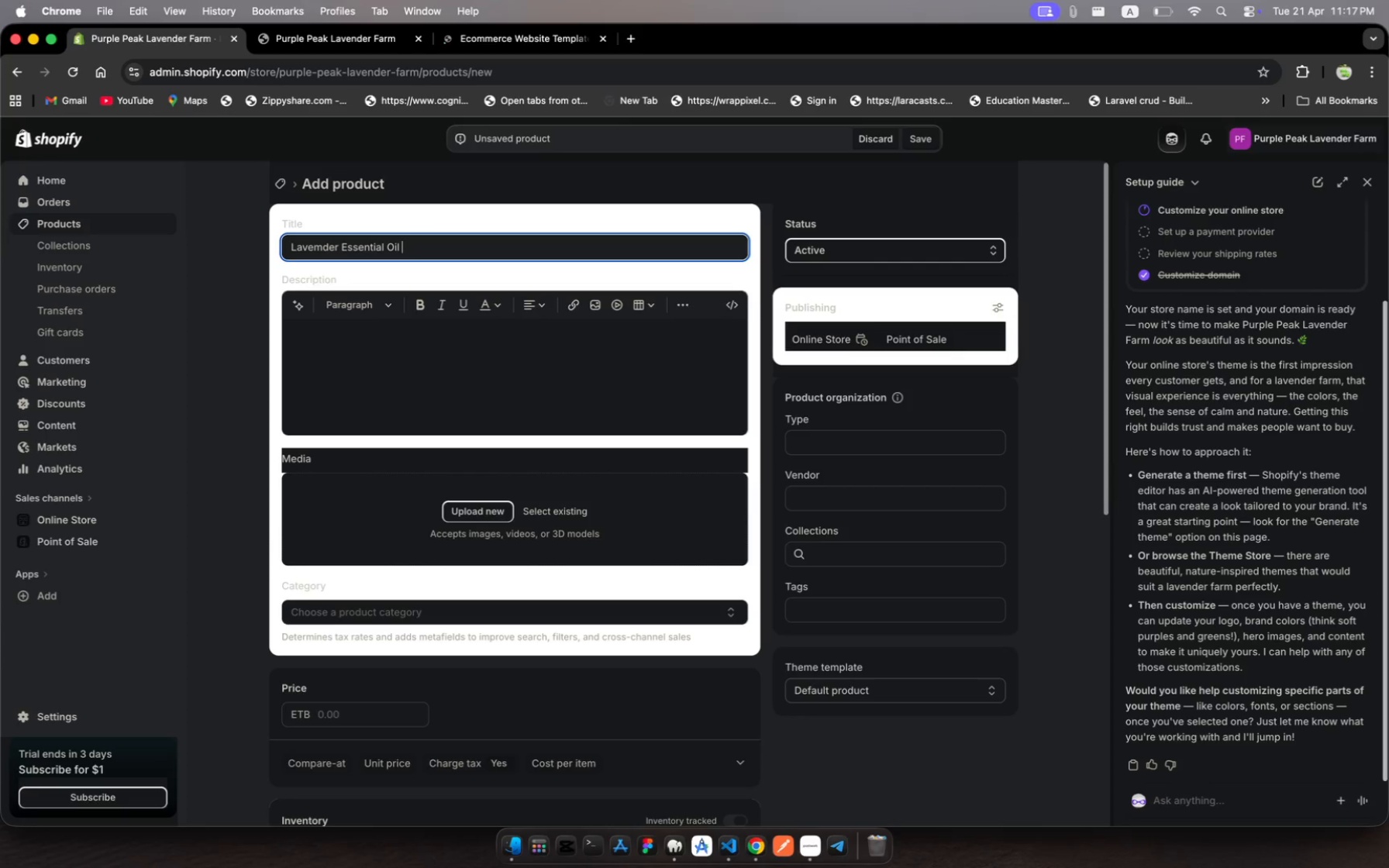 
type( (10ml))
 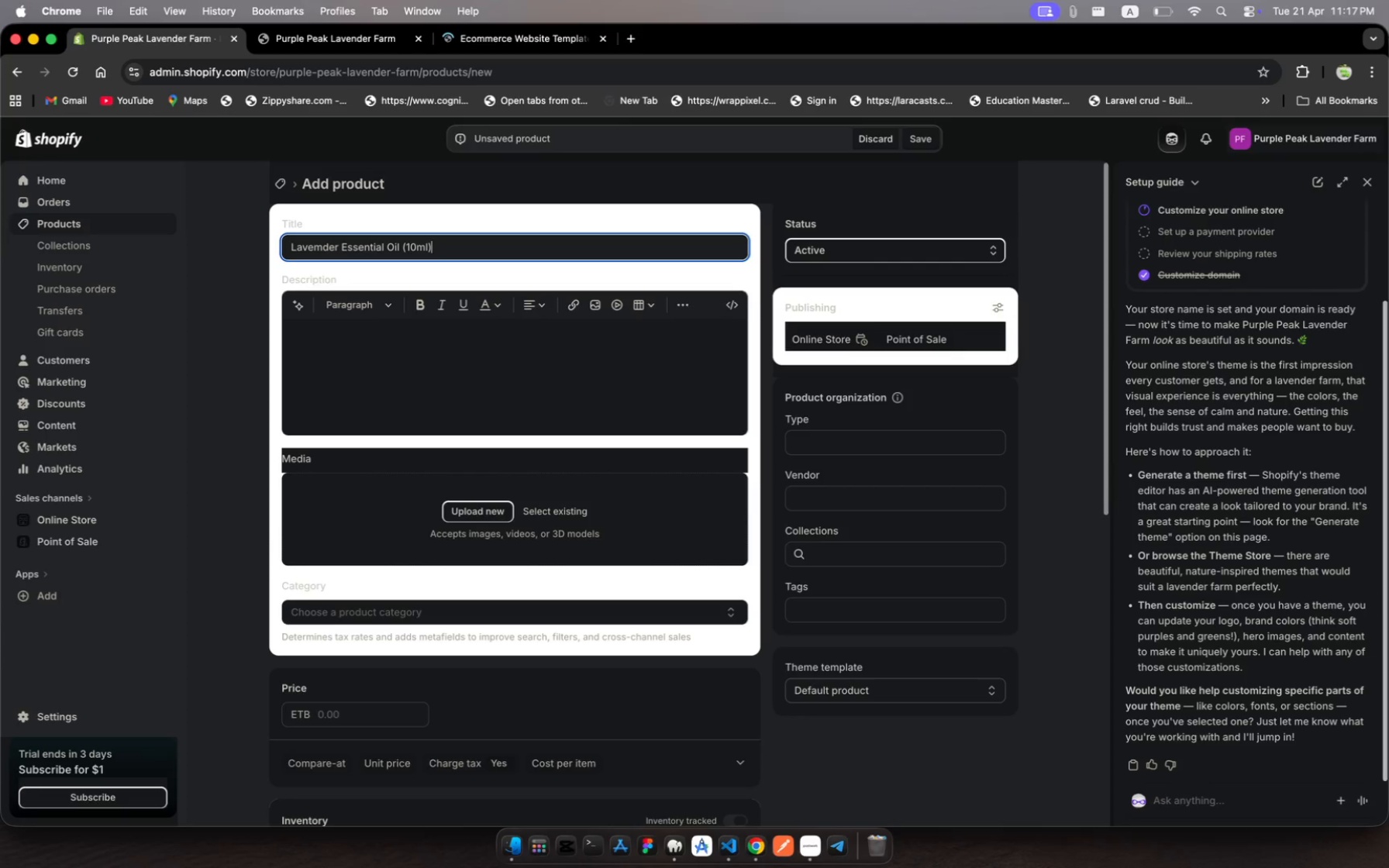 
left_click([421, 333])
 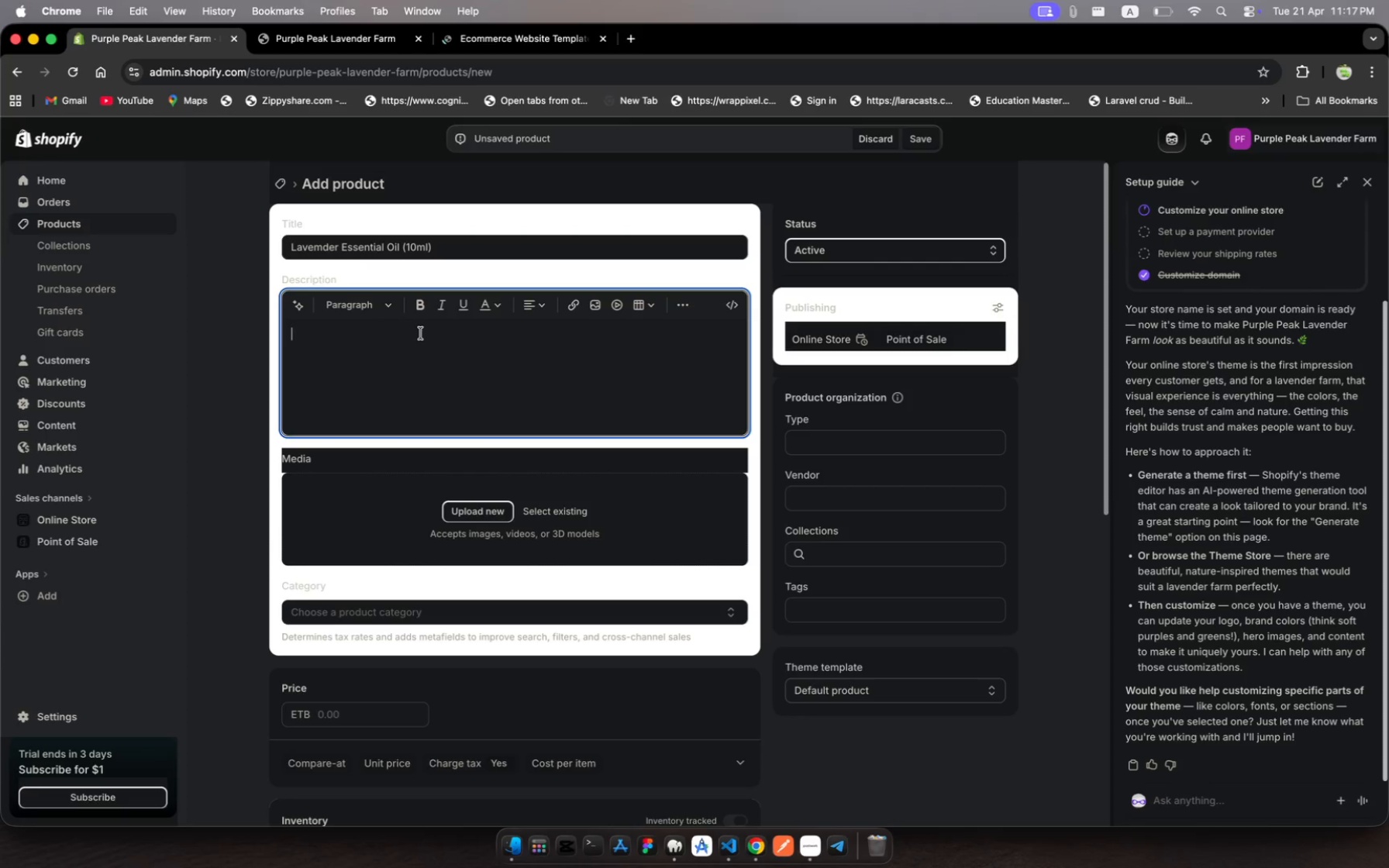 
wait(6.75)
 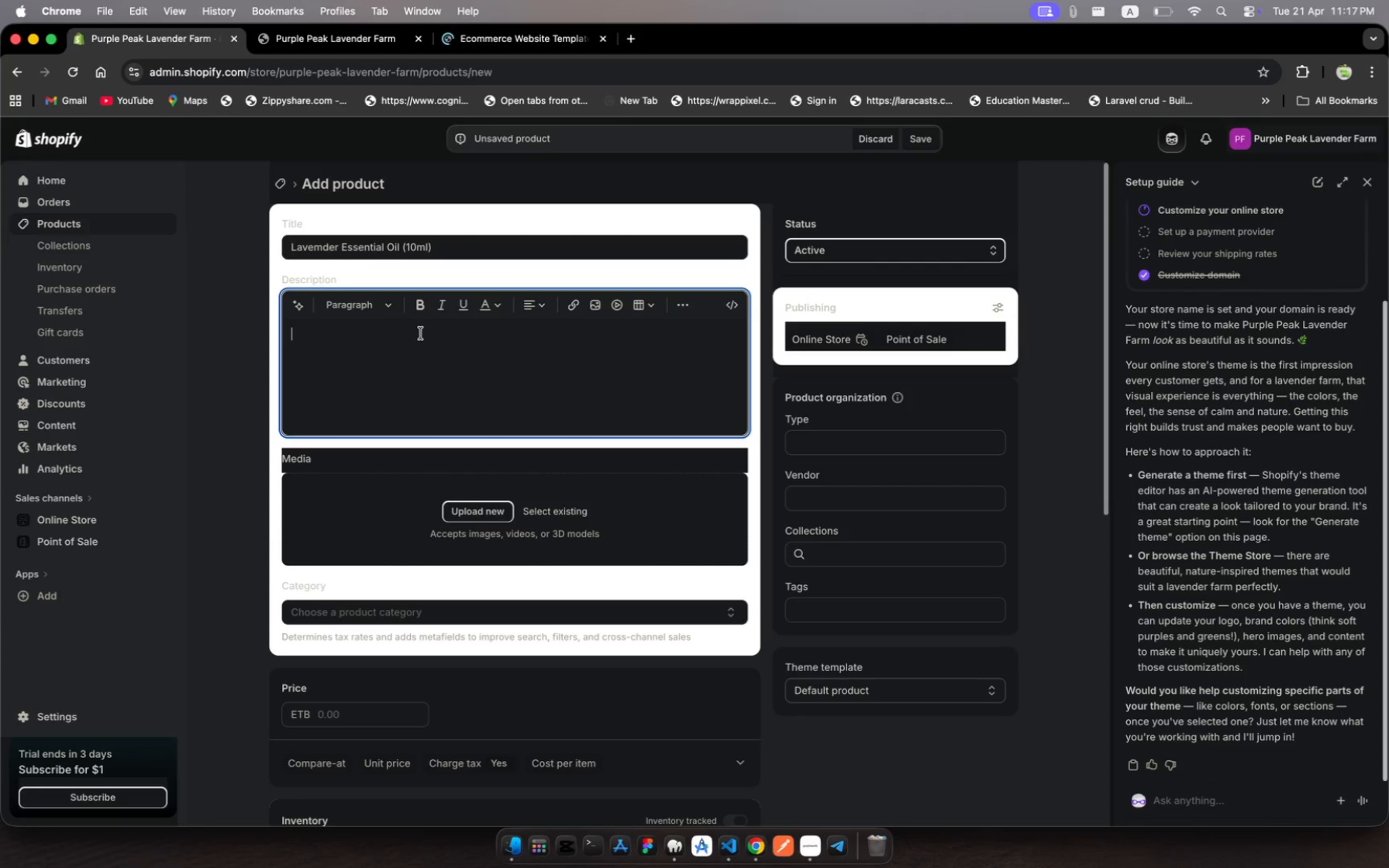 
type(Our )
 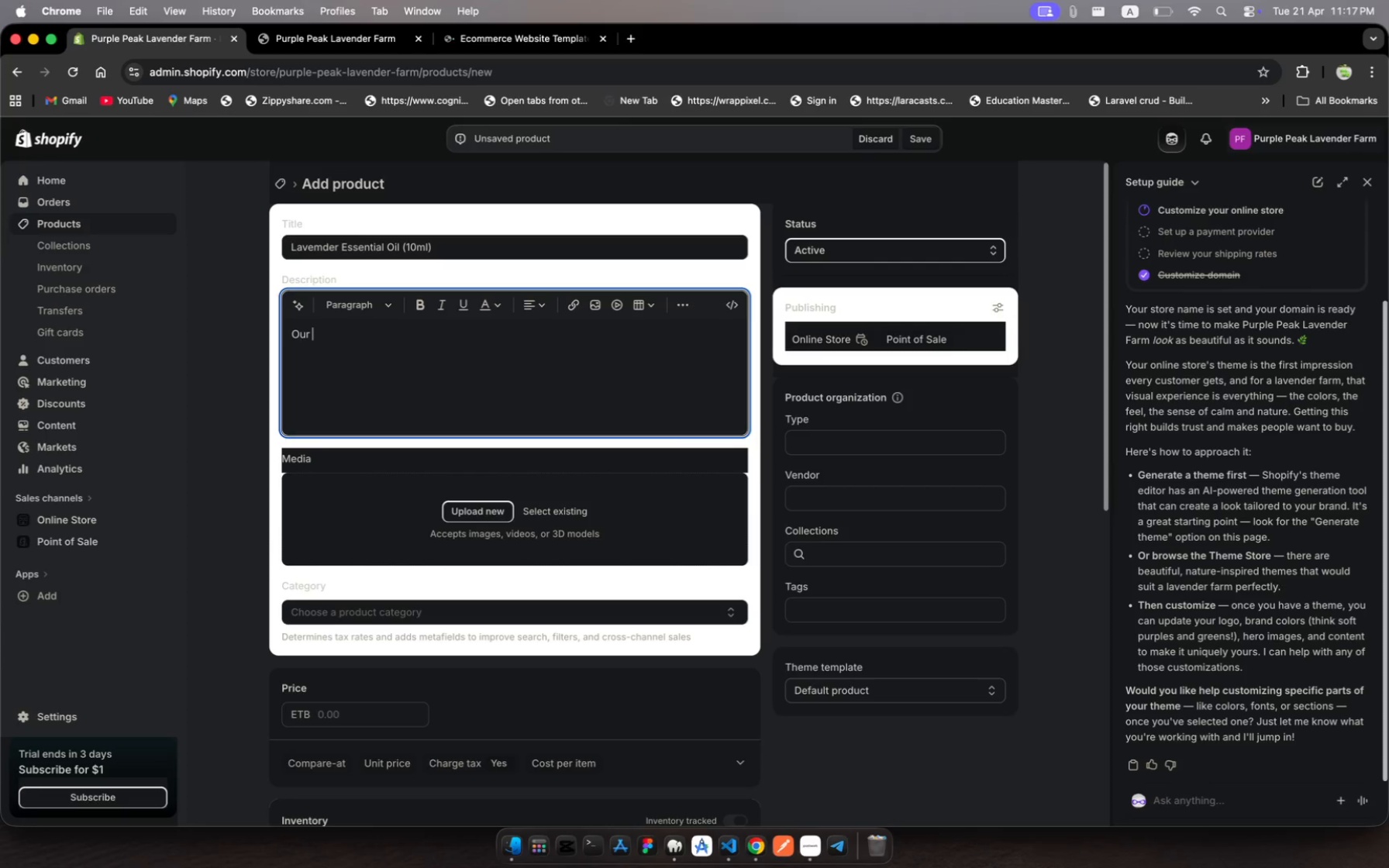 
hold_key(key=ShiftLeft, duration=0.52)
 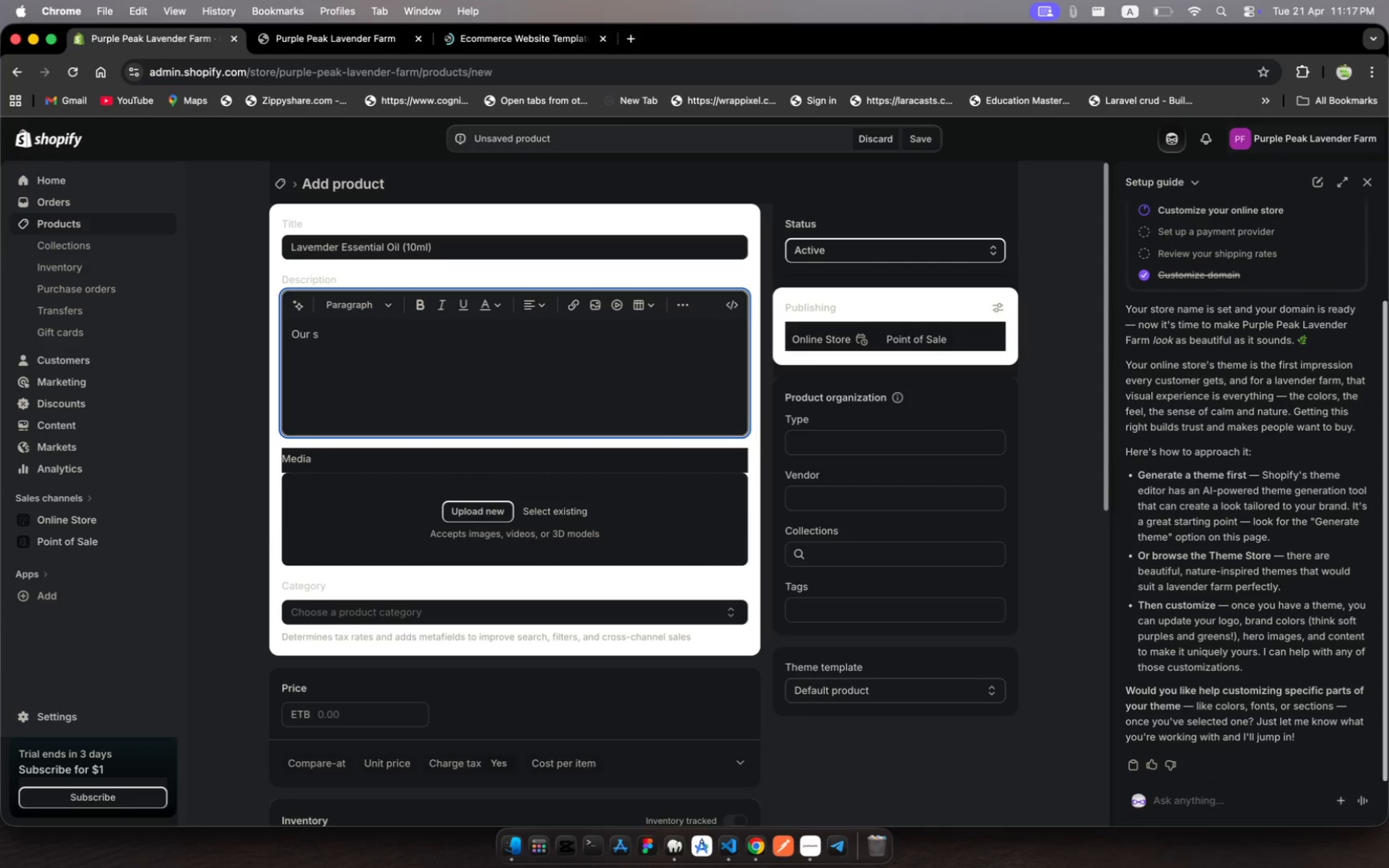 
type(small-batch lavender)
 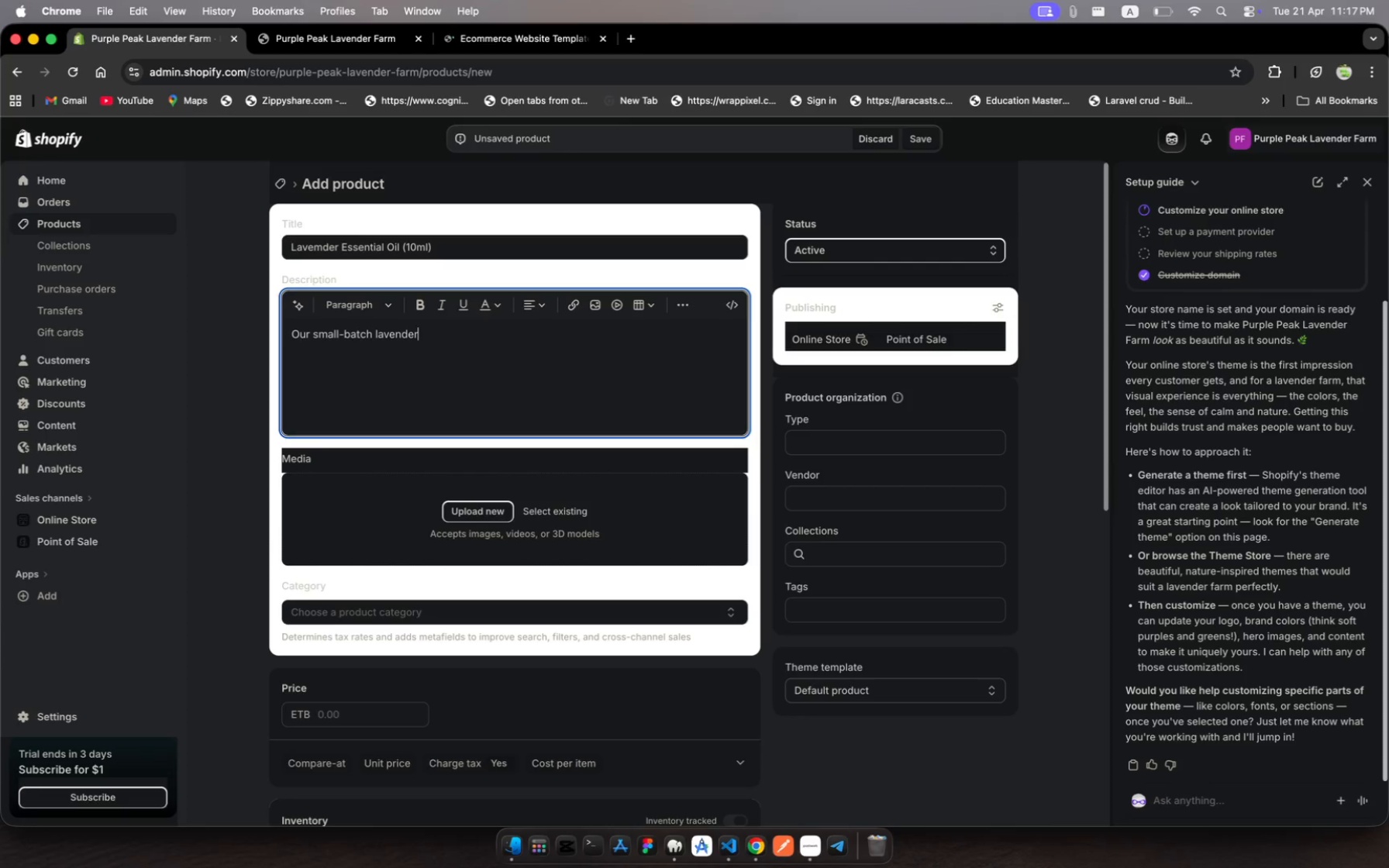 
type( essential)
 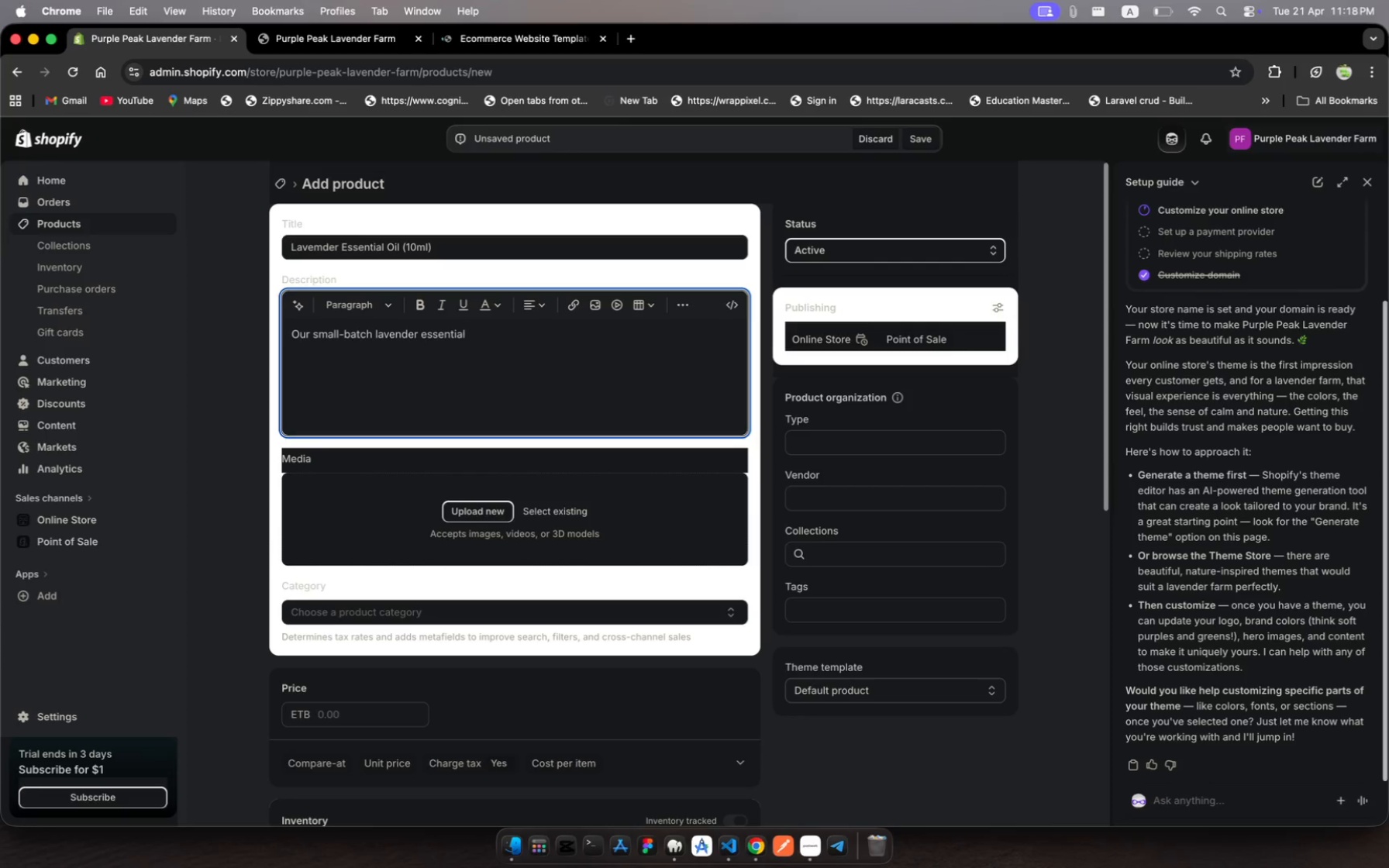 
type( oil is stem distilled from organically grown lavendar)
 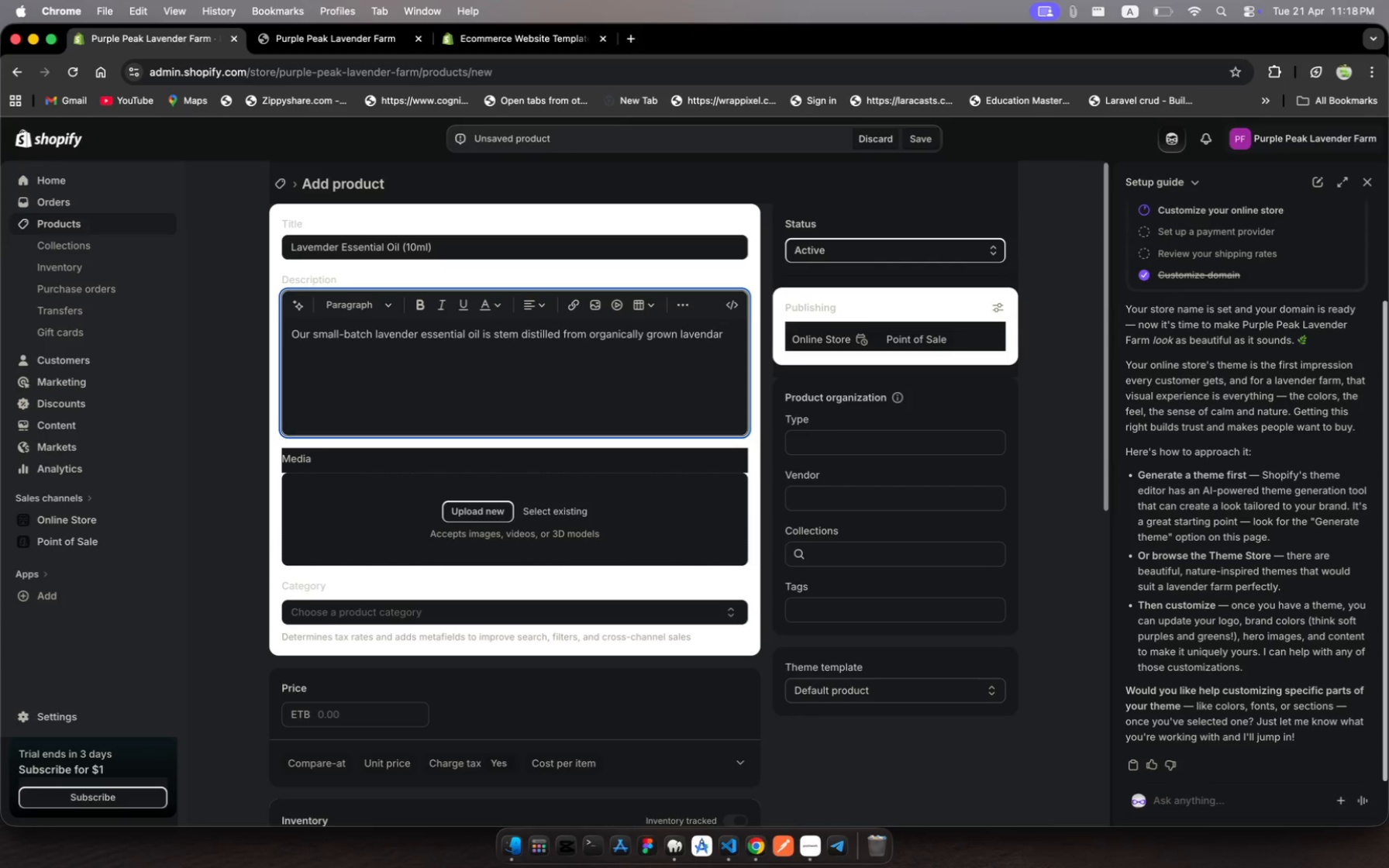 
wait(25.81)
 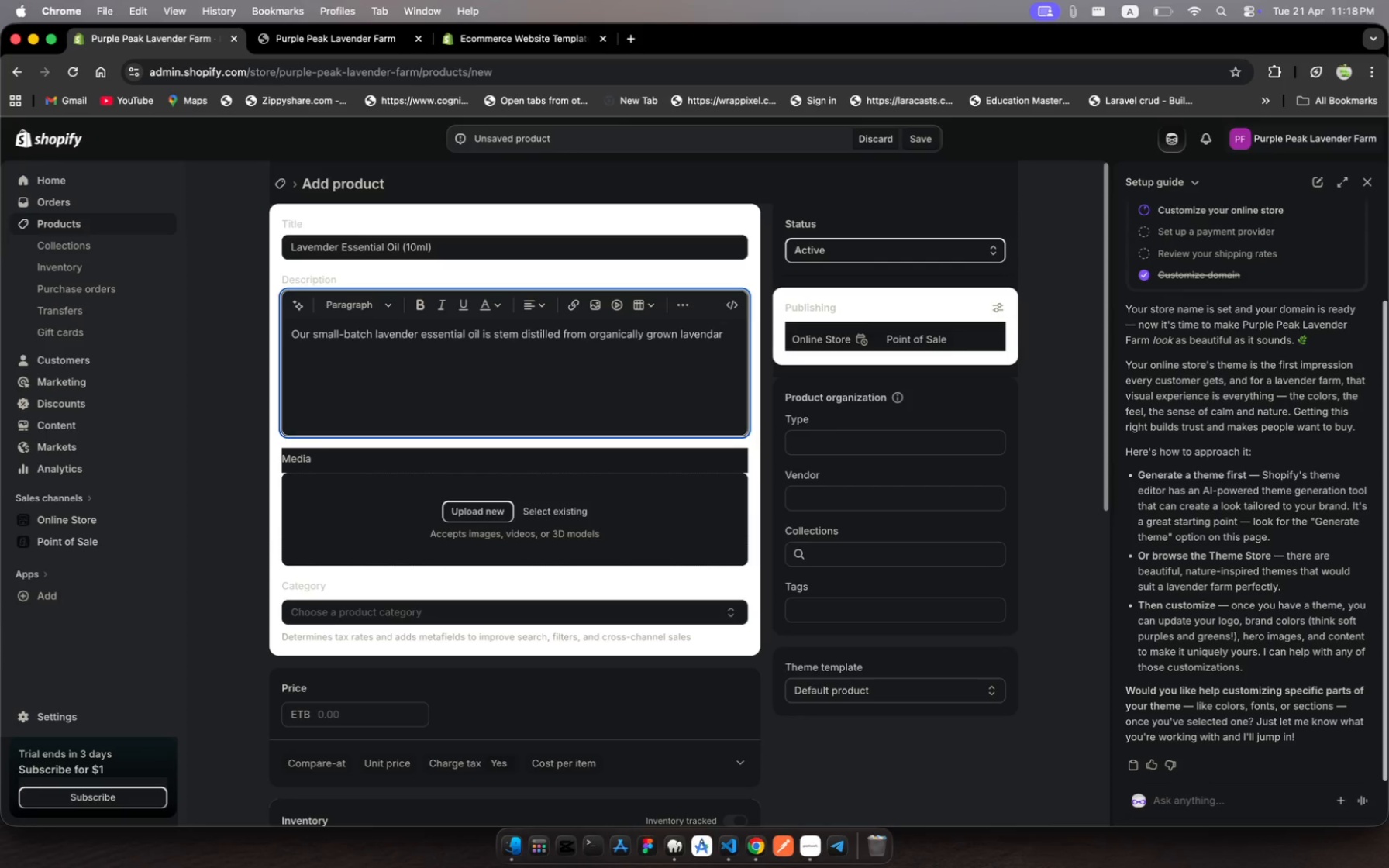 
hold_key(key=P, duration=0.34)
 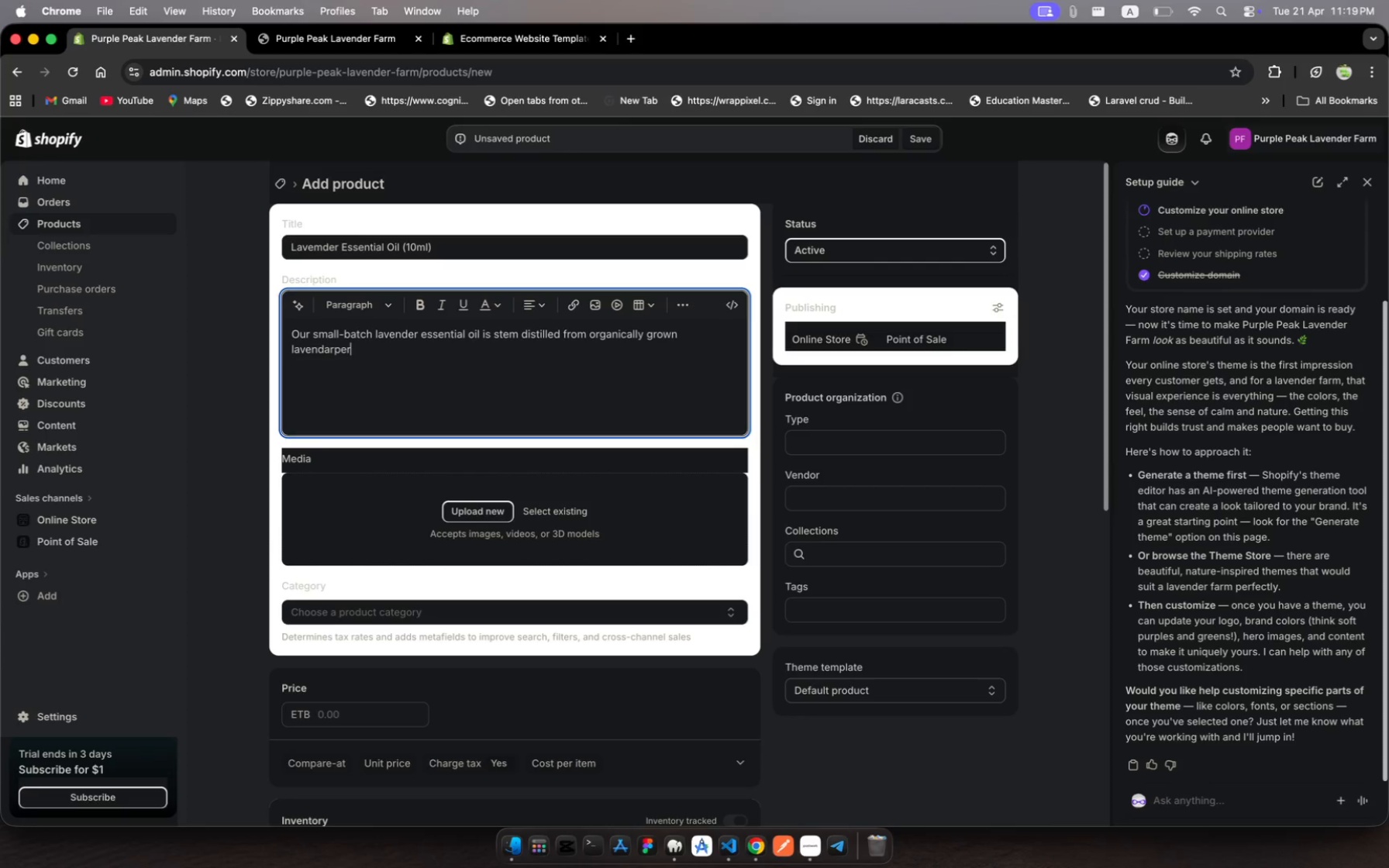 
hold_key(key=E, duration=0.34)
 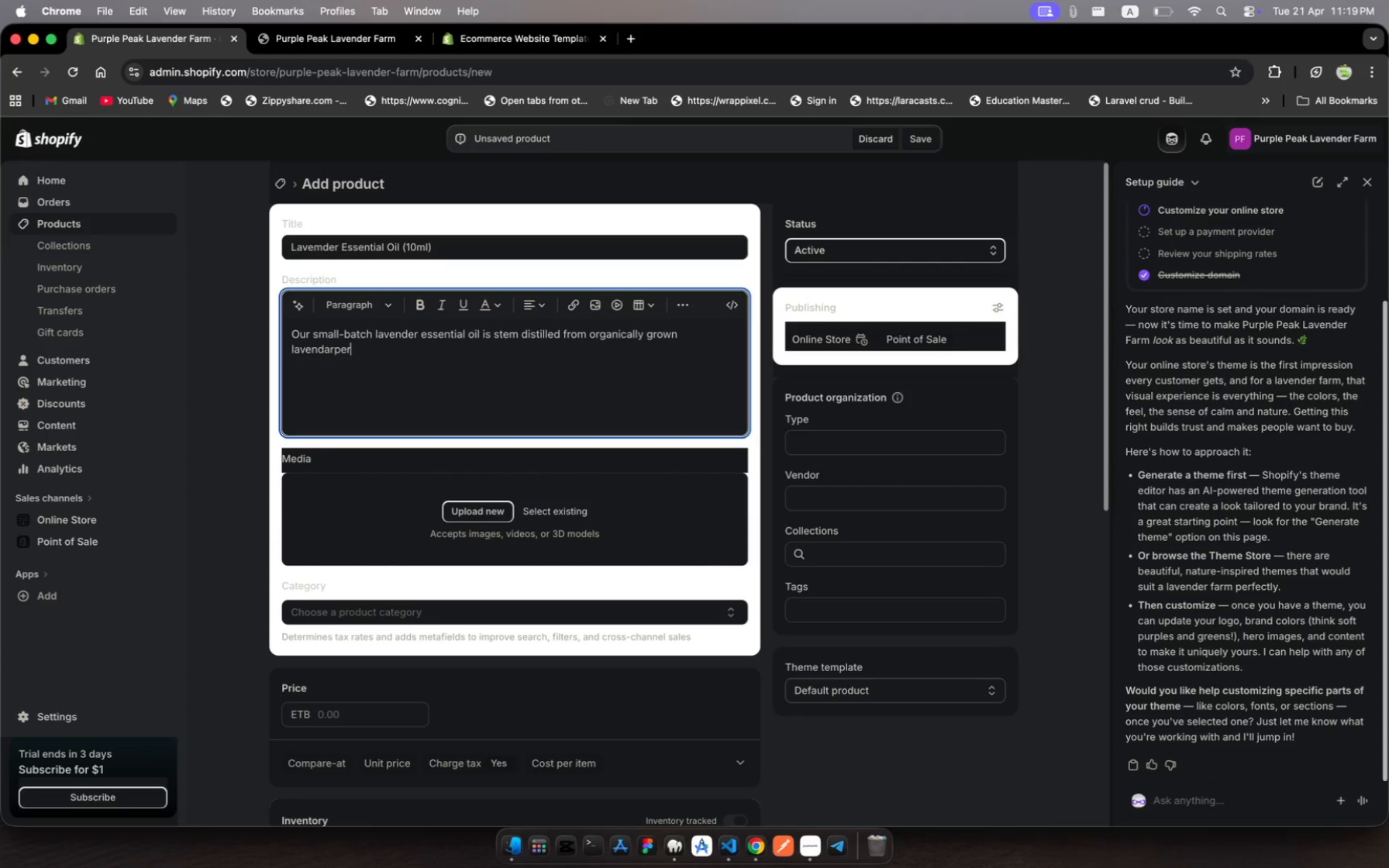 
type(r)
key(Backspace)
key(Backspace)
key(Backspace)
key(Backspace)
key(Backspace)
type(er. )
key(Backspace)
type(perfect forn)
key(Backspace)
type(relaxation )
 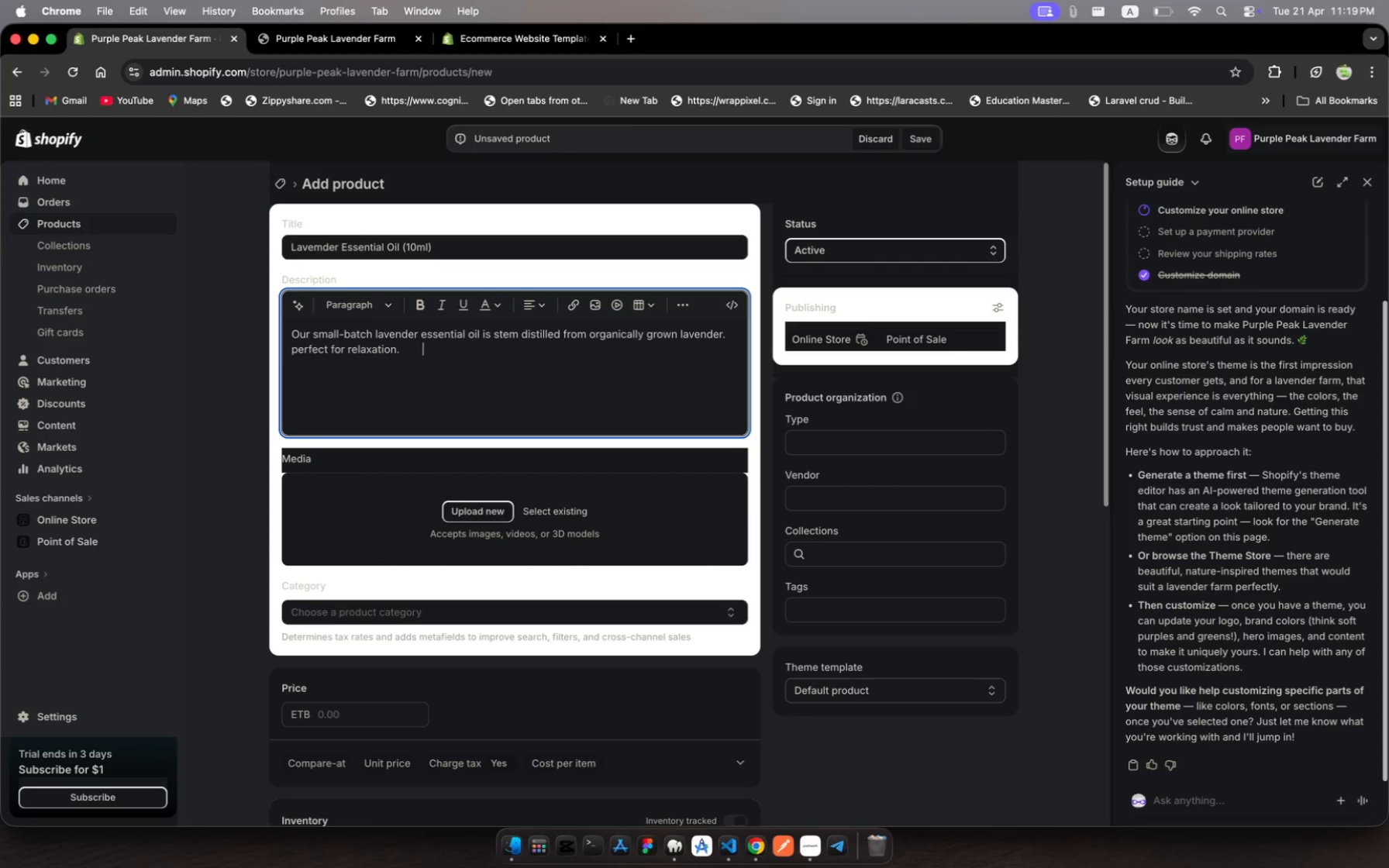 
hold_key(key=Space, duration=1.51)
 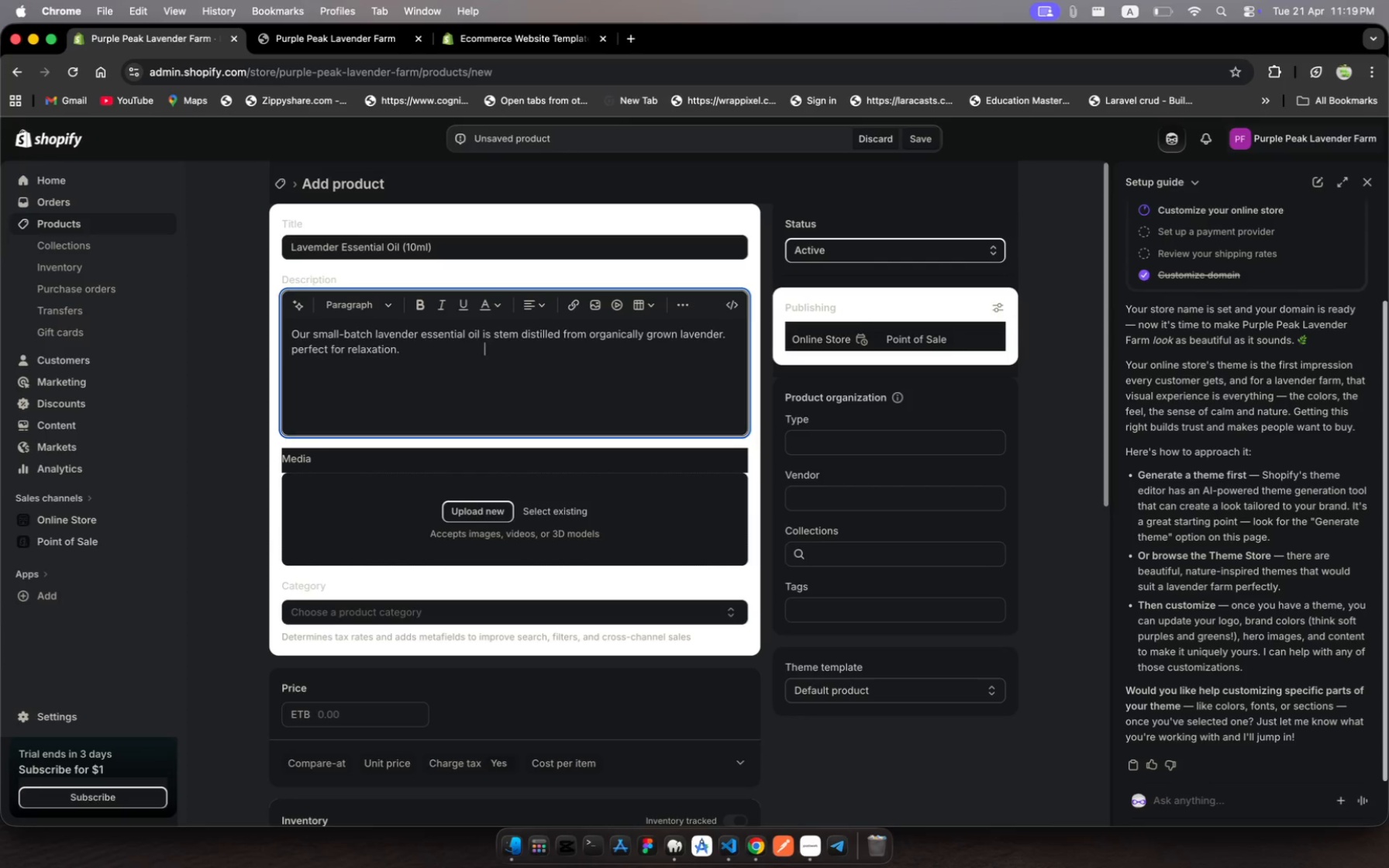 
hold_key(key=Space, duration=1.51)
 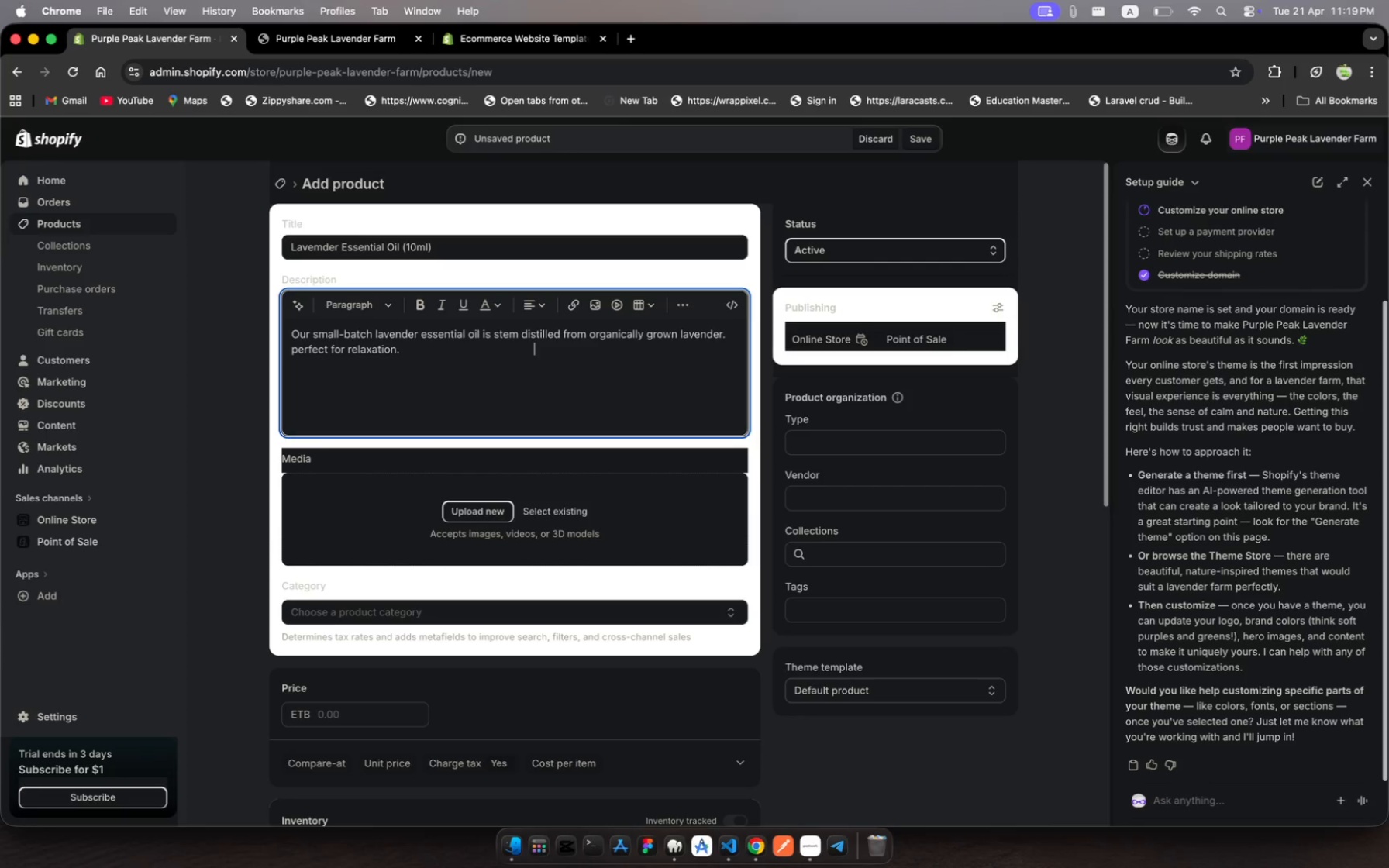 
hold_key(key=Space, duration=1.51)
 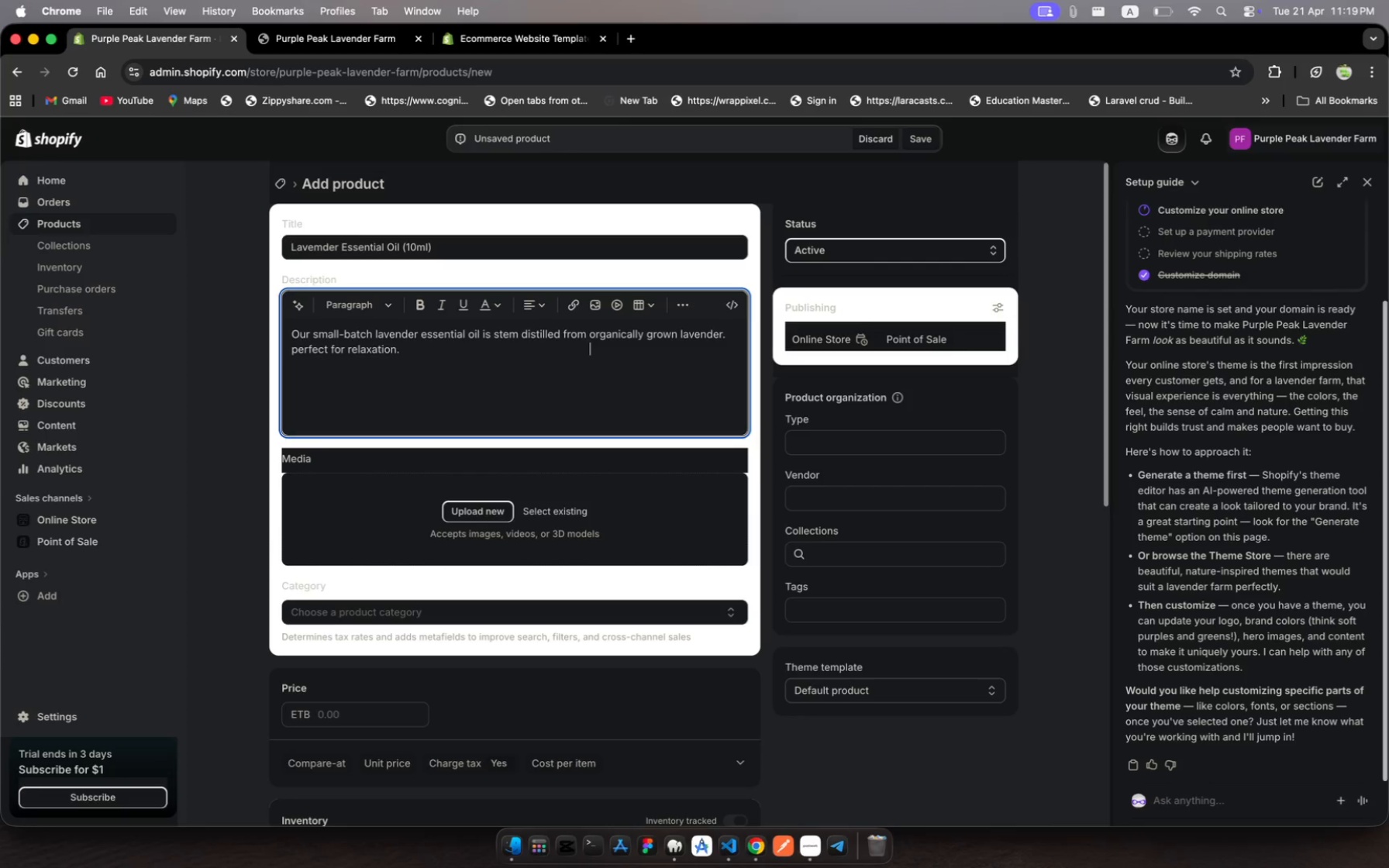 
hold_key(key=Space, duration=1.51)
 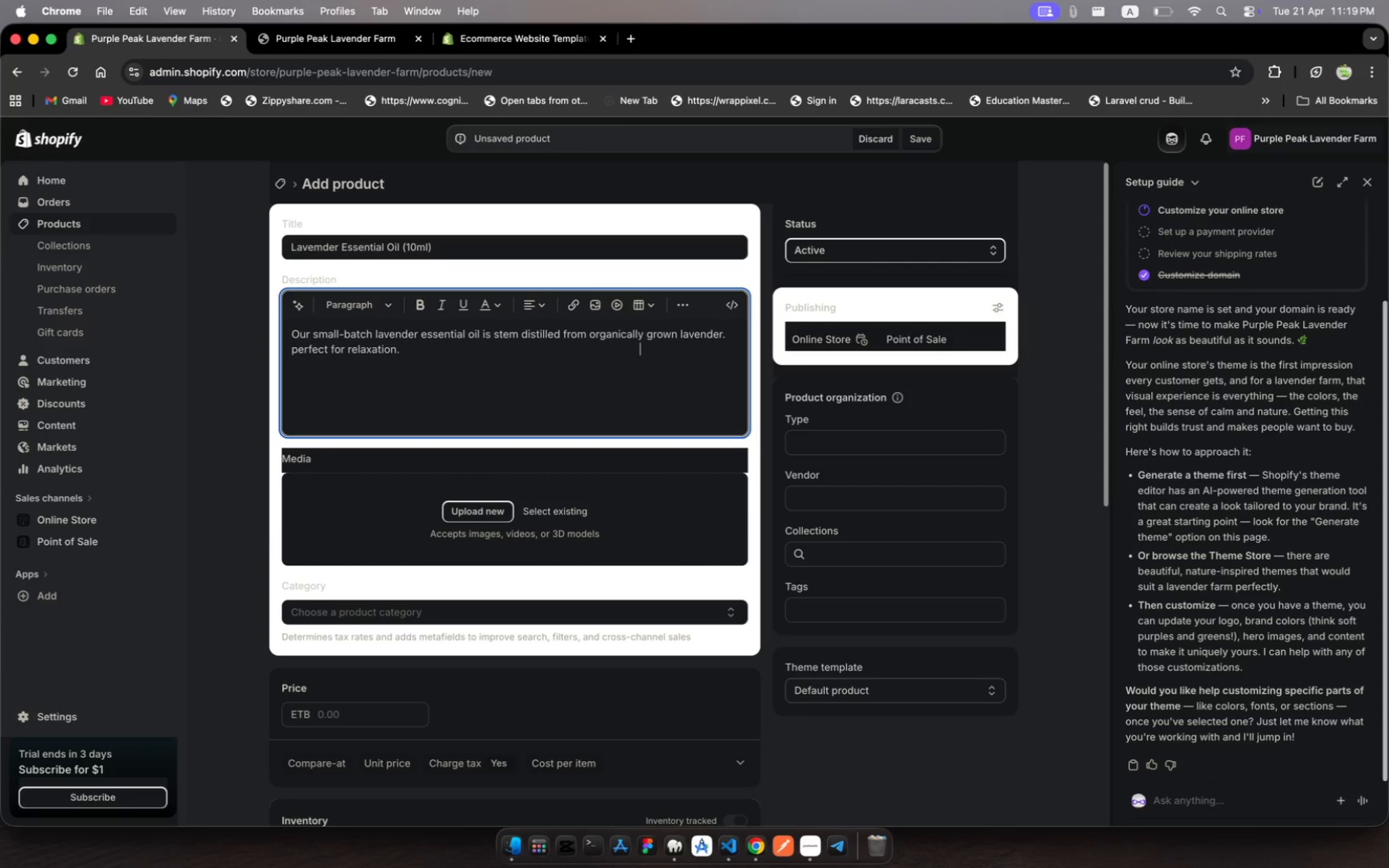 
hold_key(key=Space, duration=1.5)
 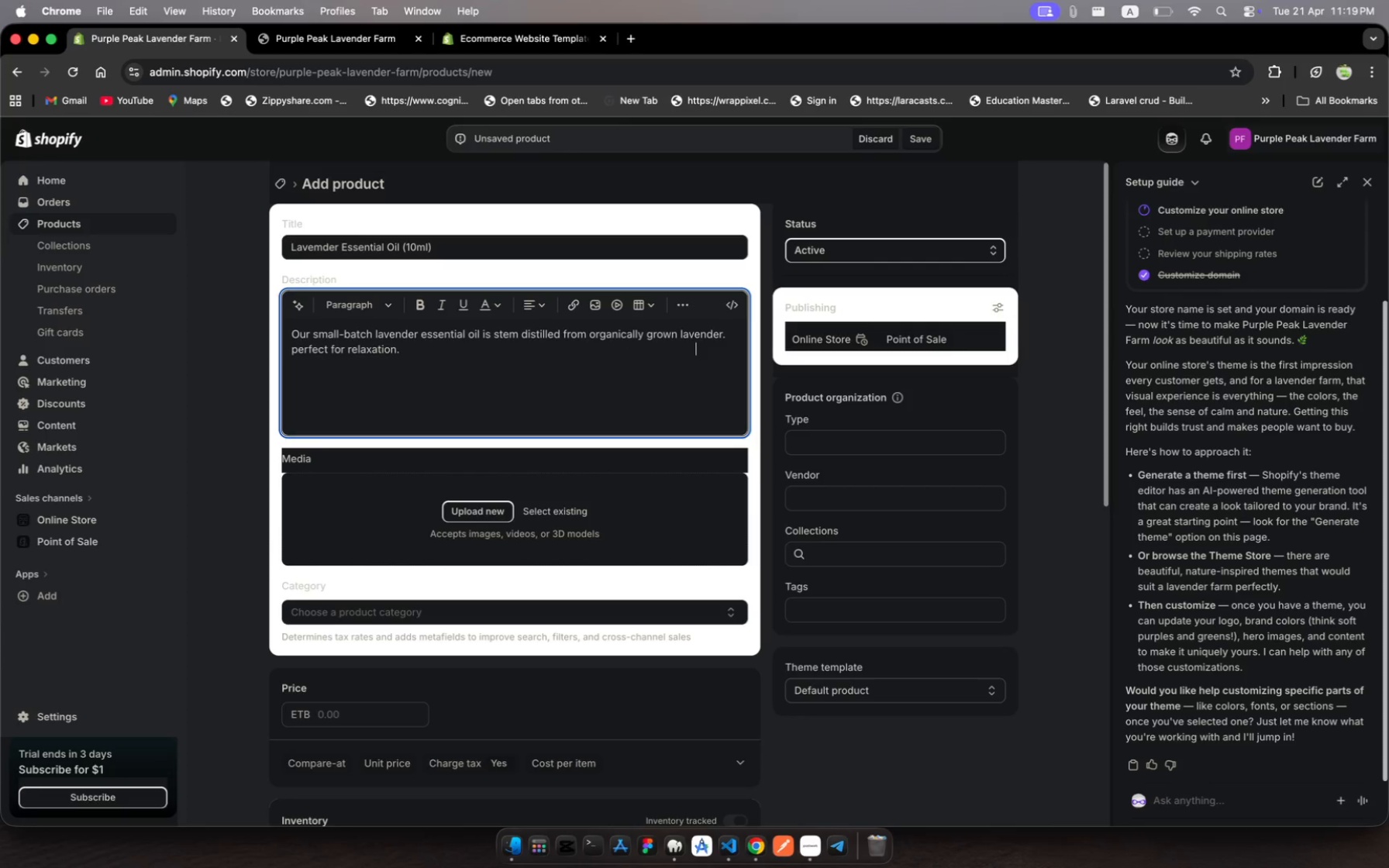 
hold_key(key=Space, duration=1.5)
 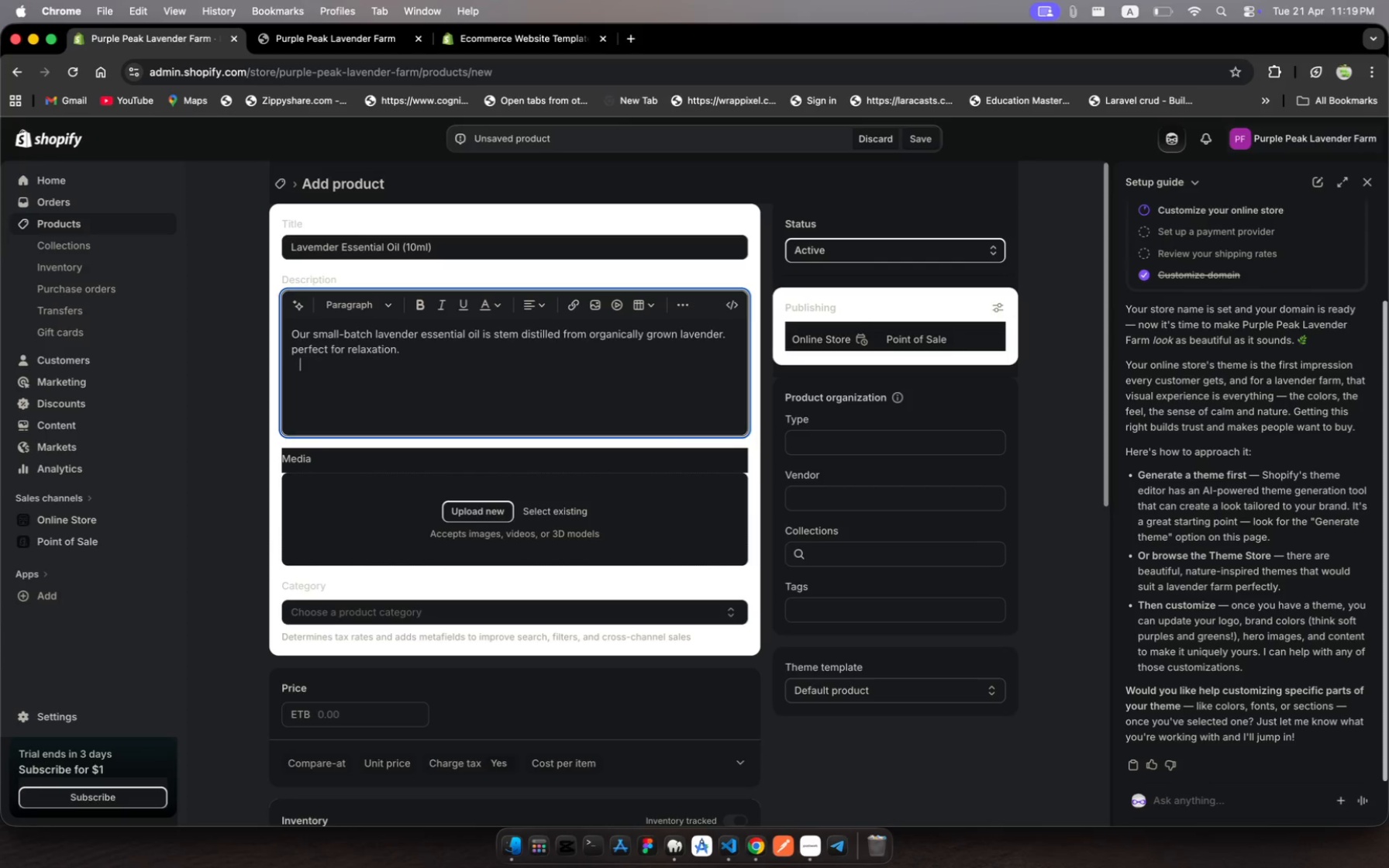 
hold_key(key=Space, duration=1.5)
 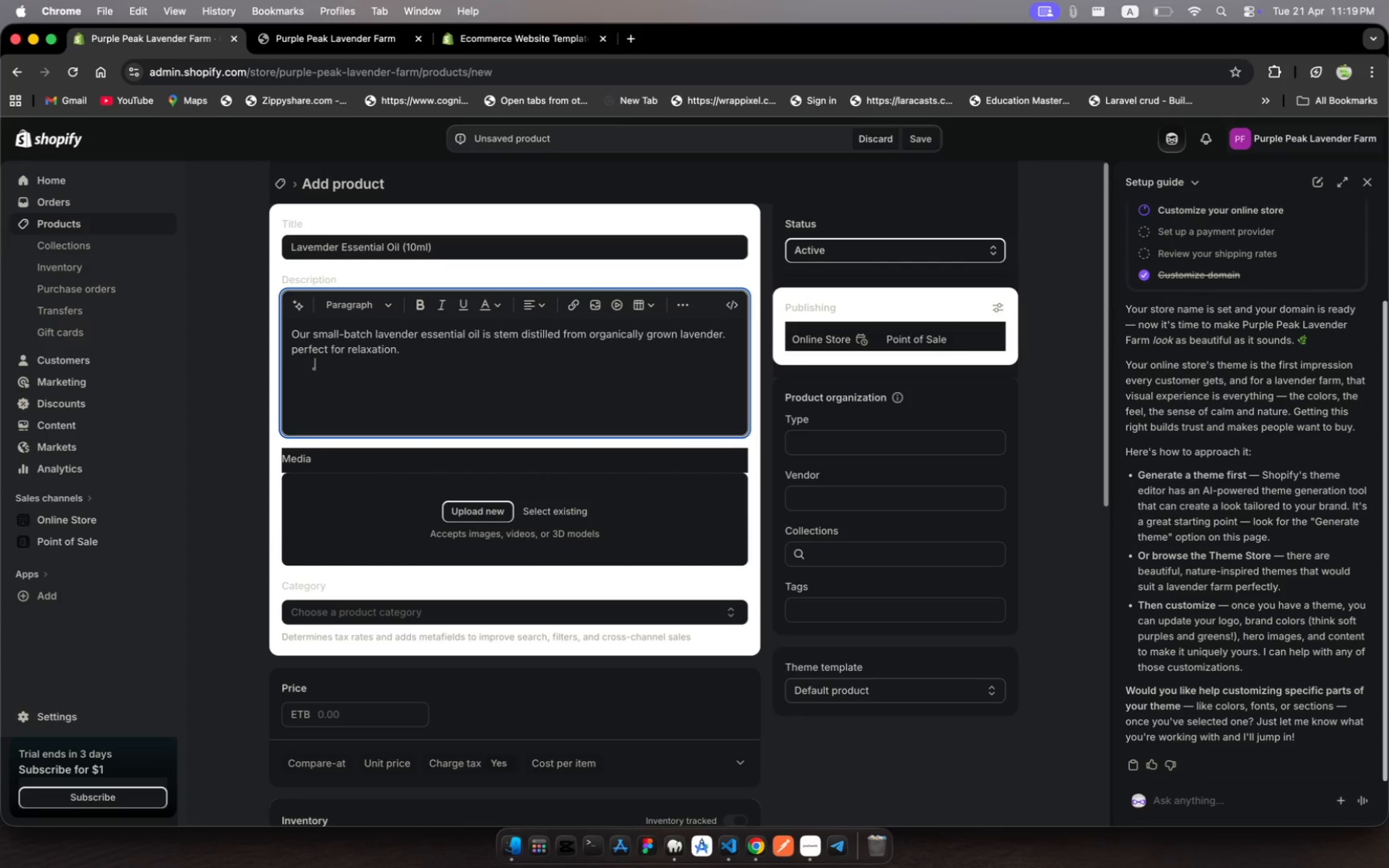 
hold_key(key=Space, duration=5.87)
 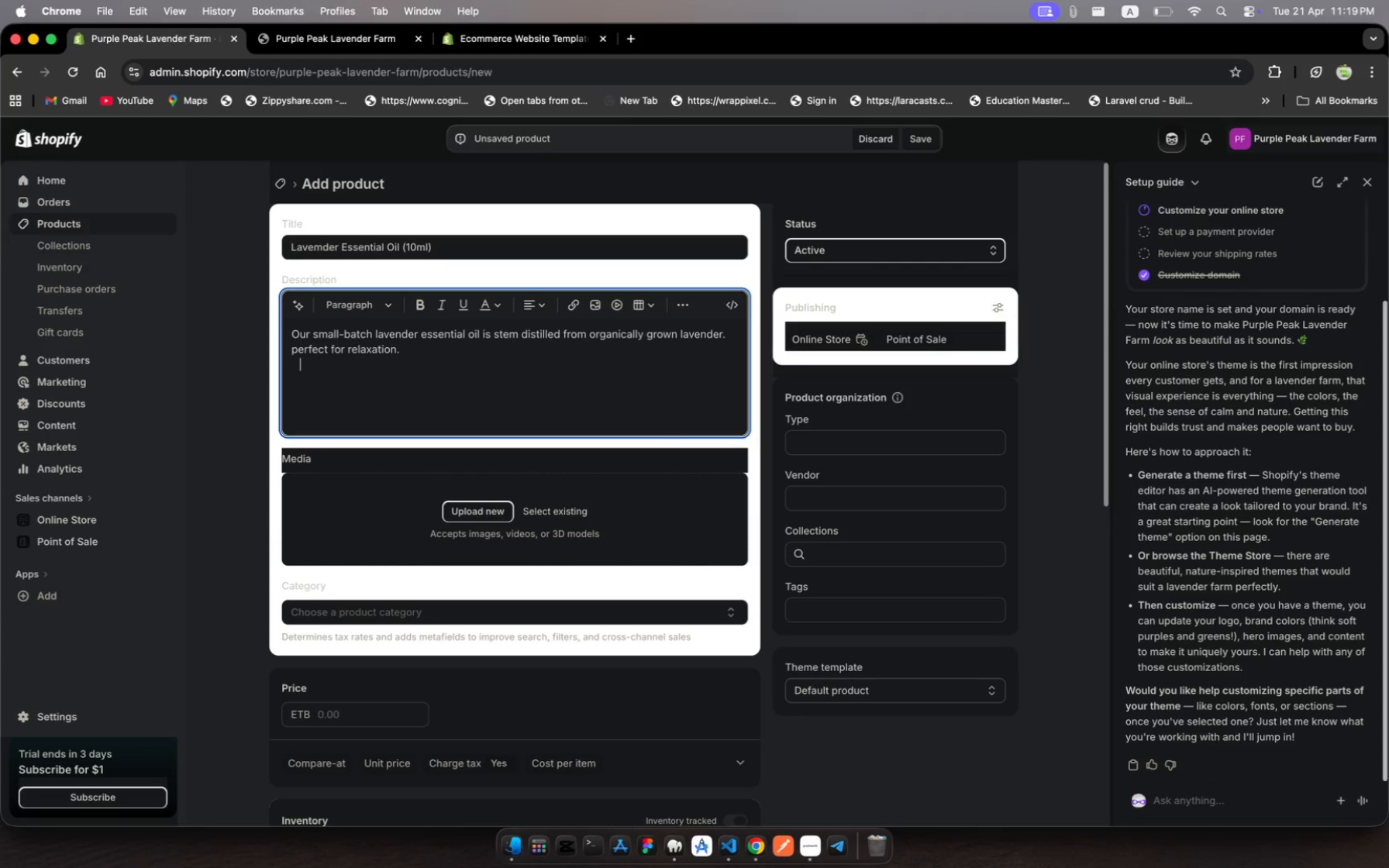 
key(Comma)
 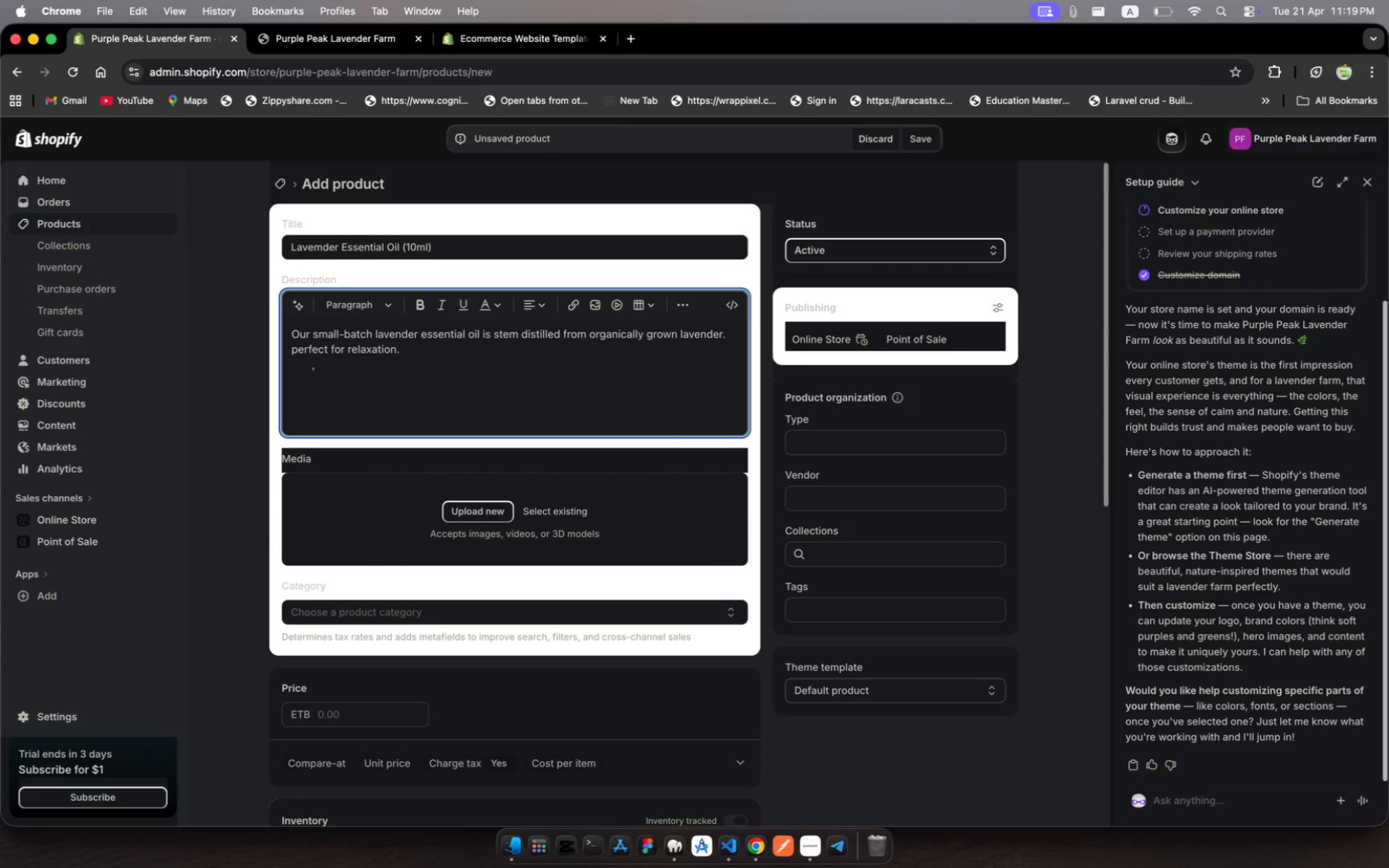 
key(Backspace)
 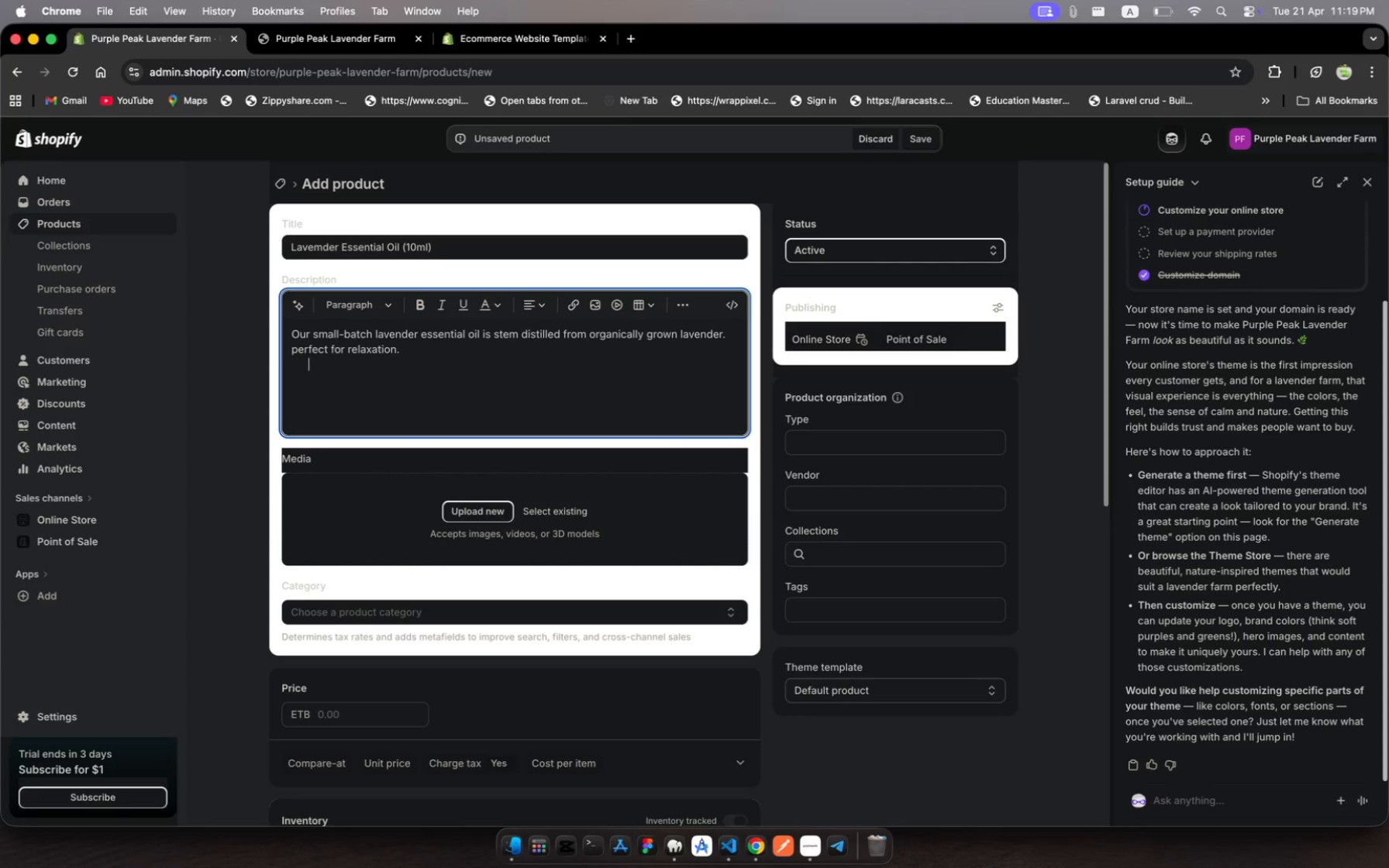 
key(Backspace)
 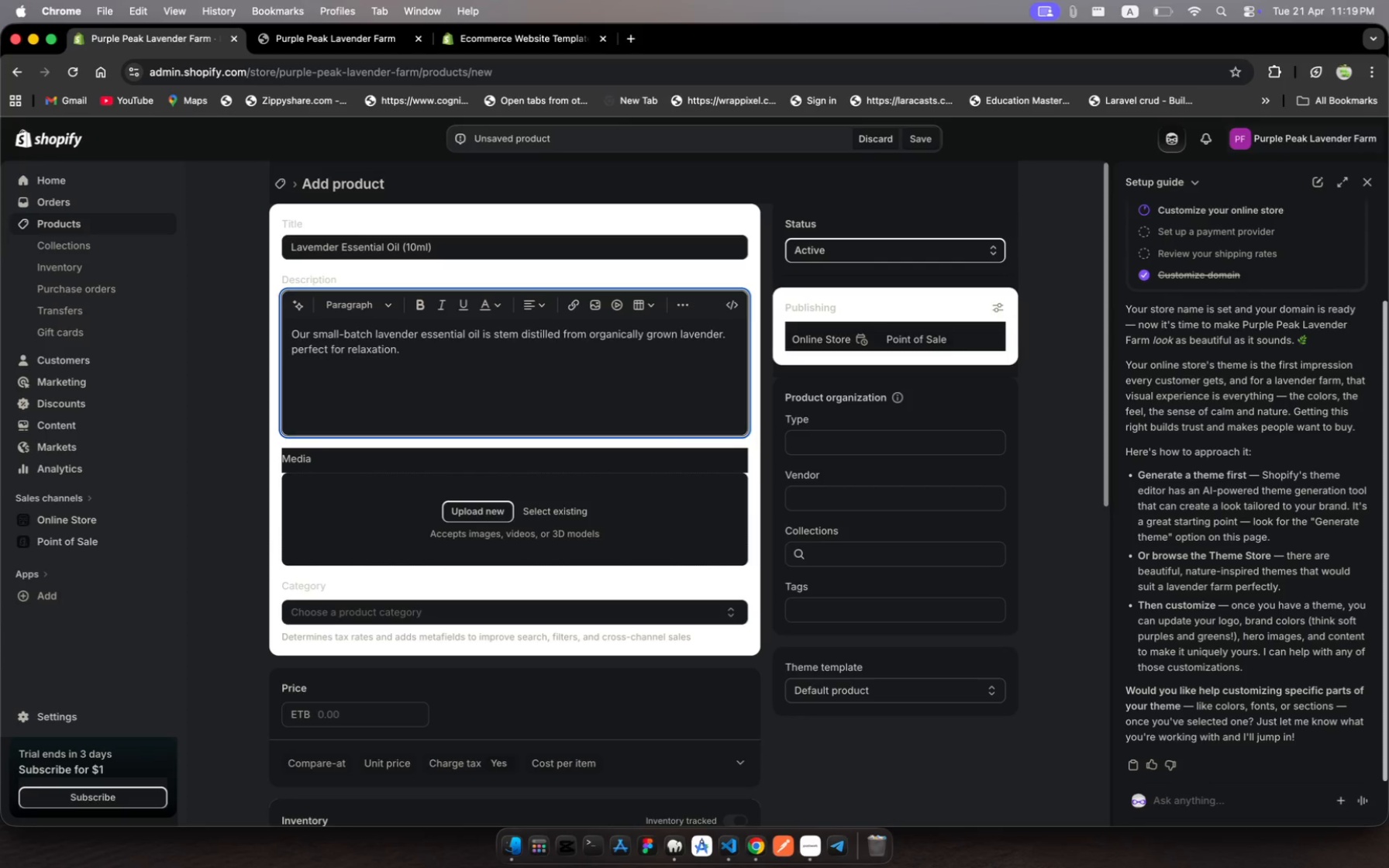 
key(Backspace)
 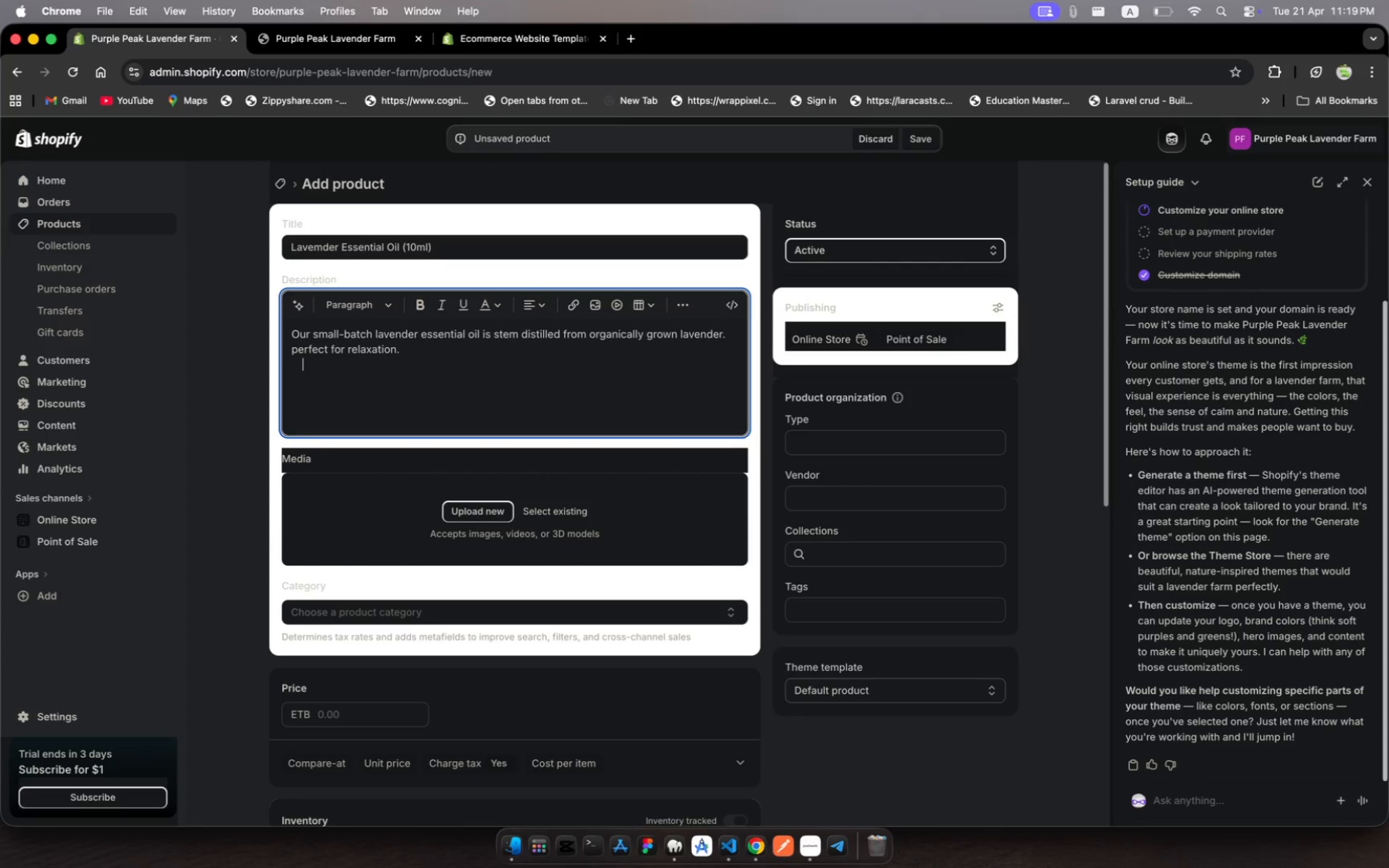 
key(Backspace)
 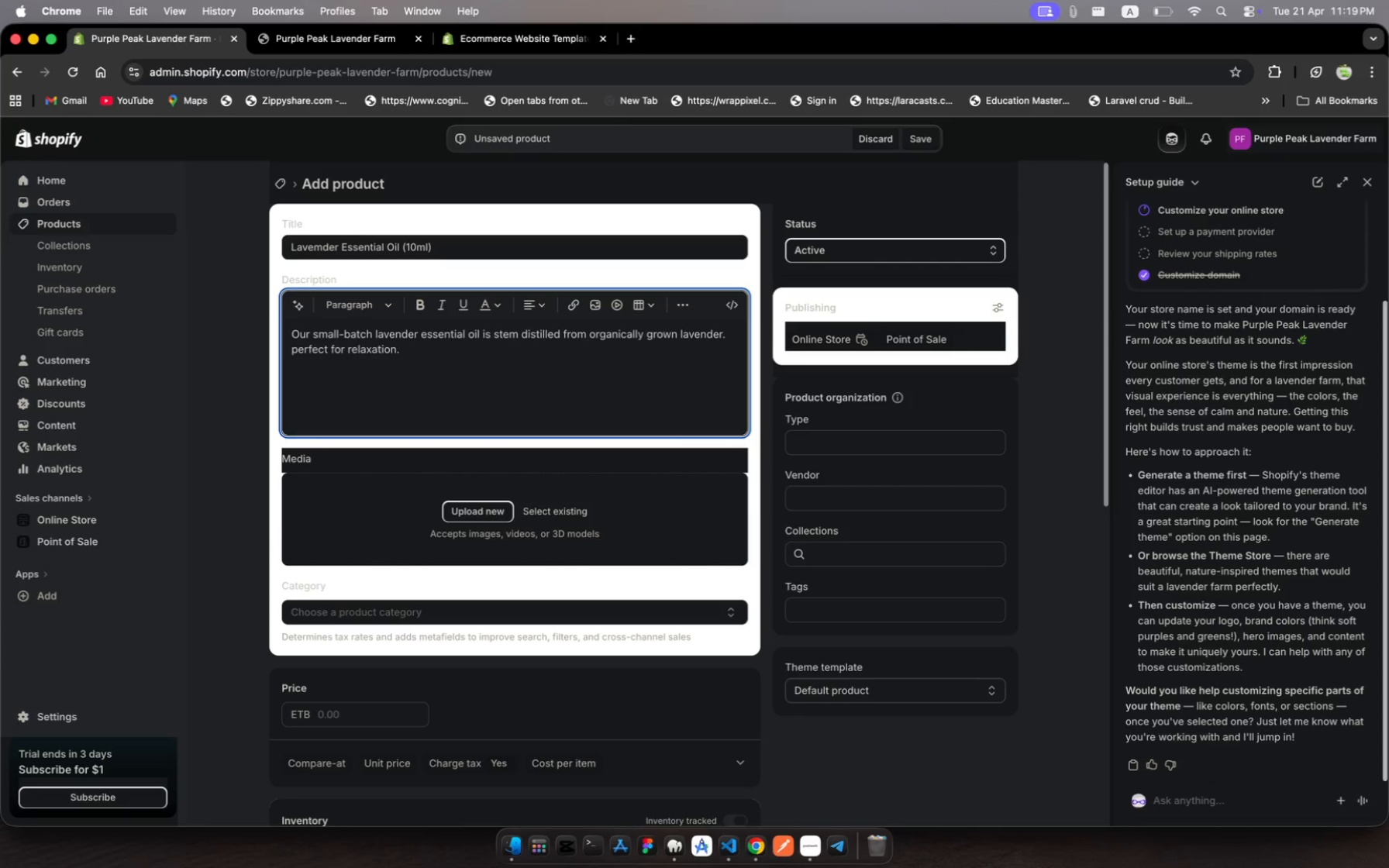 
key(Backspace)
 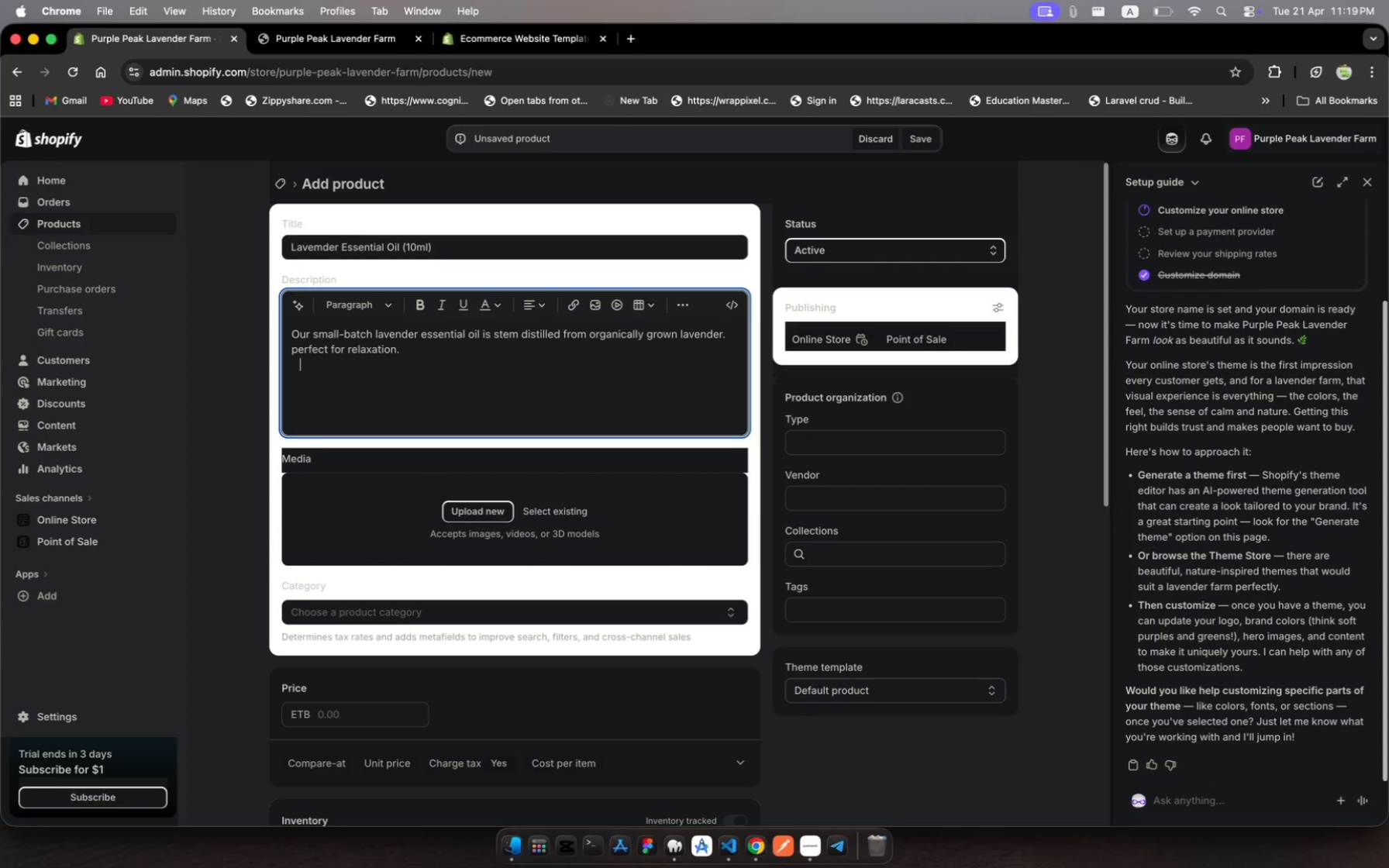 
wait(5.83)
 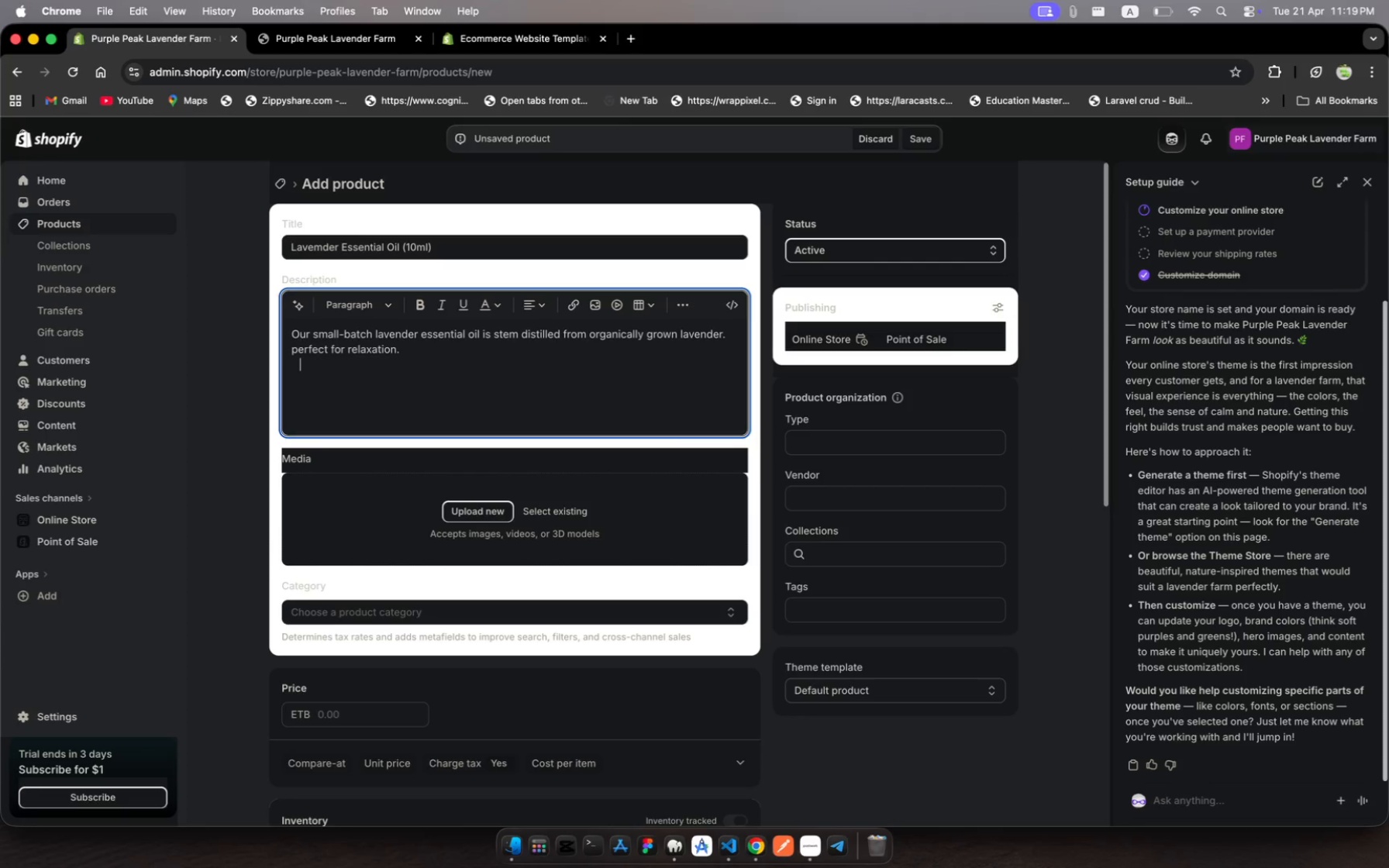 
right_click([419, 336])
 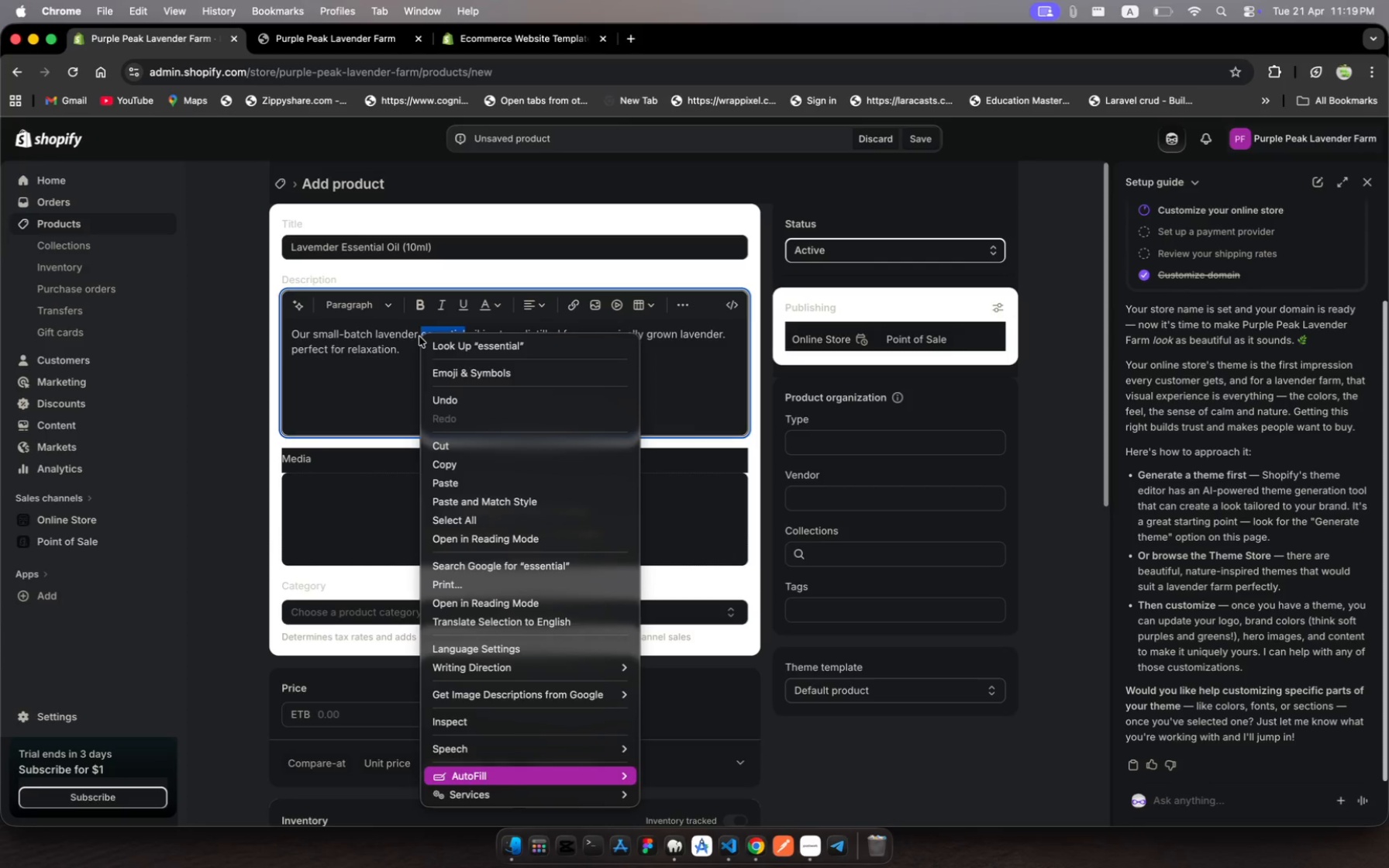 
key(Backspace)
 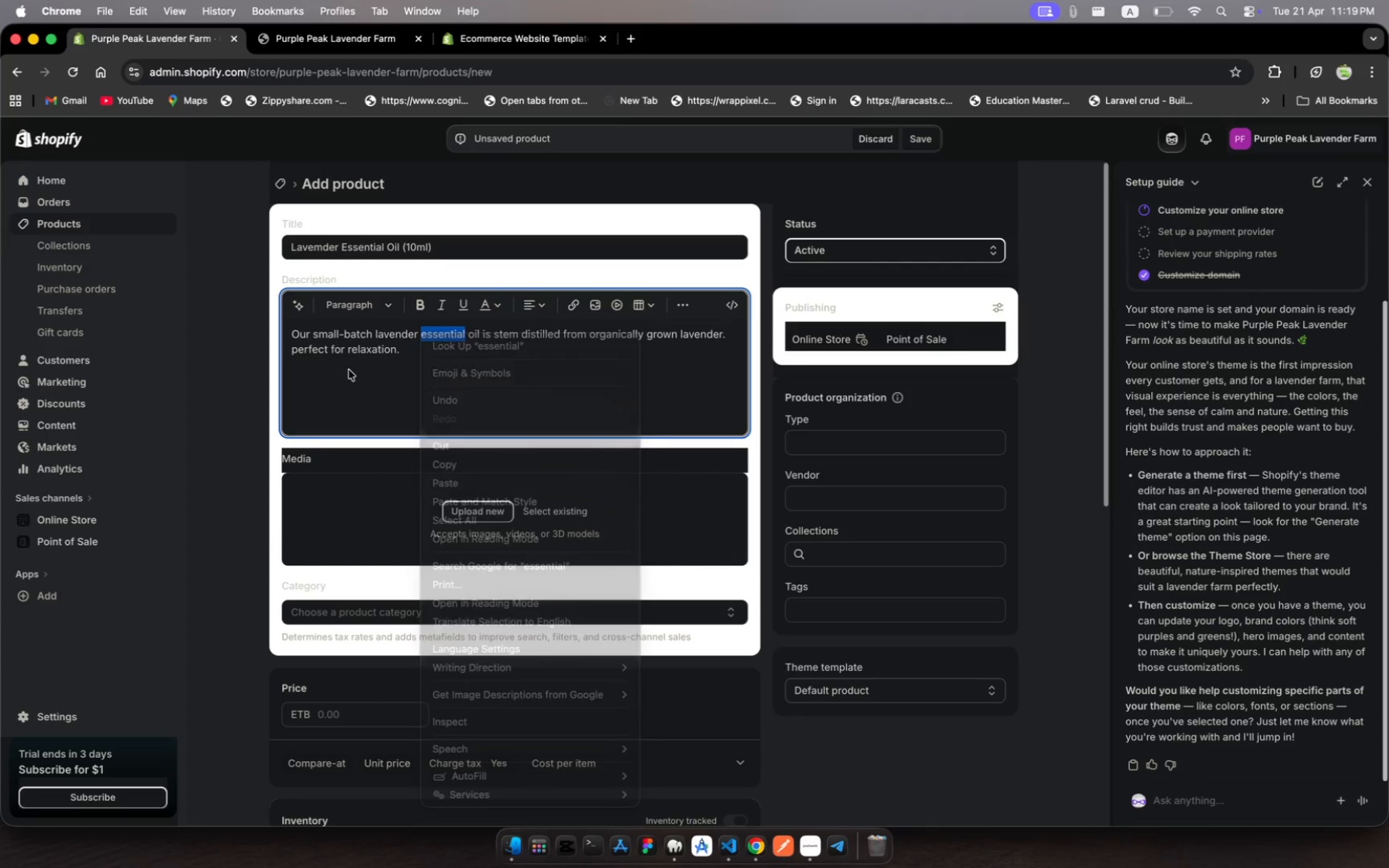 
left_click([349, 370])
 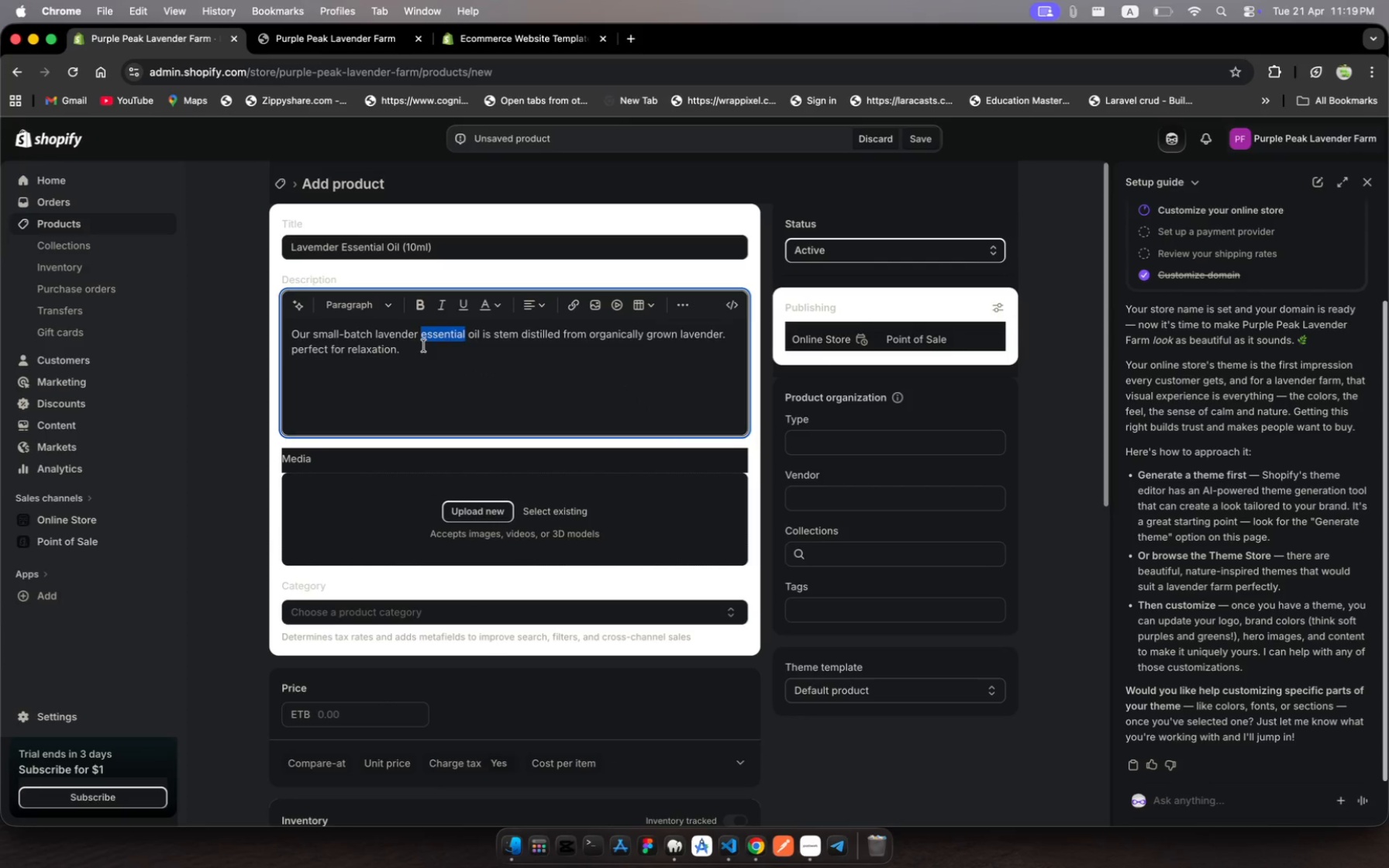 
left_click([424, 346])
 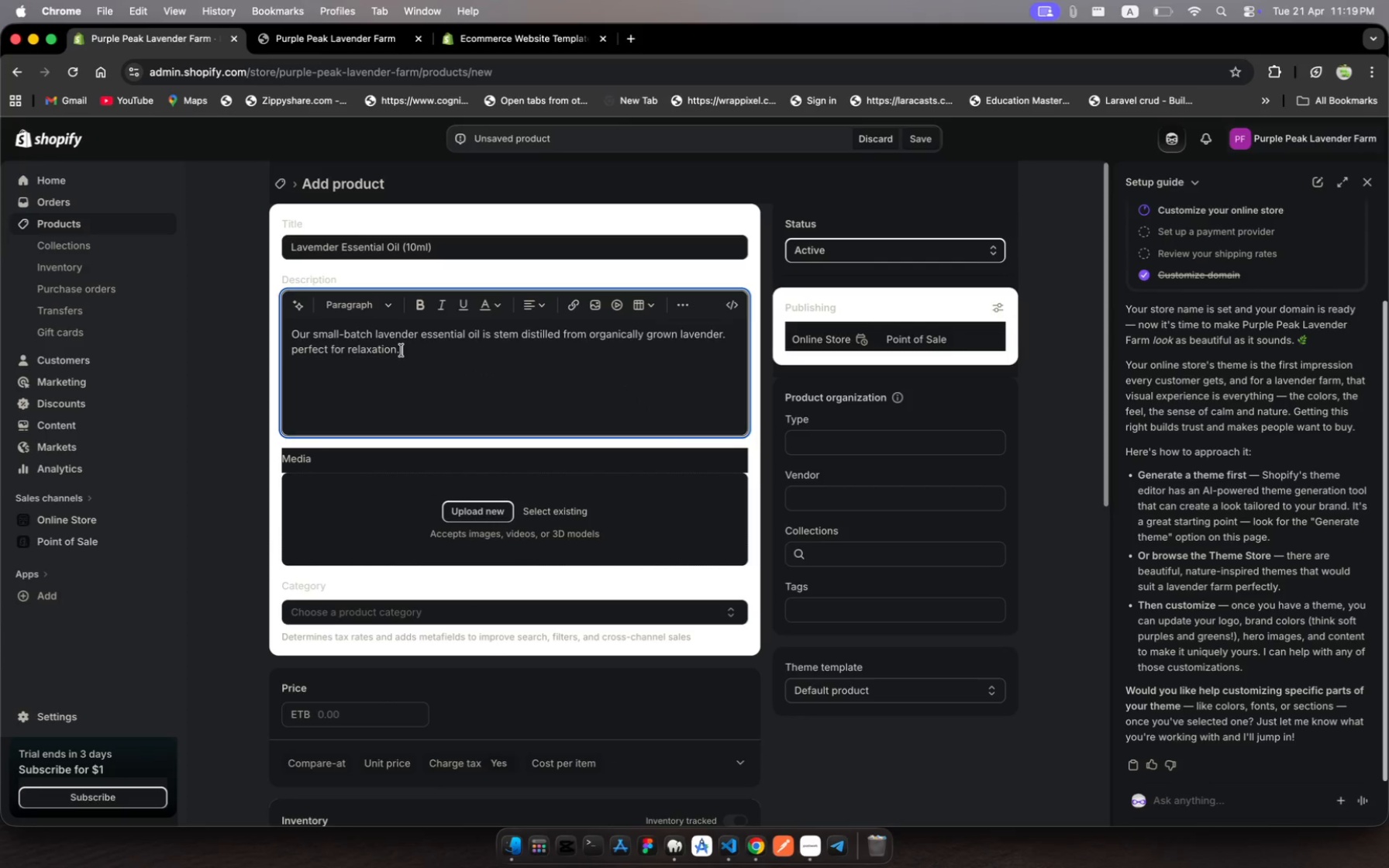 
left_click([402, 350])
 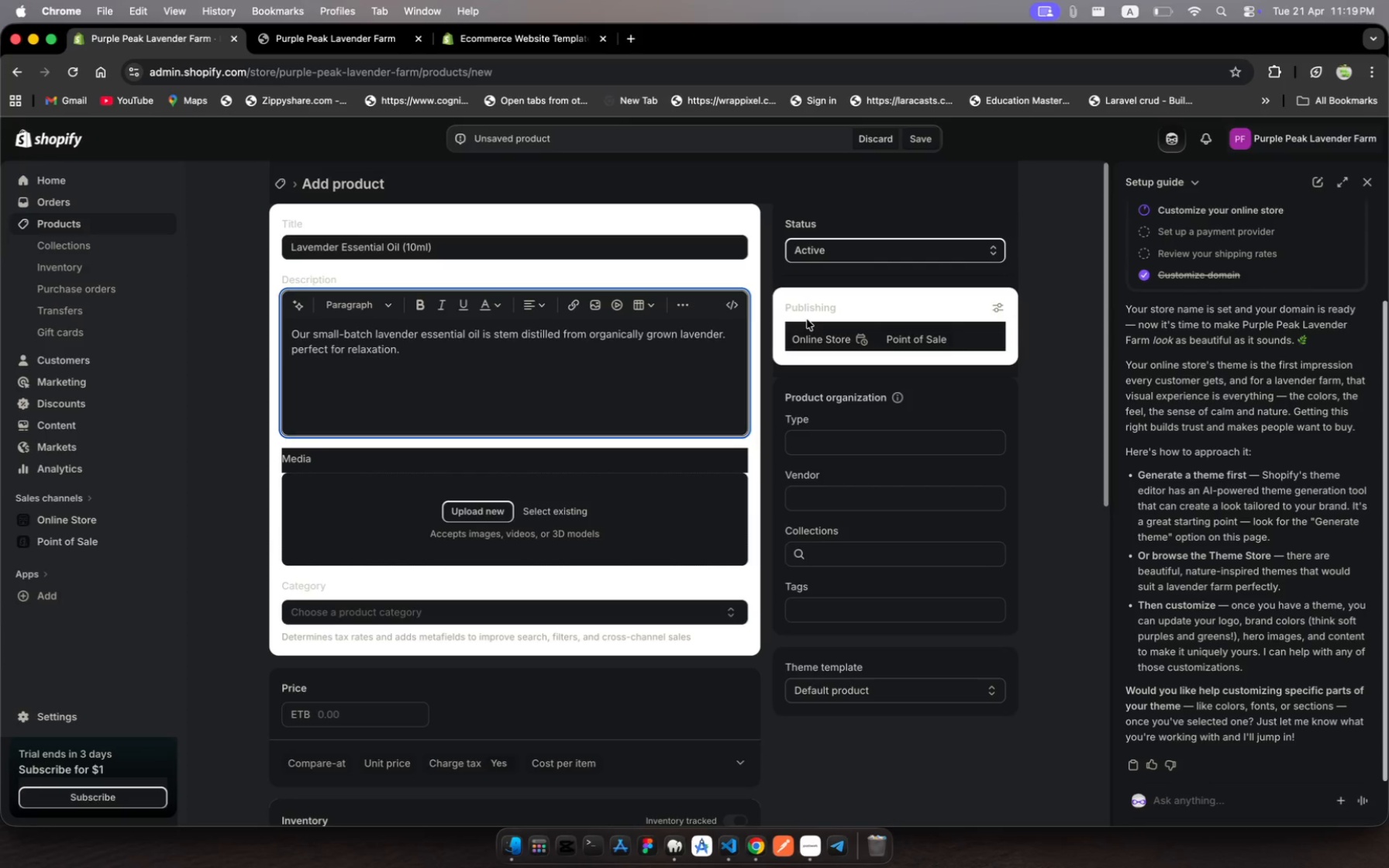 
wait(6.45)
 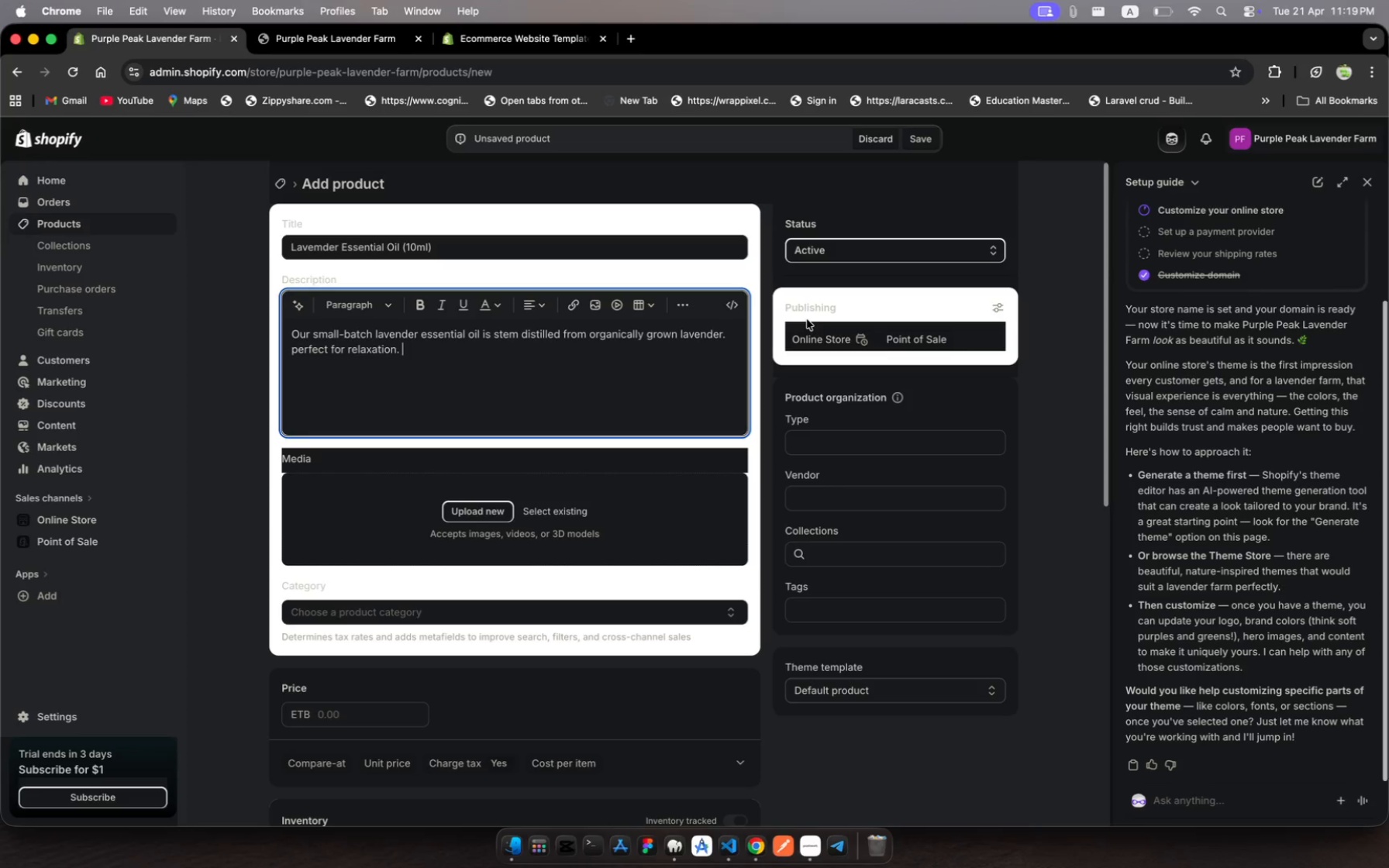 
type(aromatherapy)
 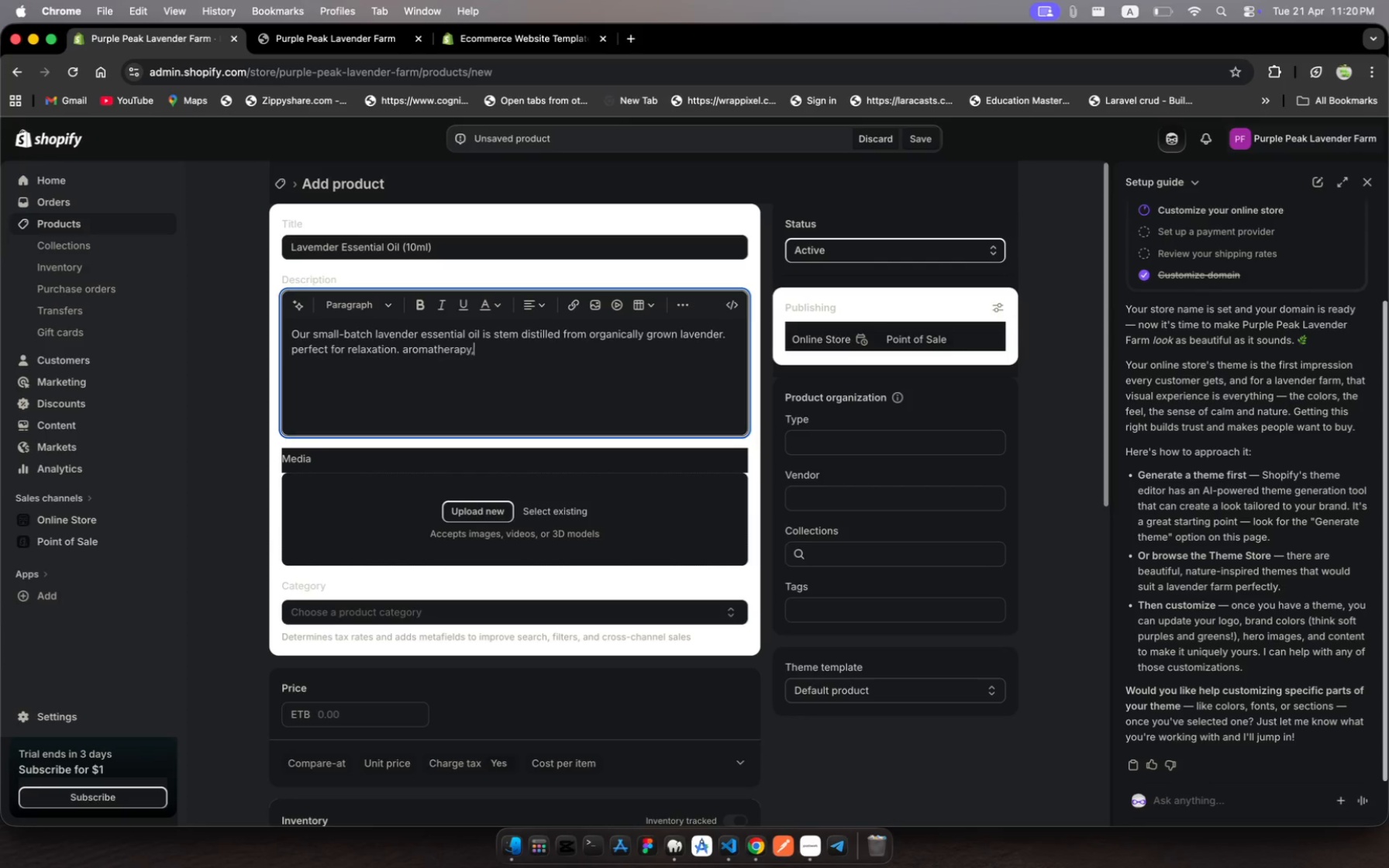 
type(, and natural)
 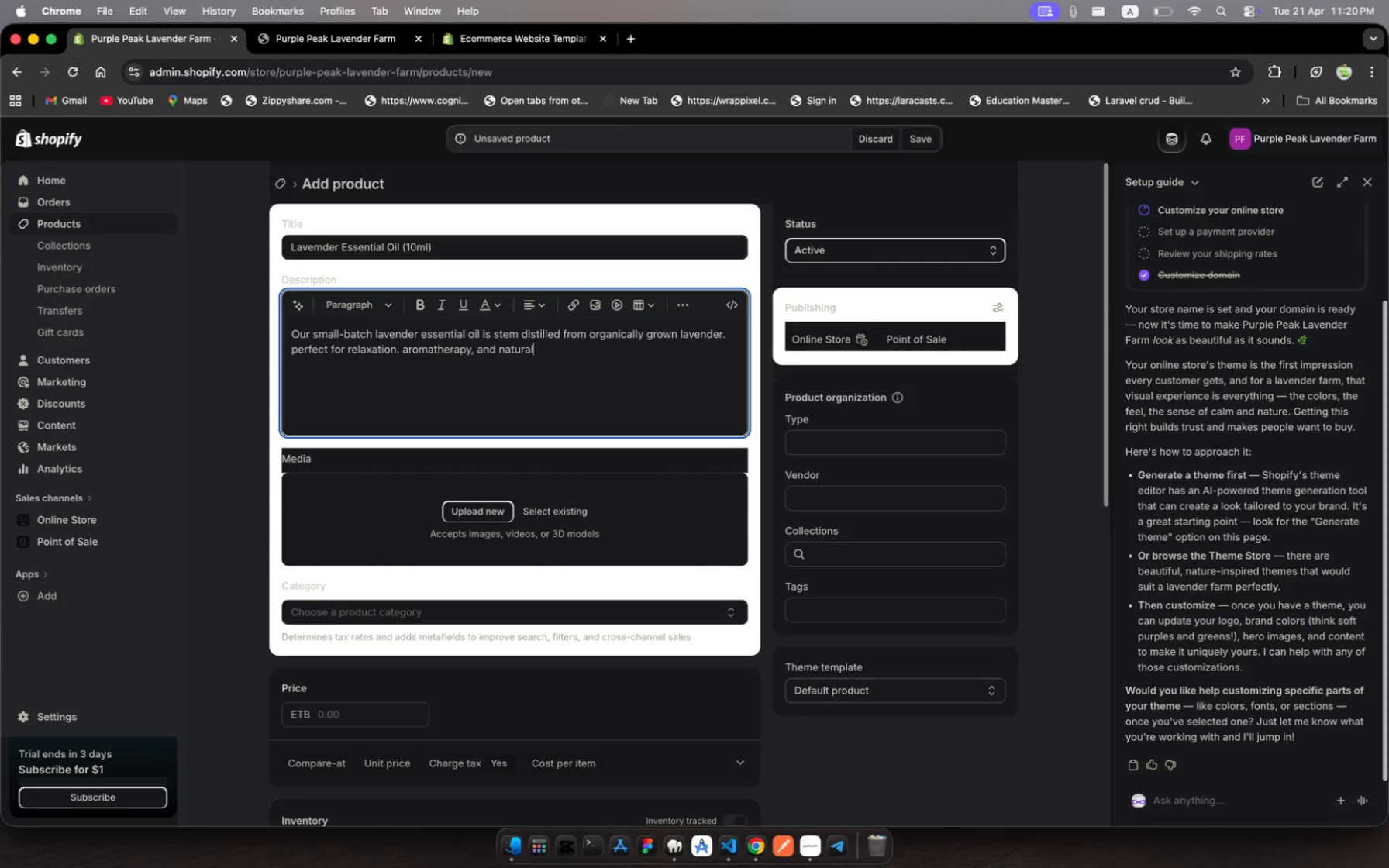 
type( wellness routines.)
 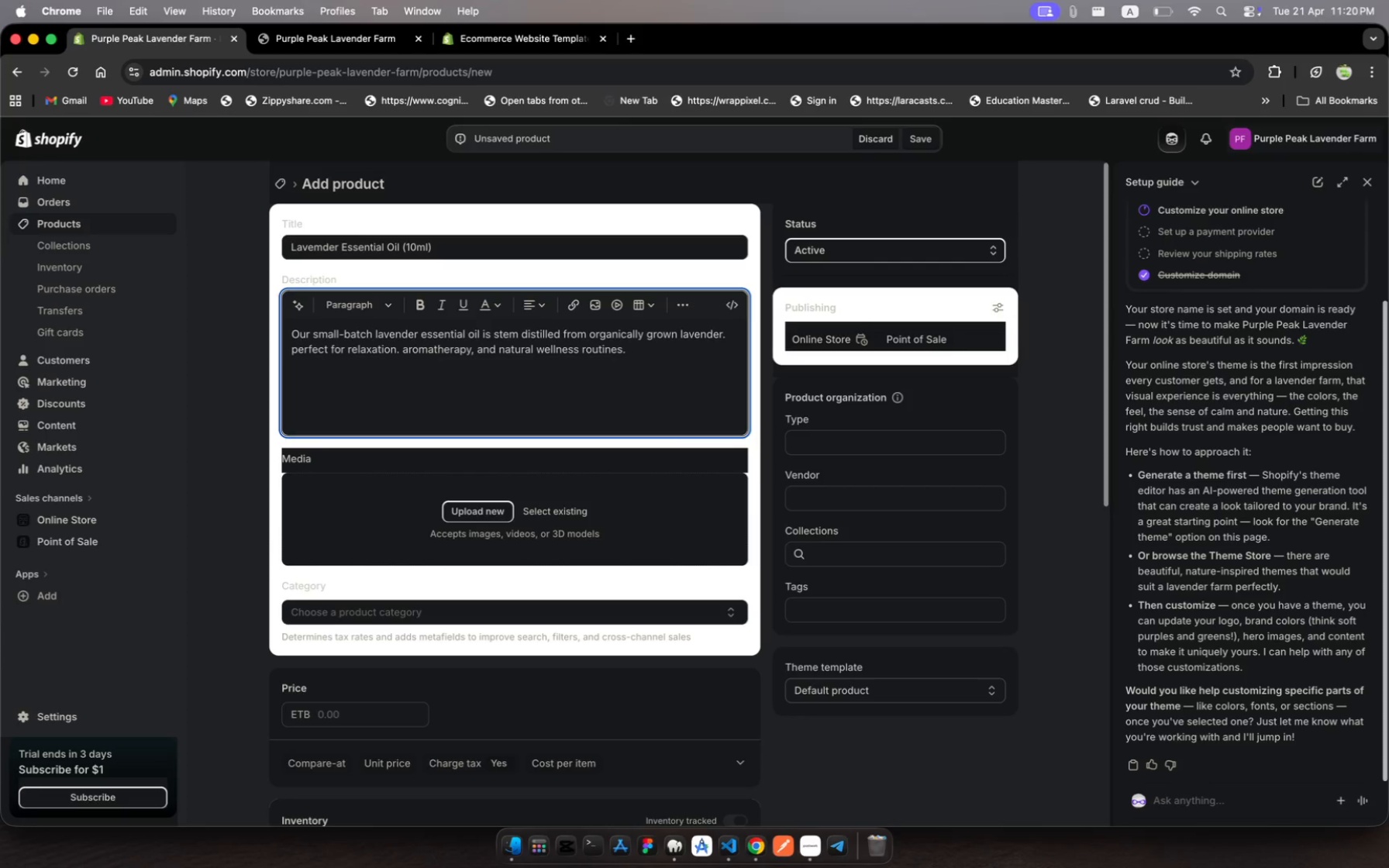 
wait(8.99)
 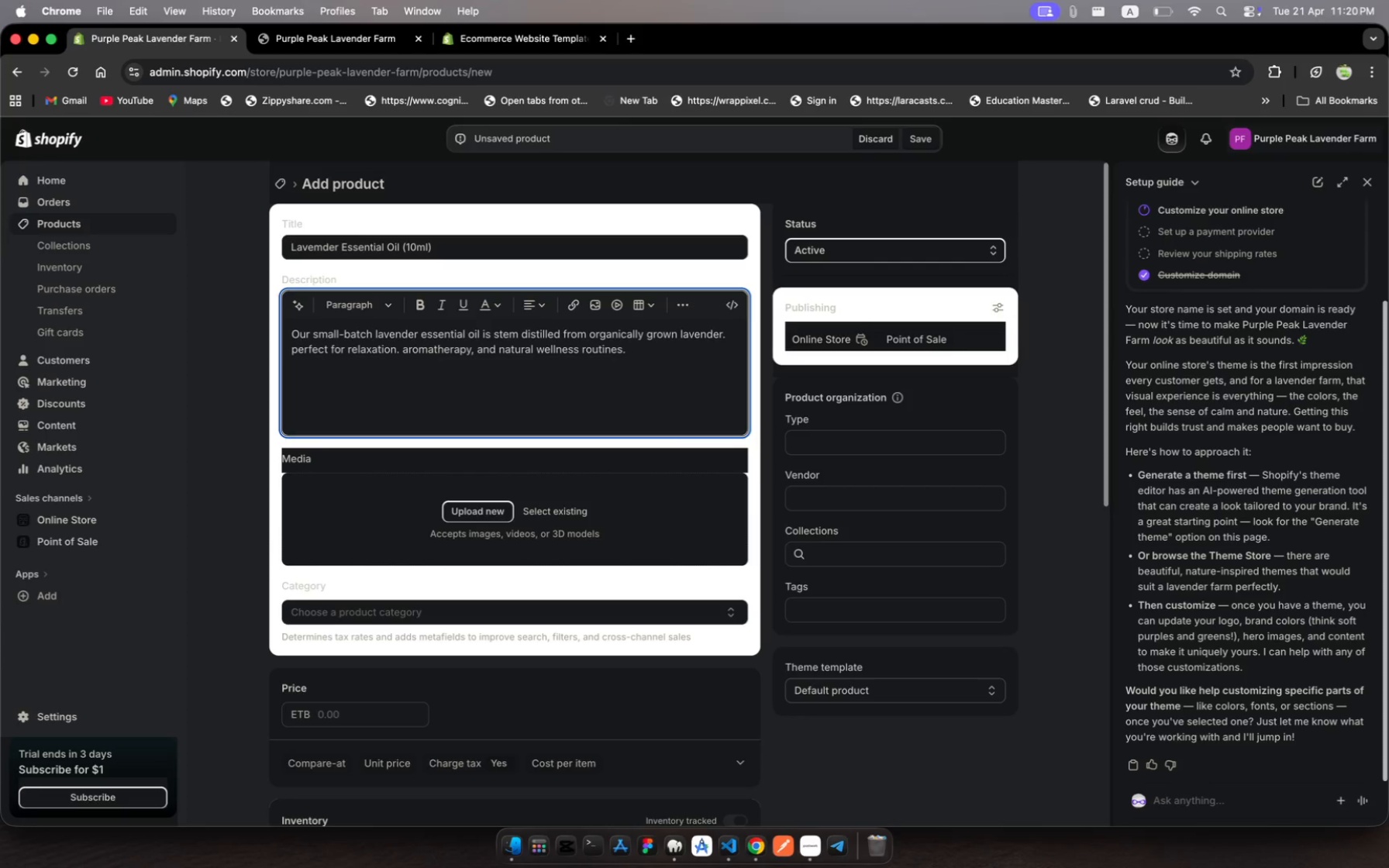 
scroll: coordinate [501, 505], scroll_direction: down, amount: 15.0
 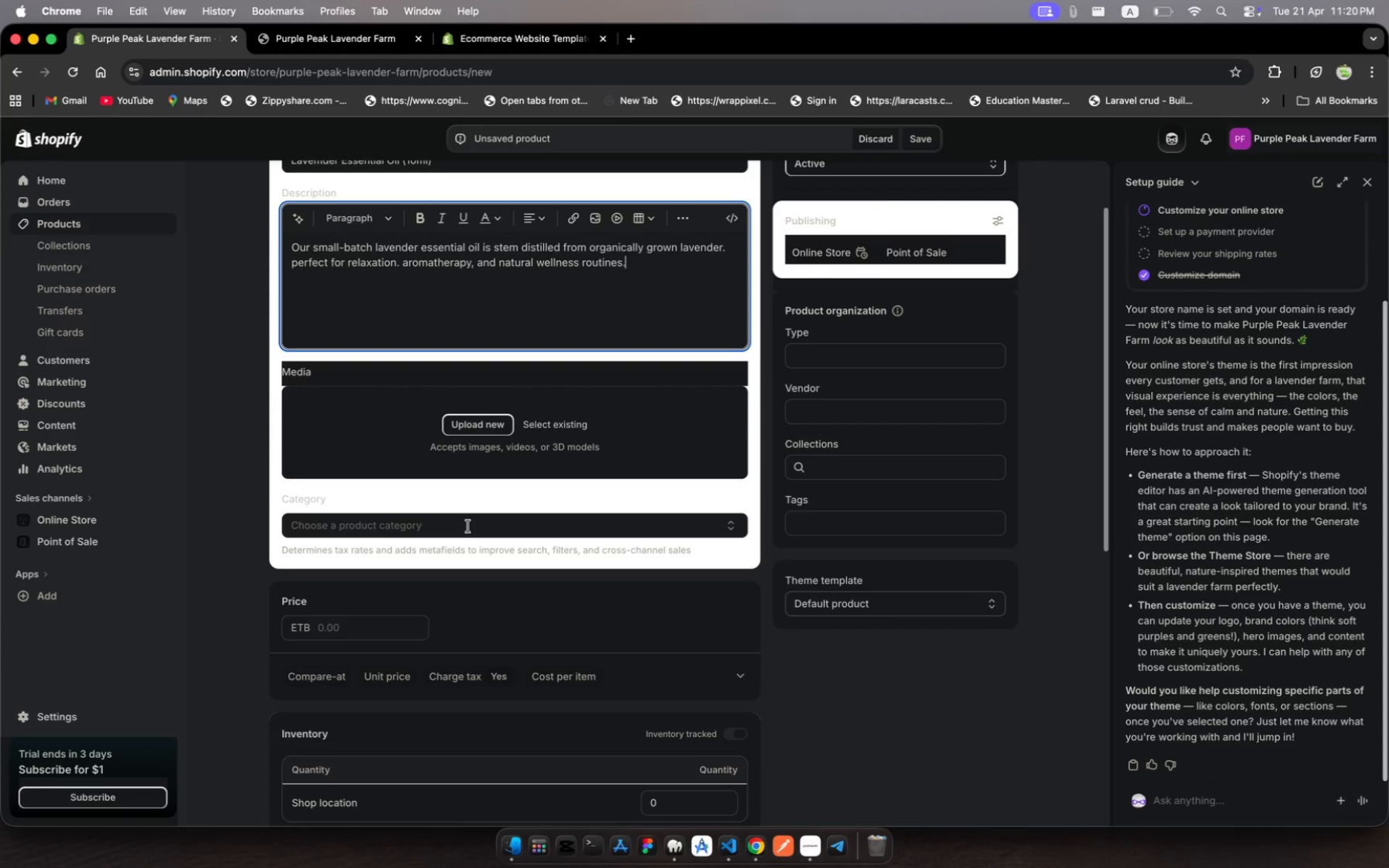 
left_click([468, 526])
 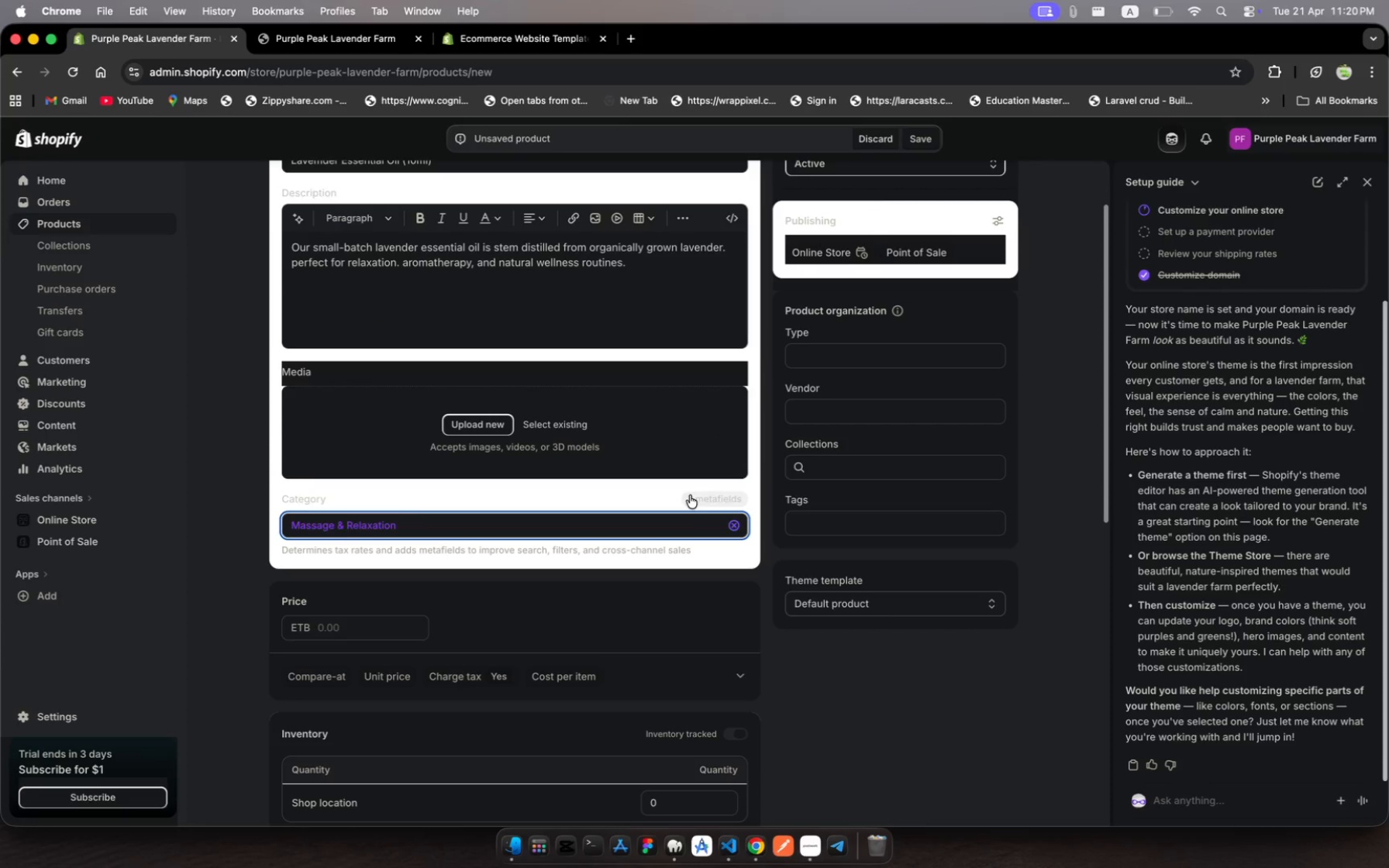 
wait(11.11)
 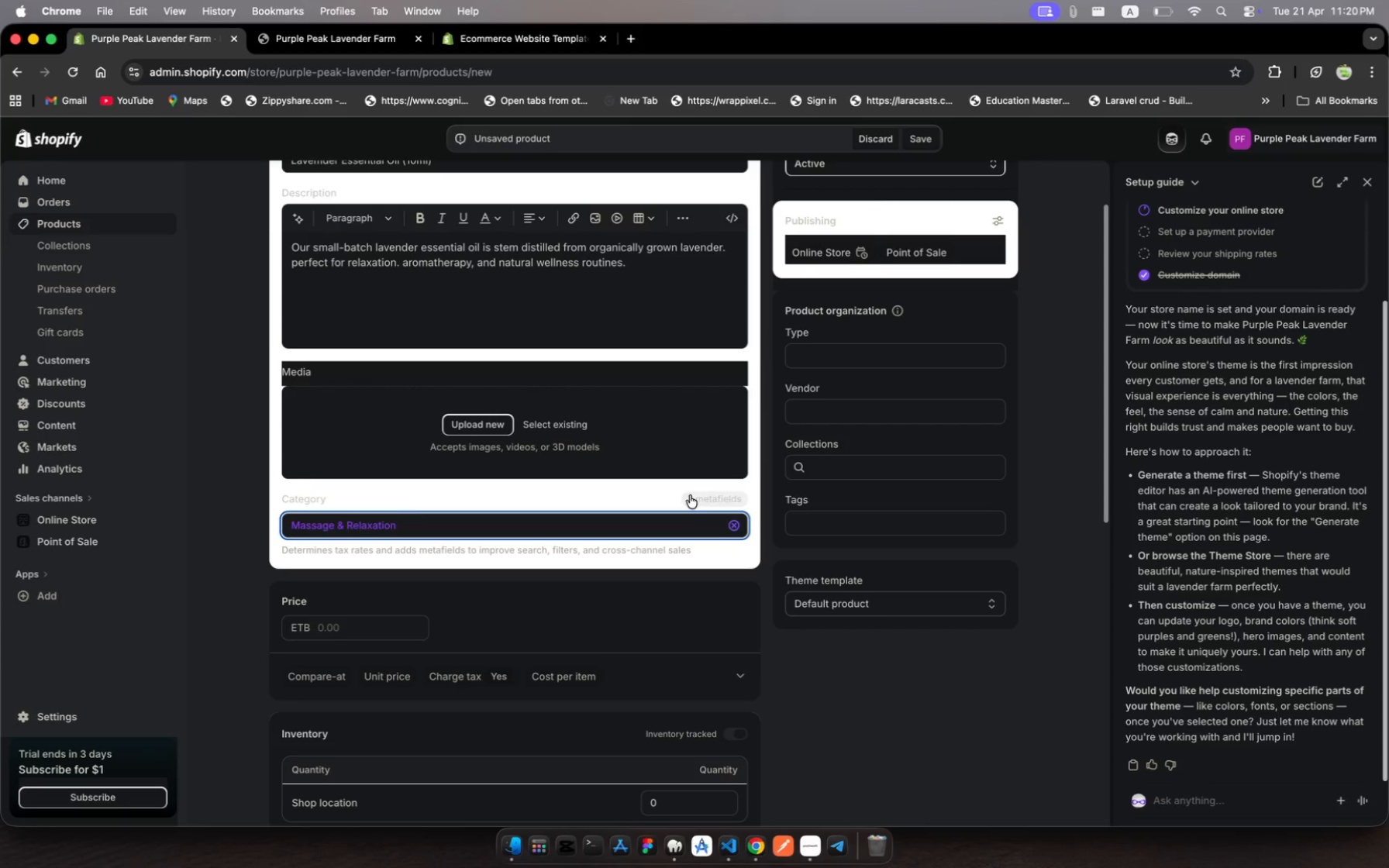 
mouse_move([676, 487])
 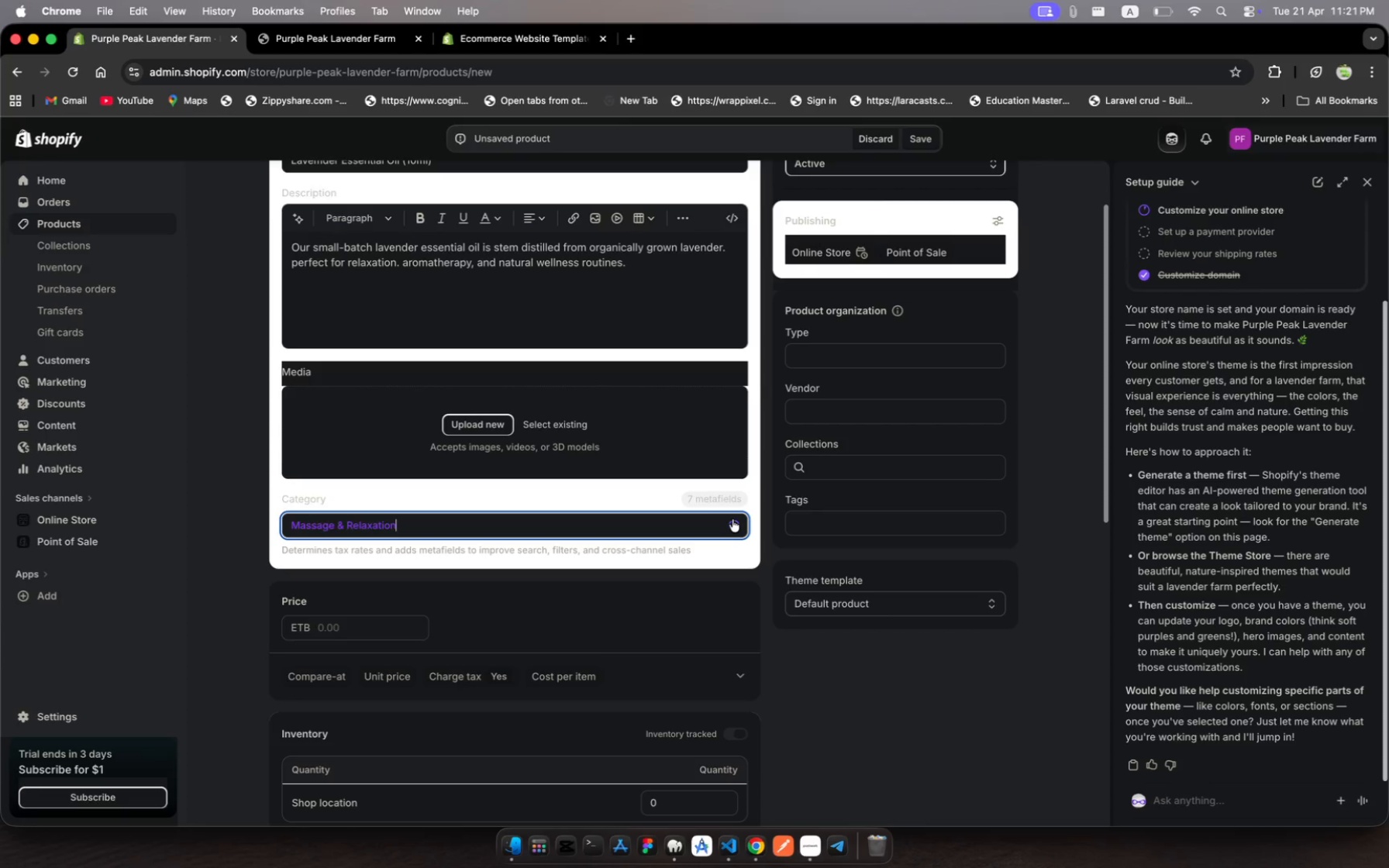 
wait(6.16)
 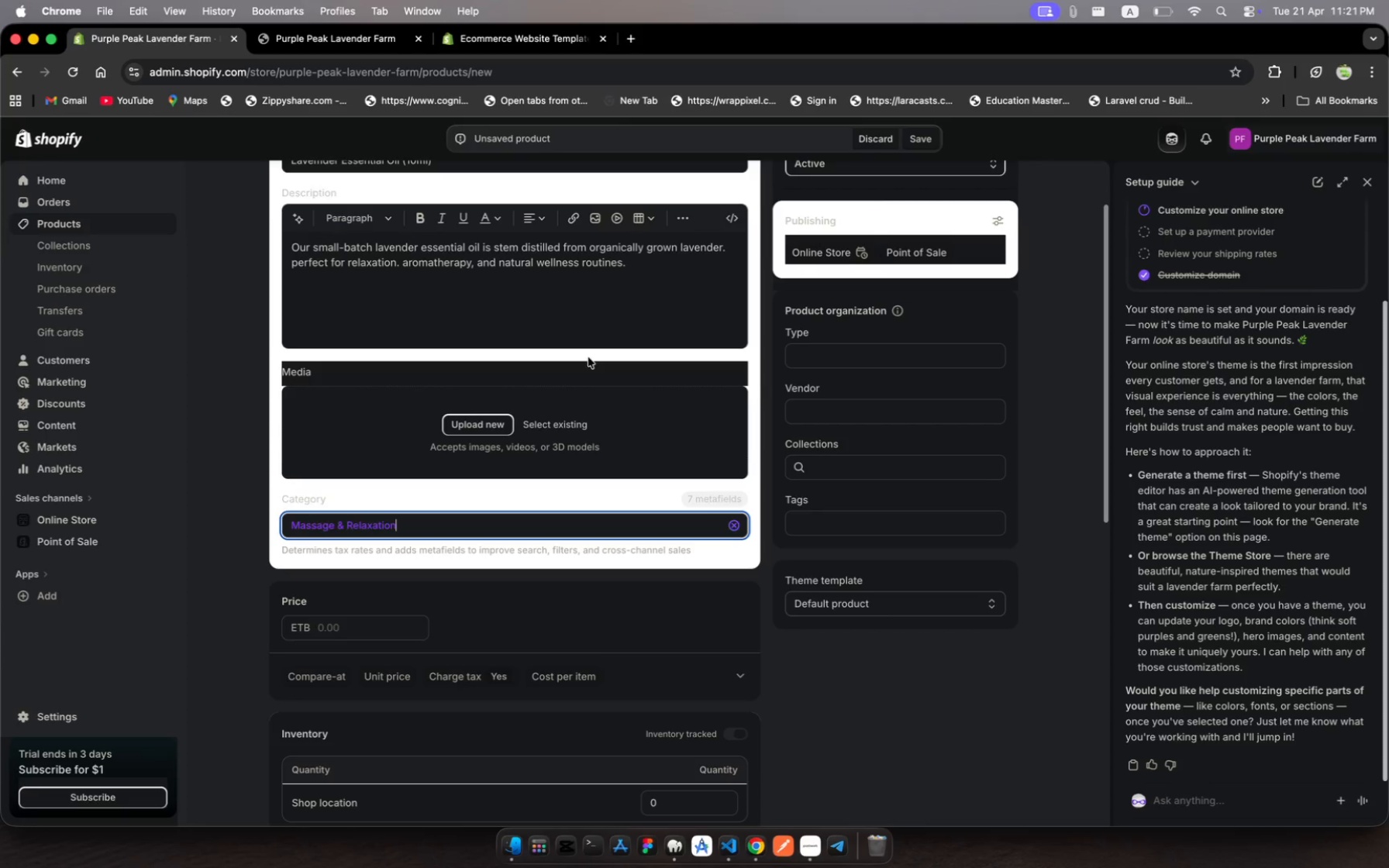 
left_click([735, 525])
 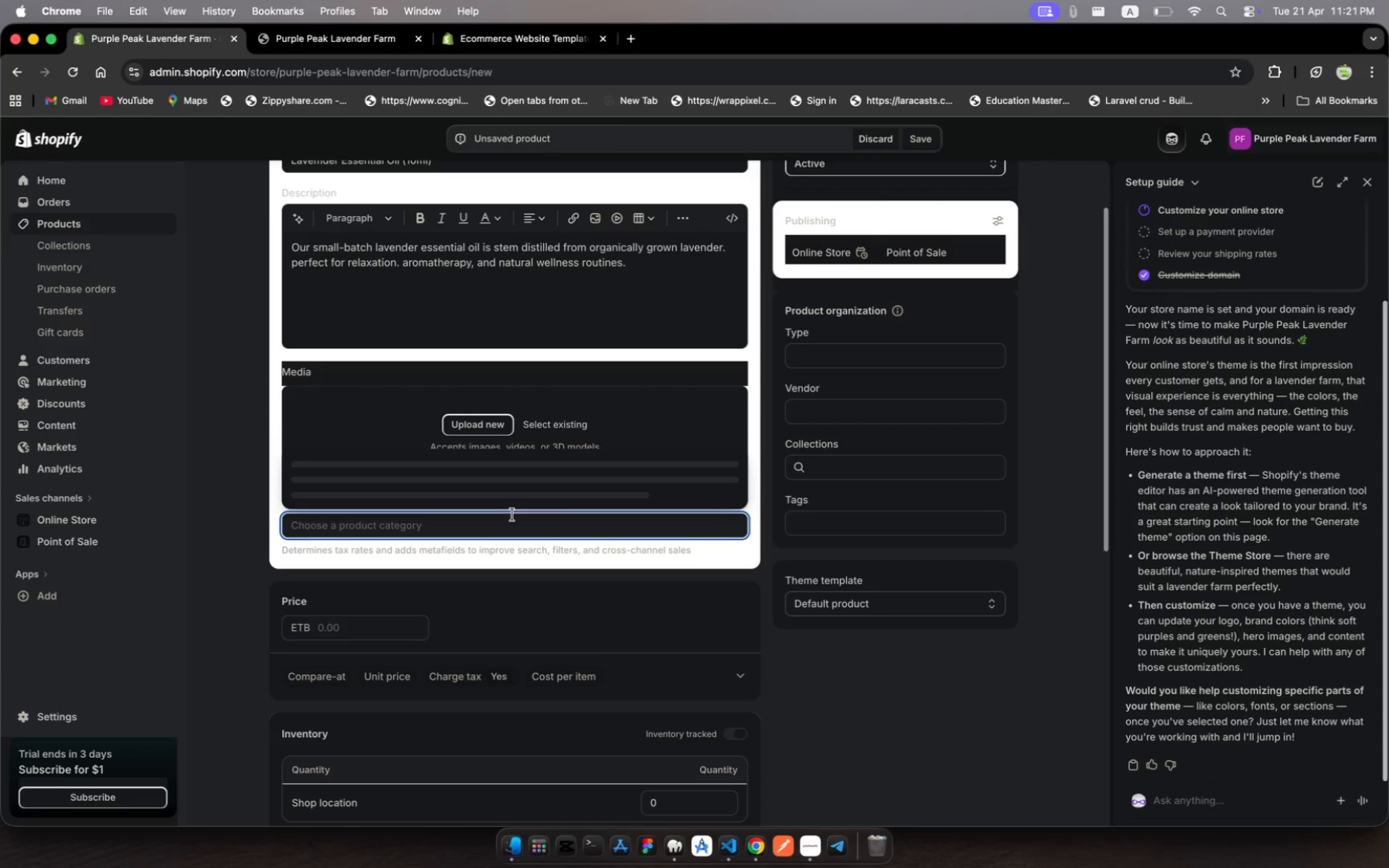 
left_click([512, 515])
 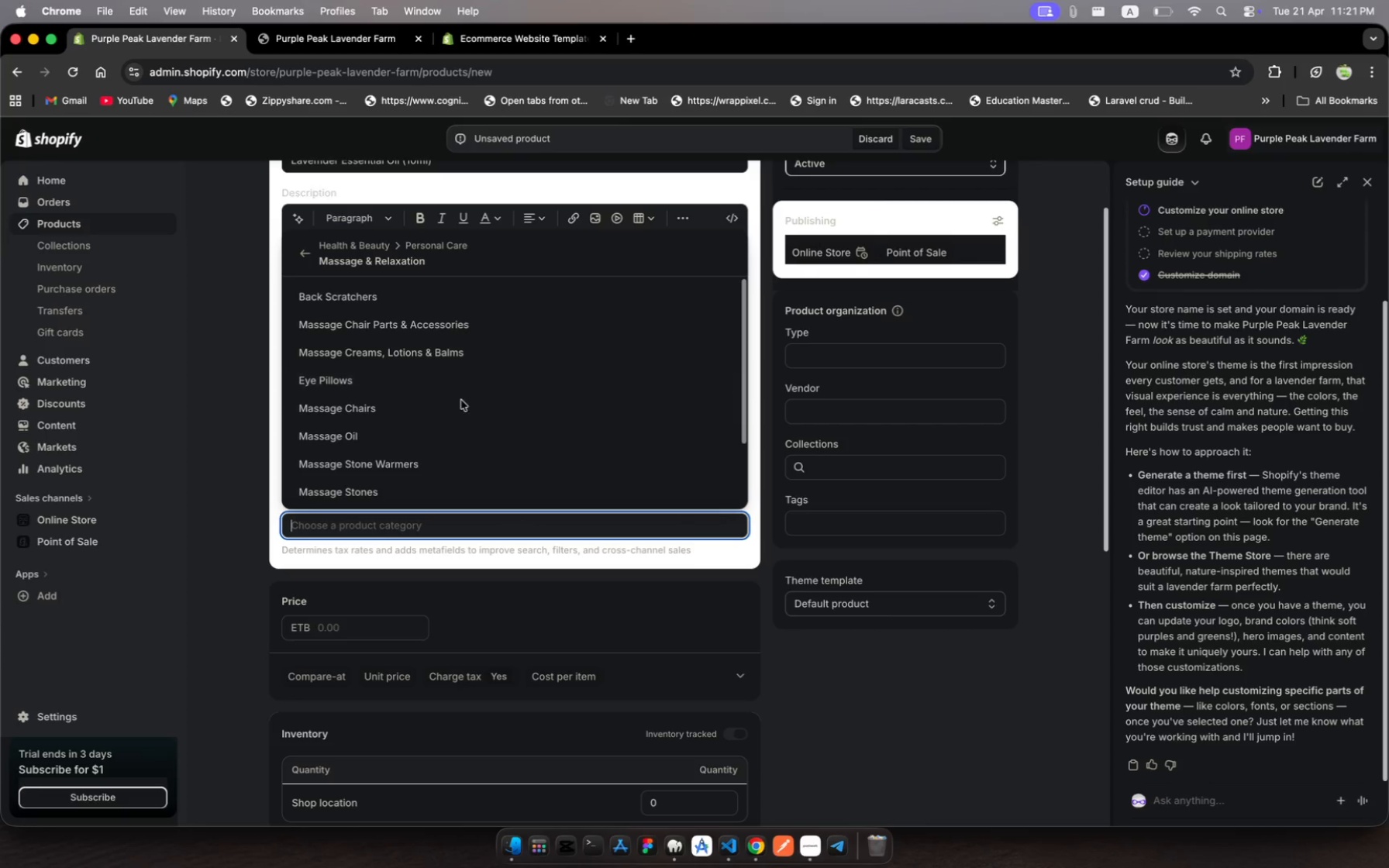 
wait(6.6)
 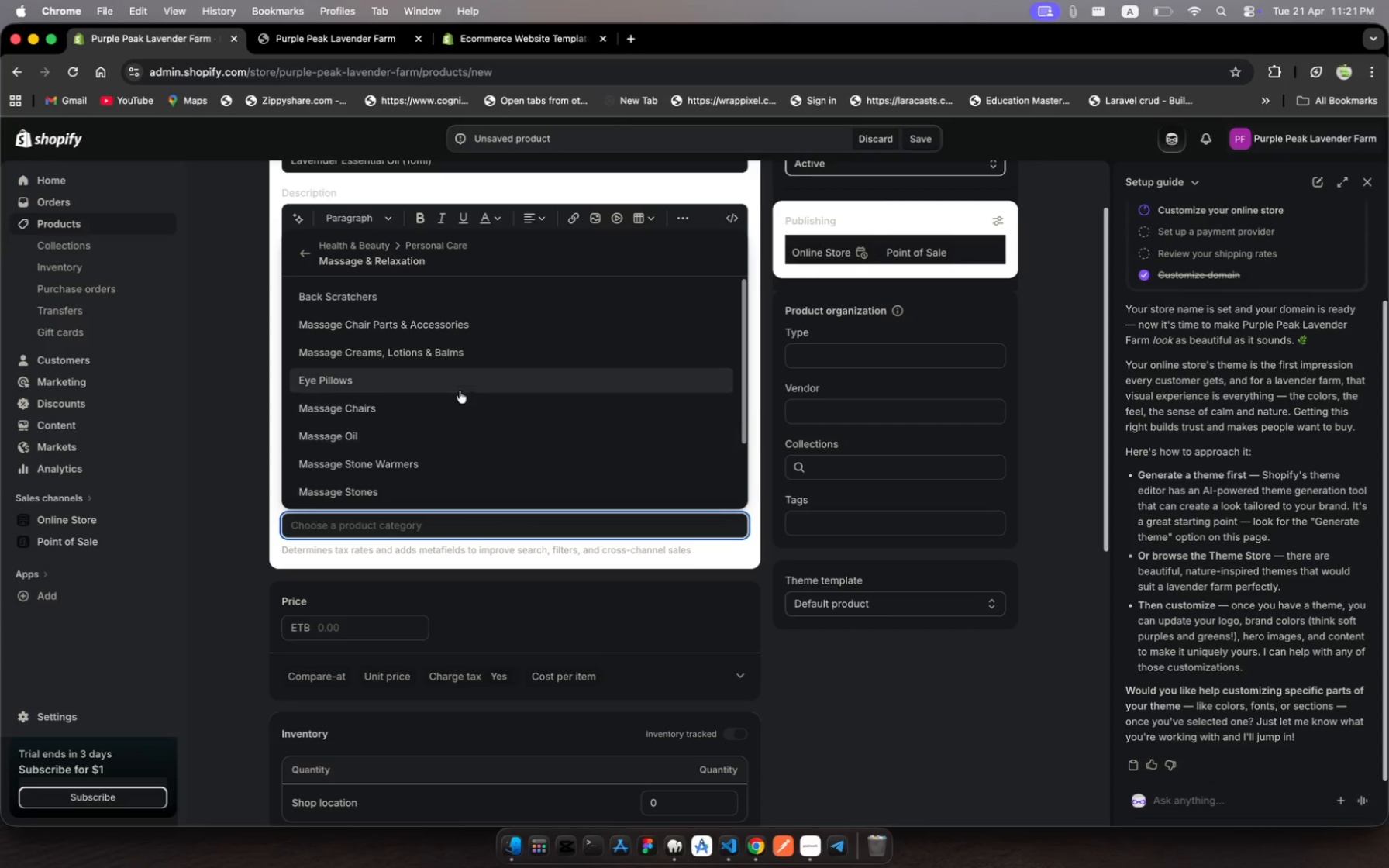 
left_click([467, 430])
 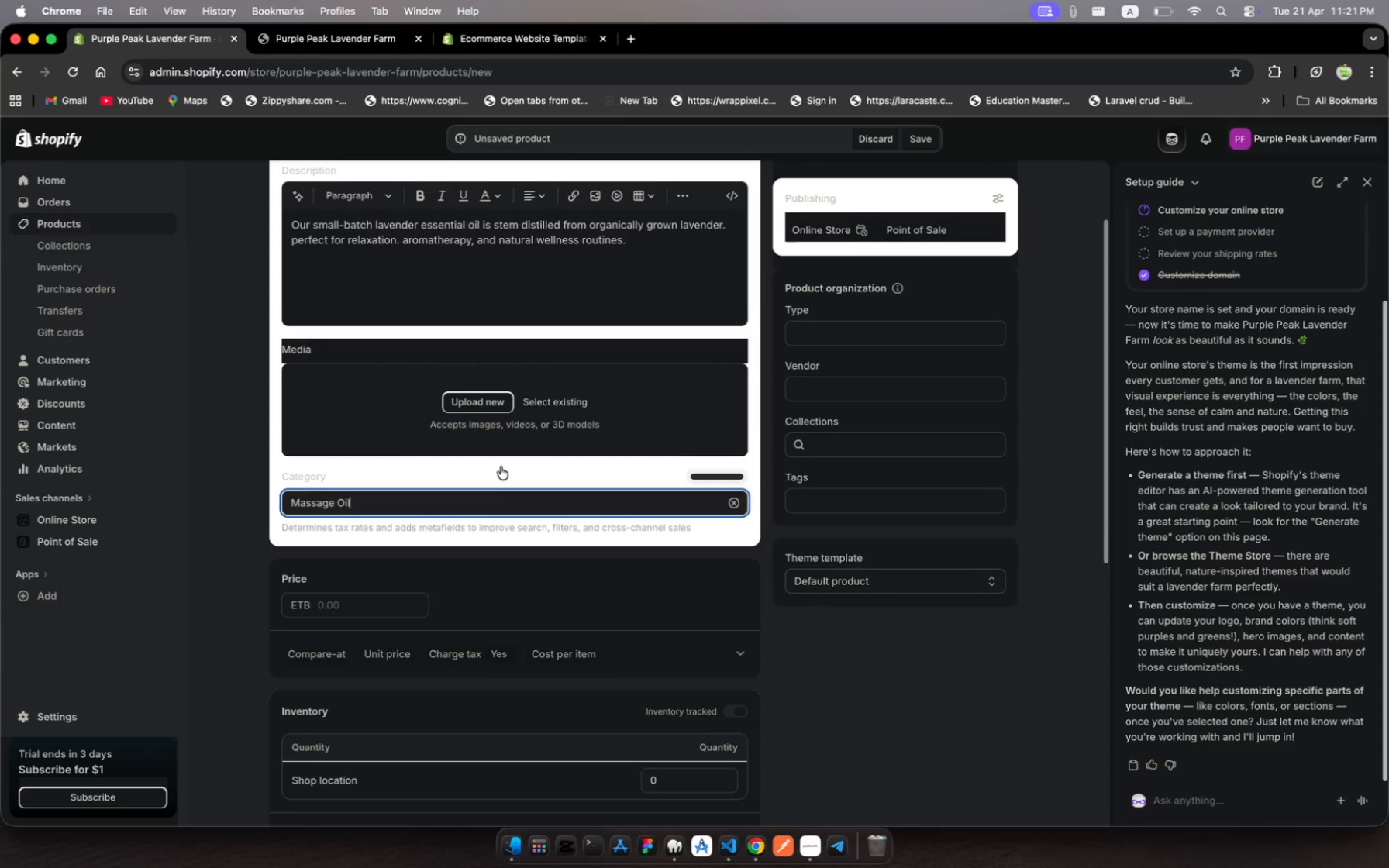 
scroll: coordinate [501, 467], scroll_direction: down, amount: 21.0
 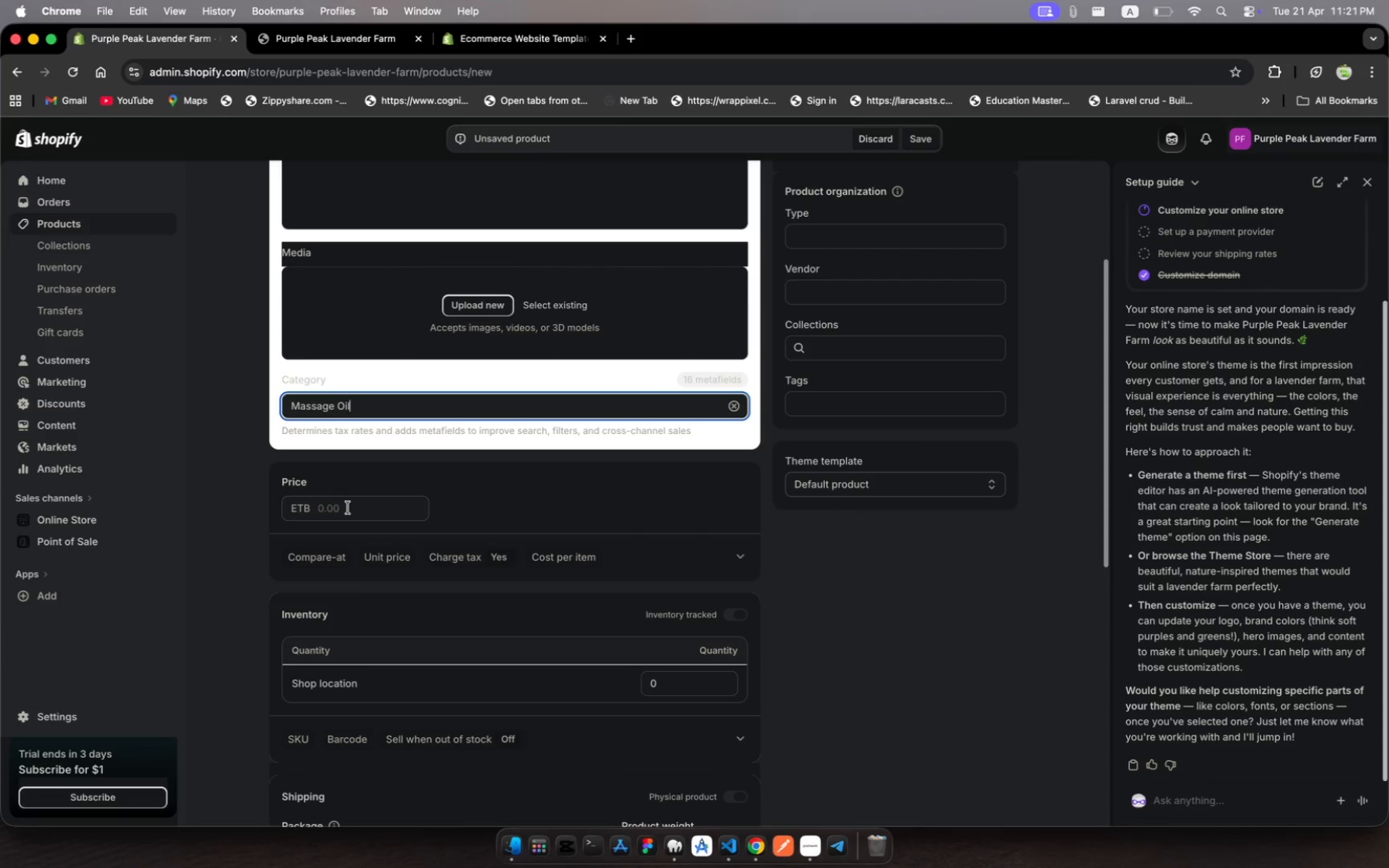 
left_click([348, 508])
 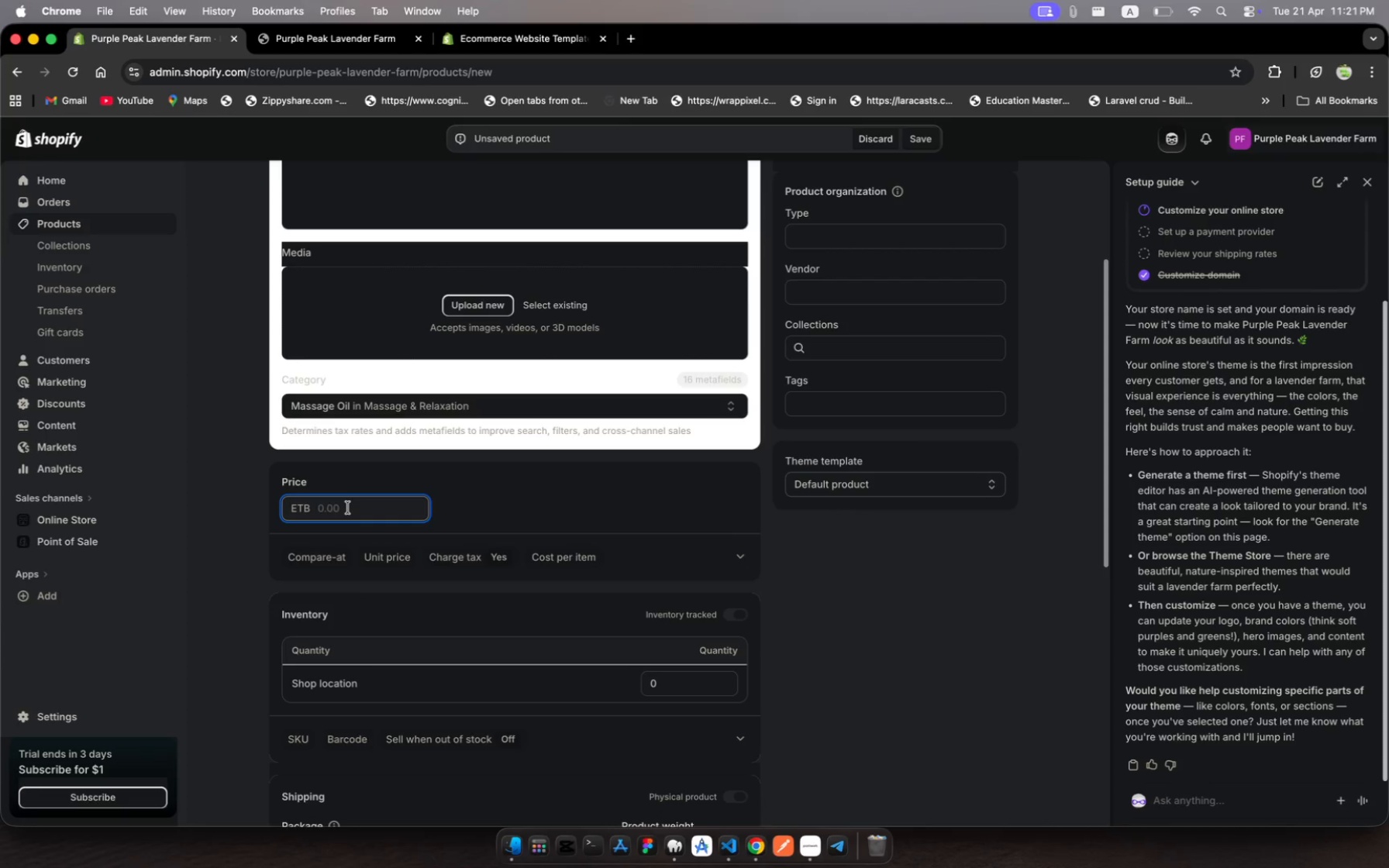 
wait(10.42)
 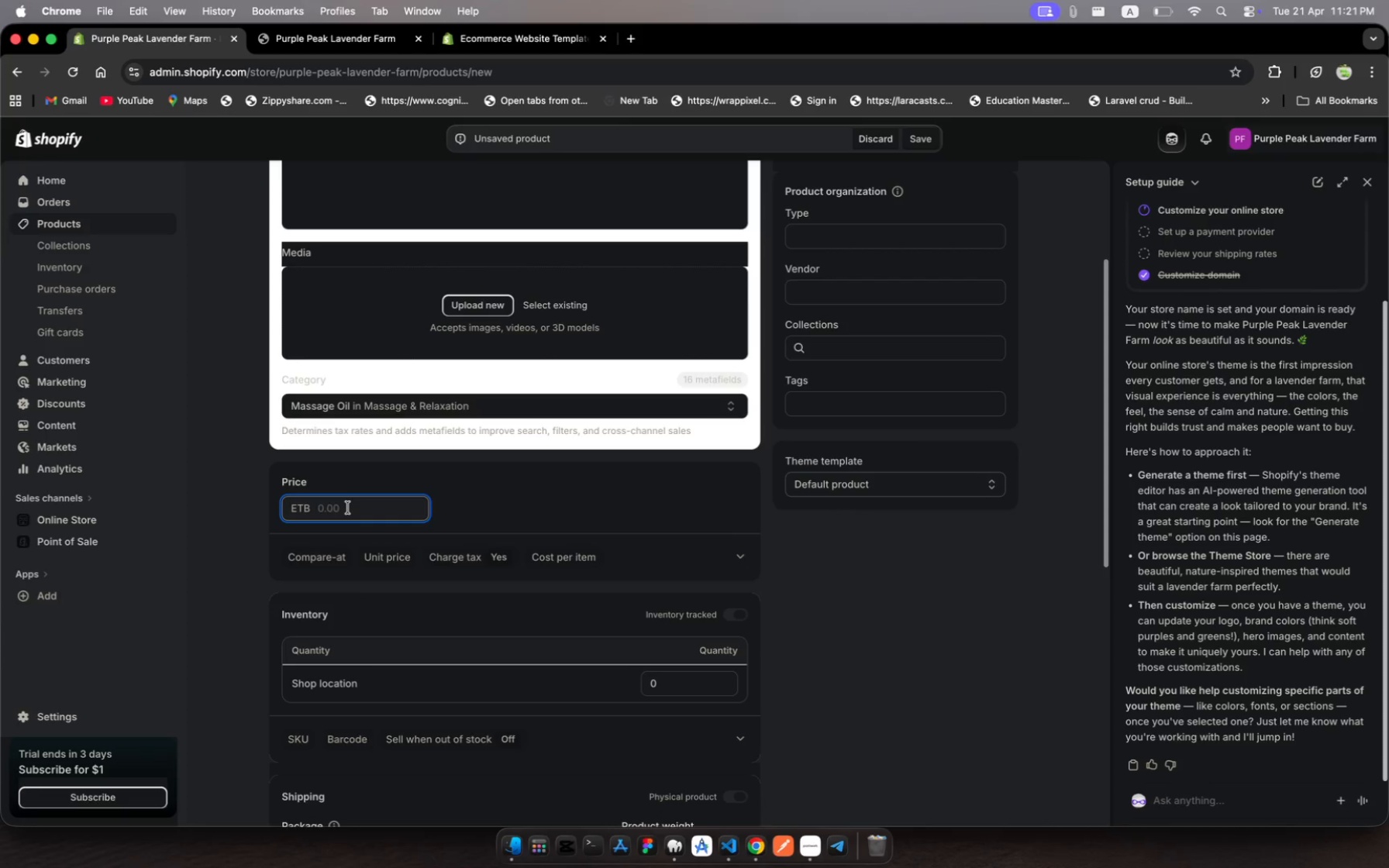 
type(200)
 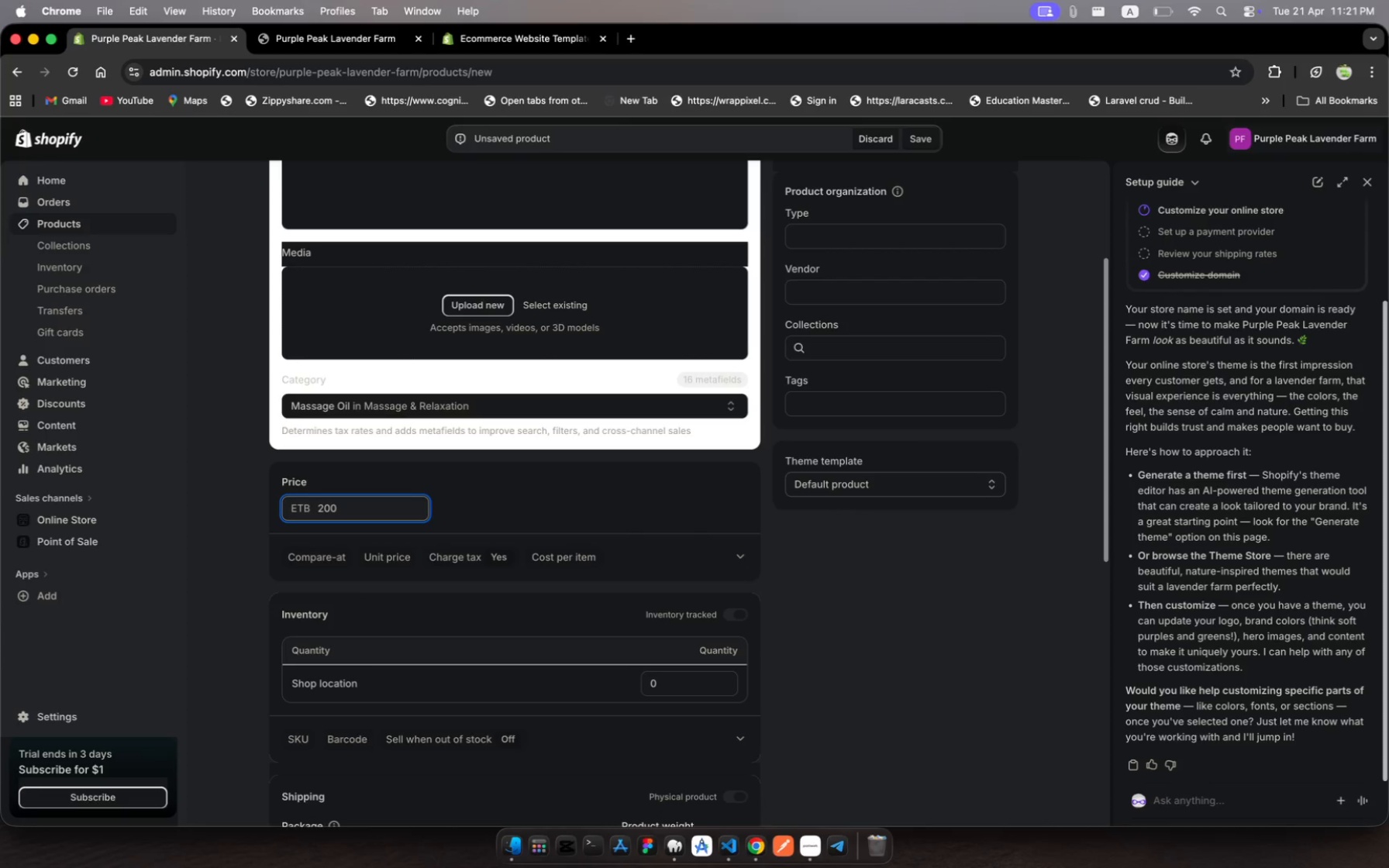 
wait(11.93)
 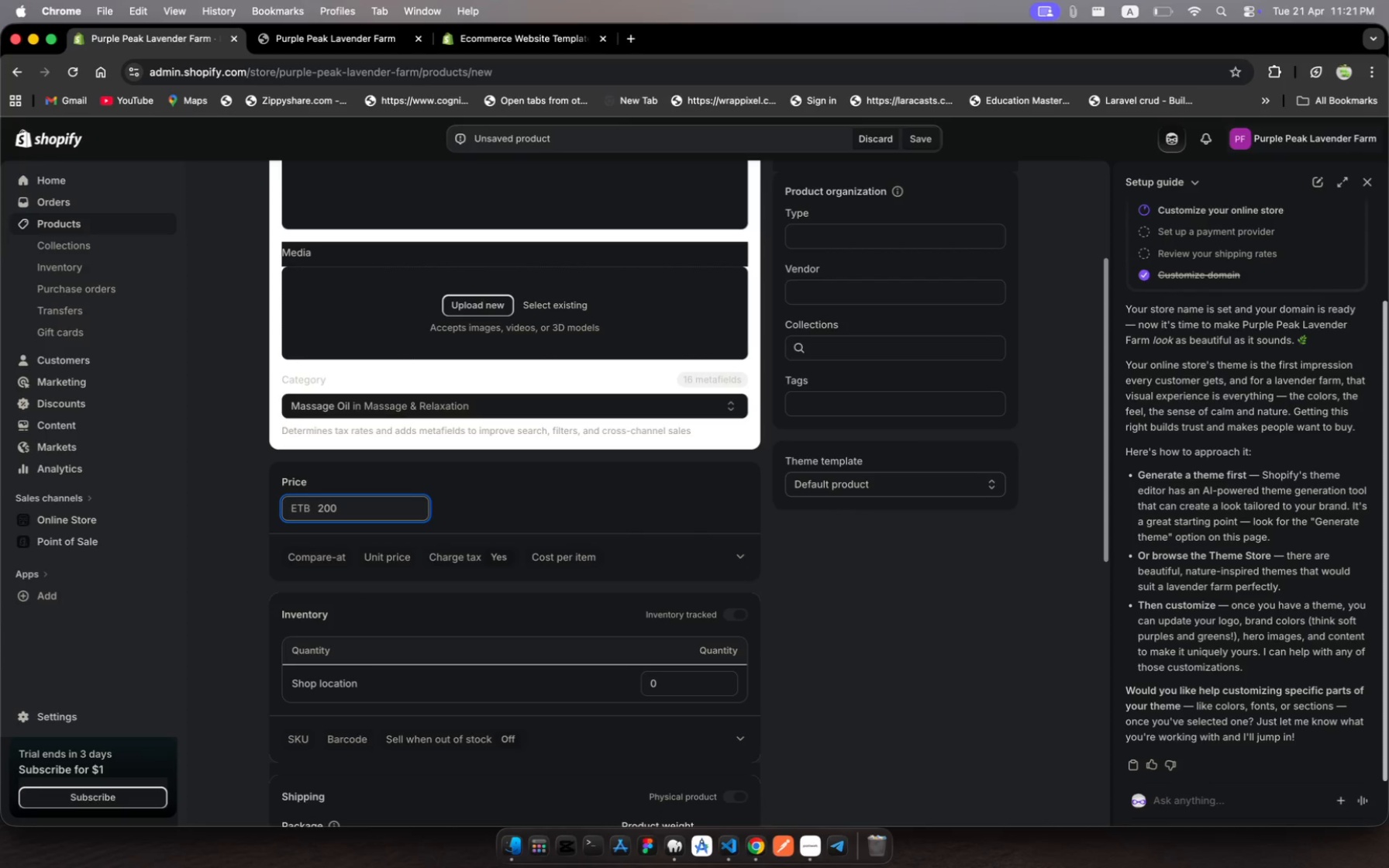 
scroll: coordinate [509, 568], scroll_direction: down, amount: 13.0
 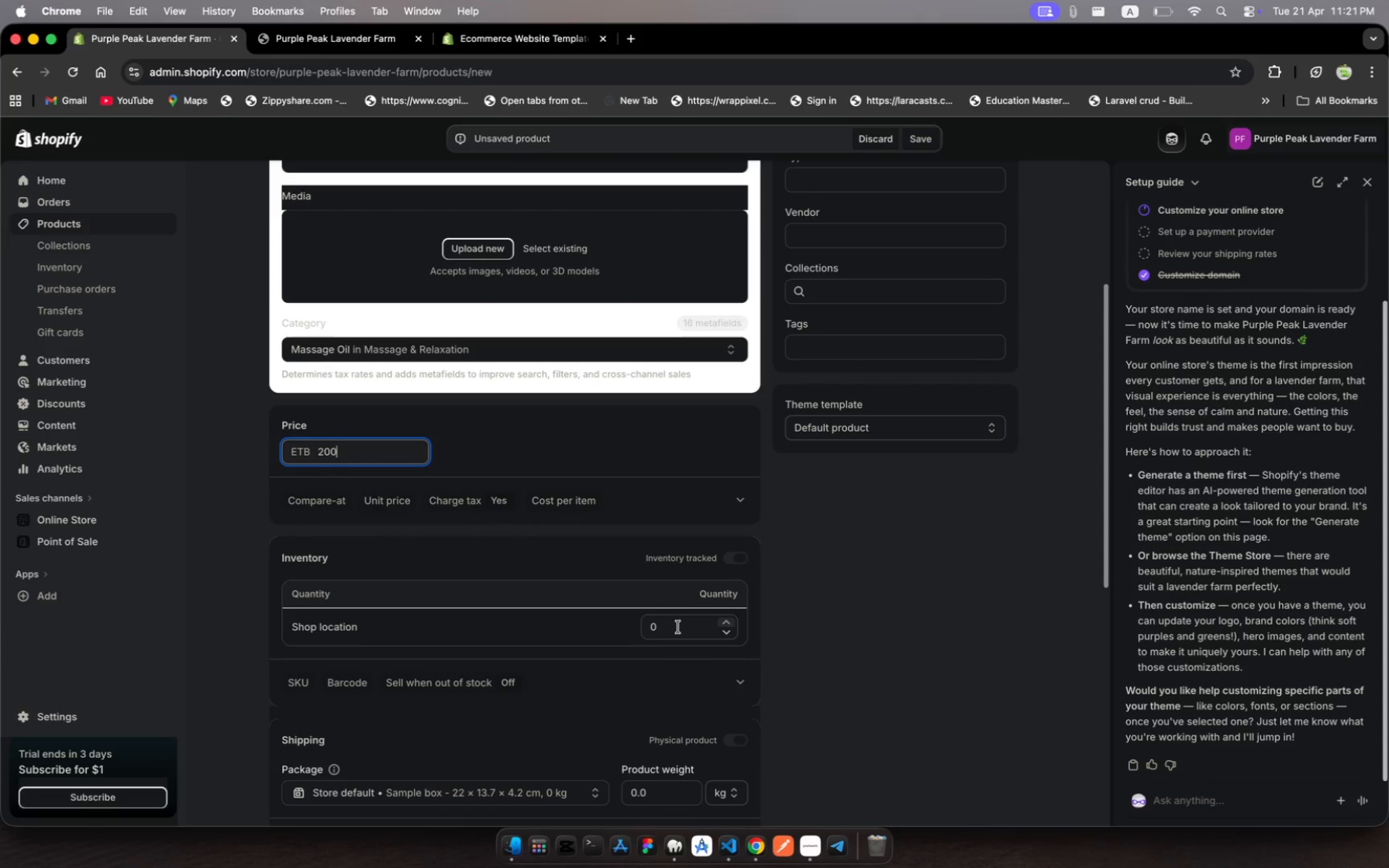 
left_click([664, 628])
 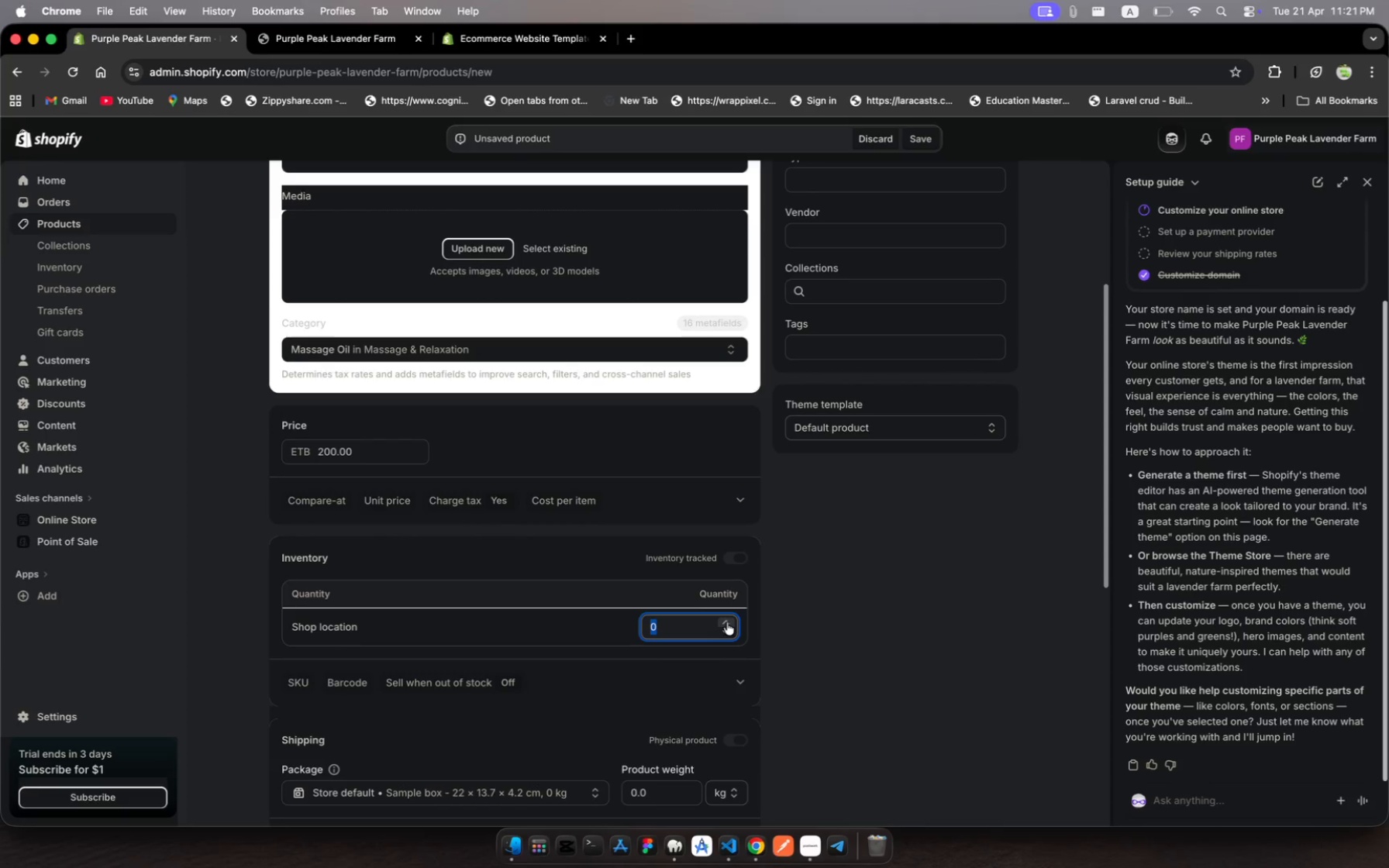 
left_click([727, 622])
 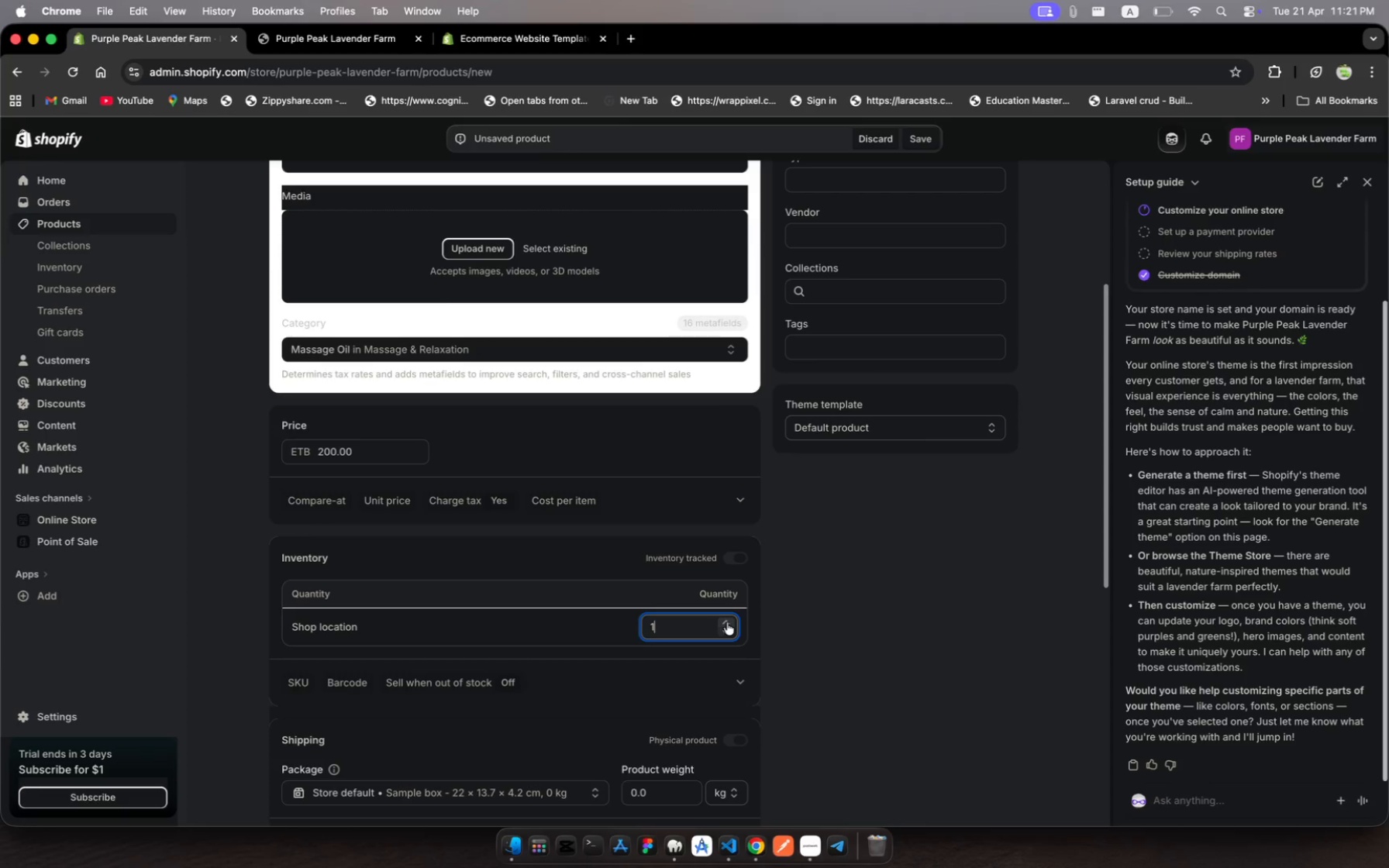 
wait(6.54)
 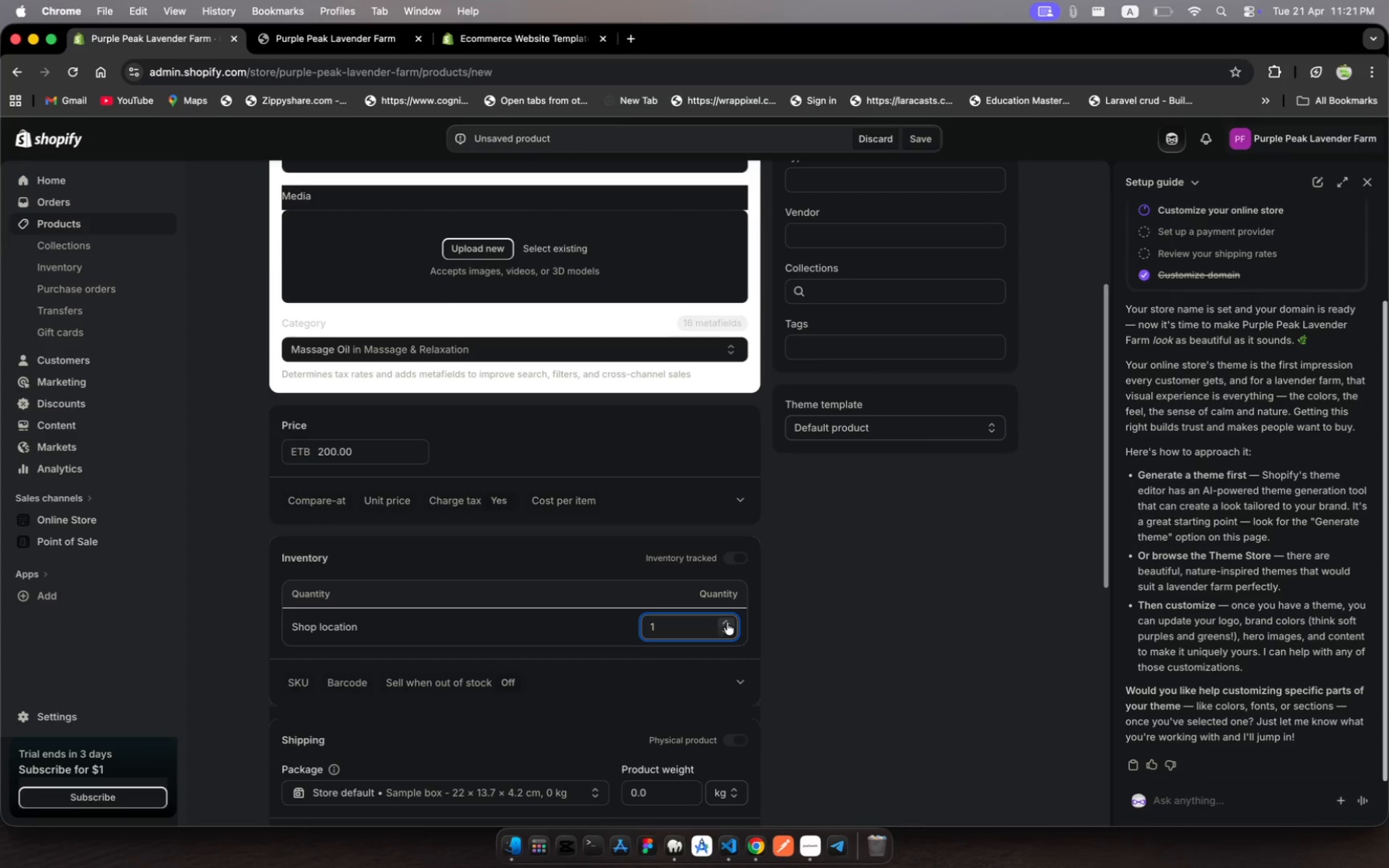 
left_click([727, 622])
 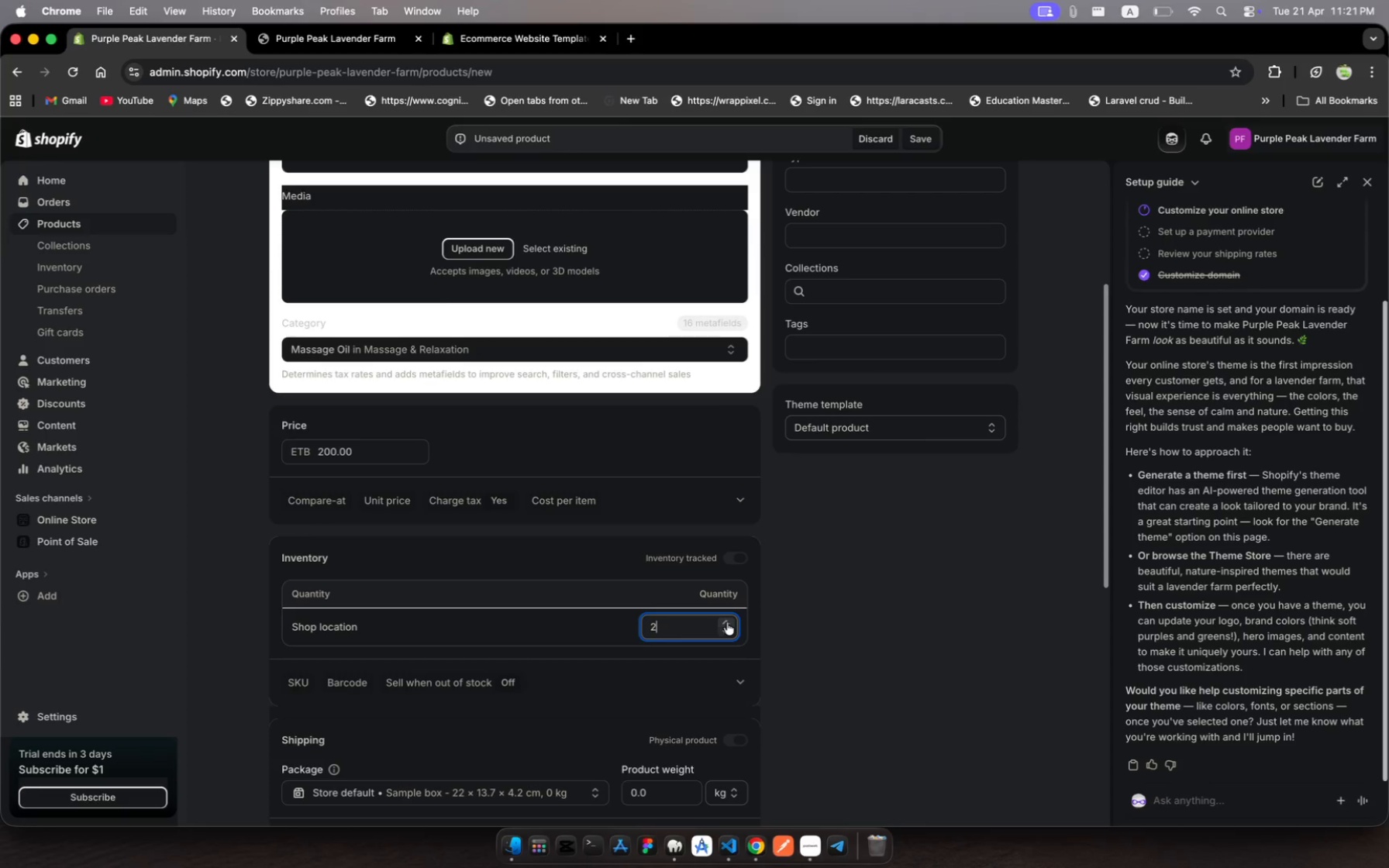 
left_click([727, 622])
 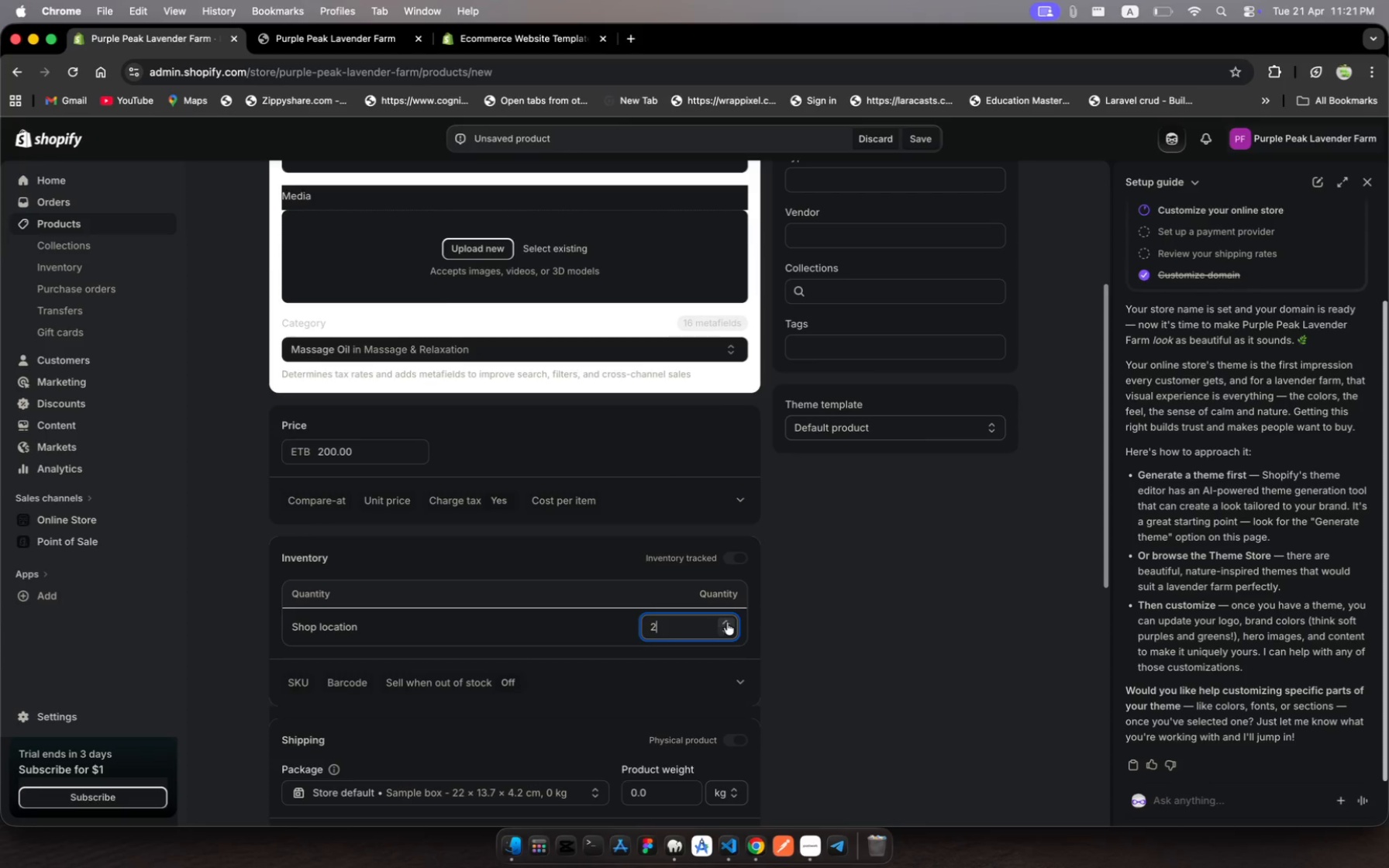 
left_click([727, 622])
 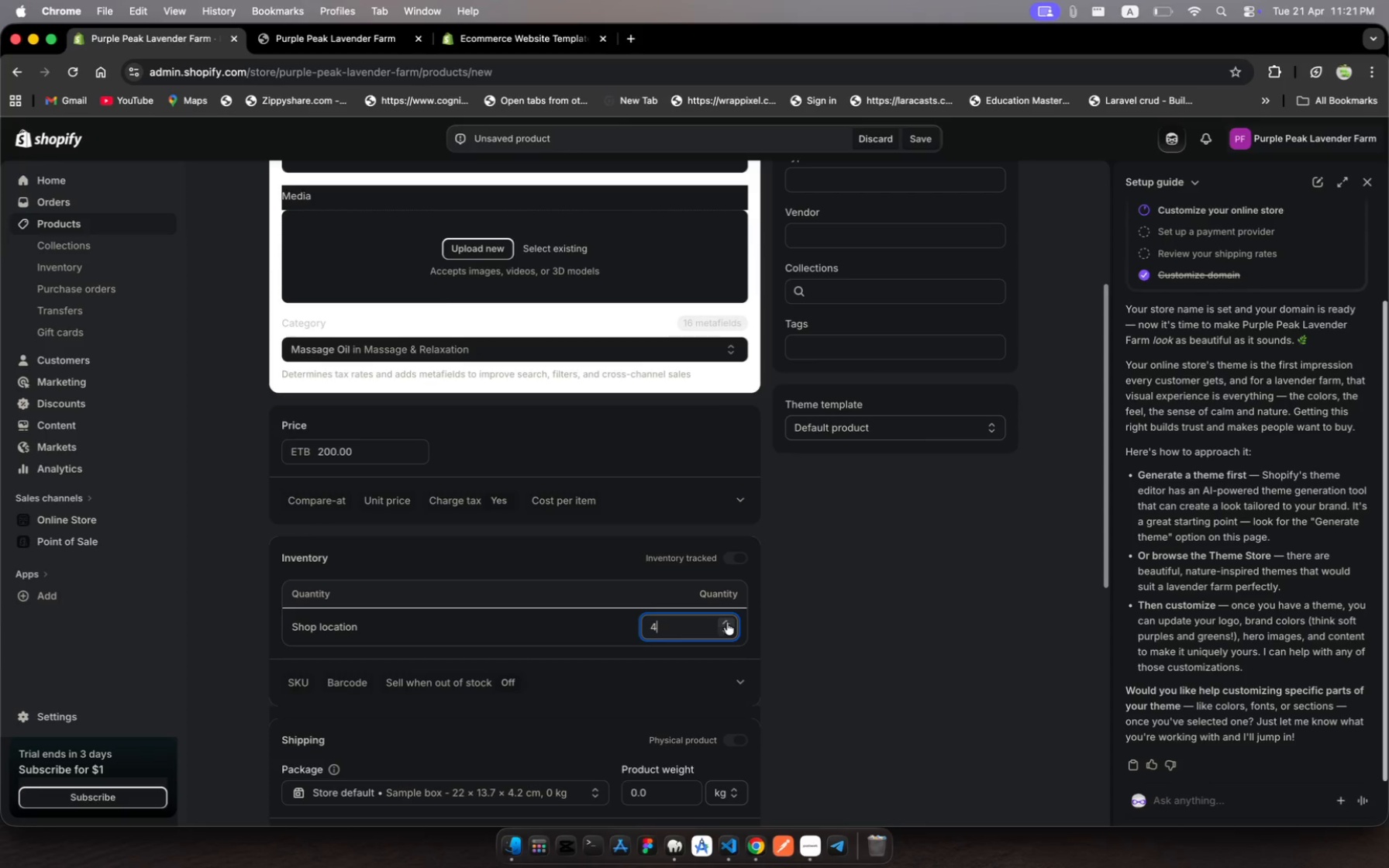 
left_click([727, 622])
 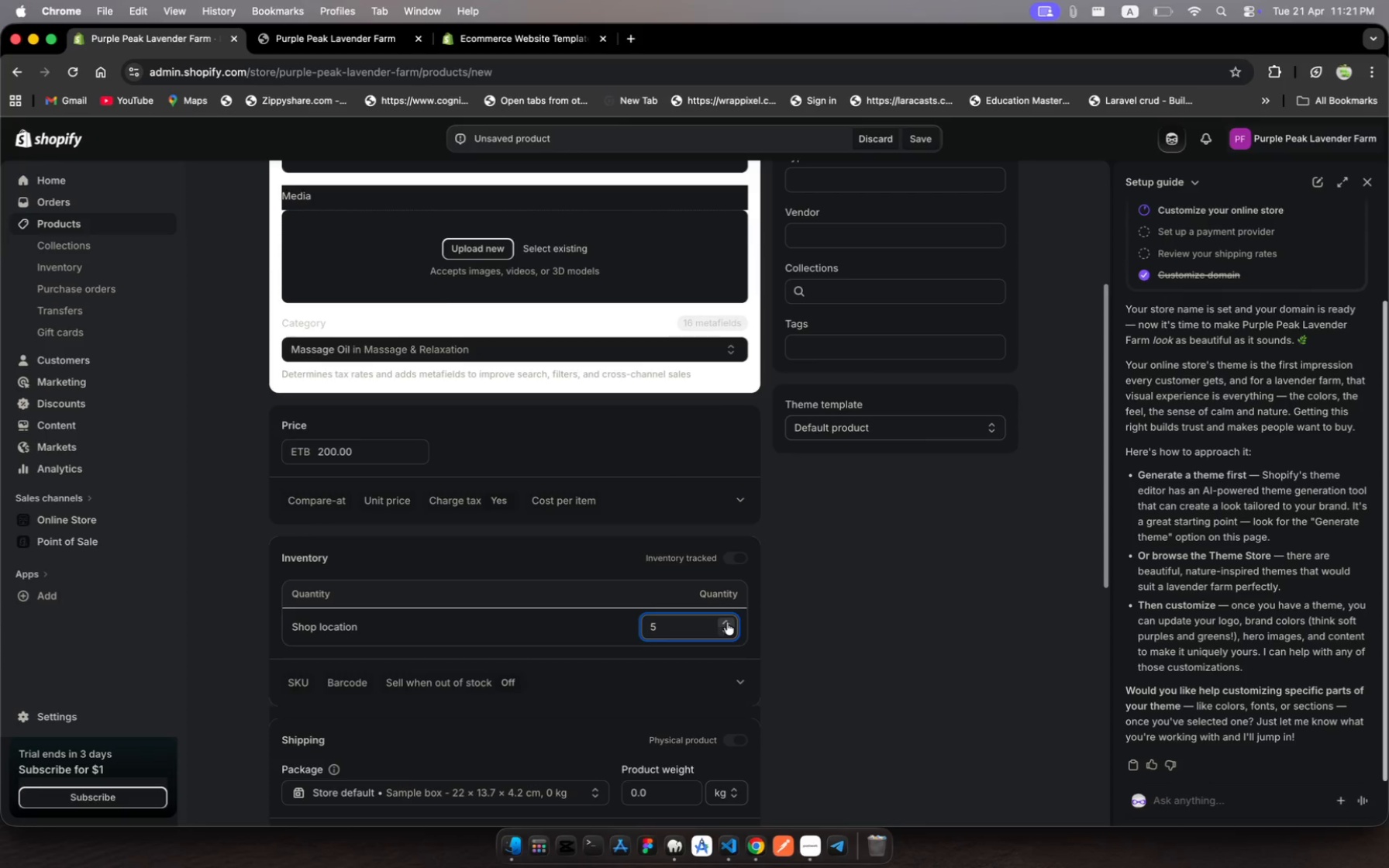 
left_click([727, 622])
 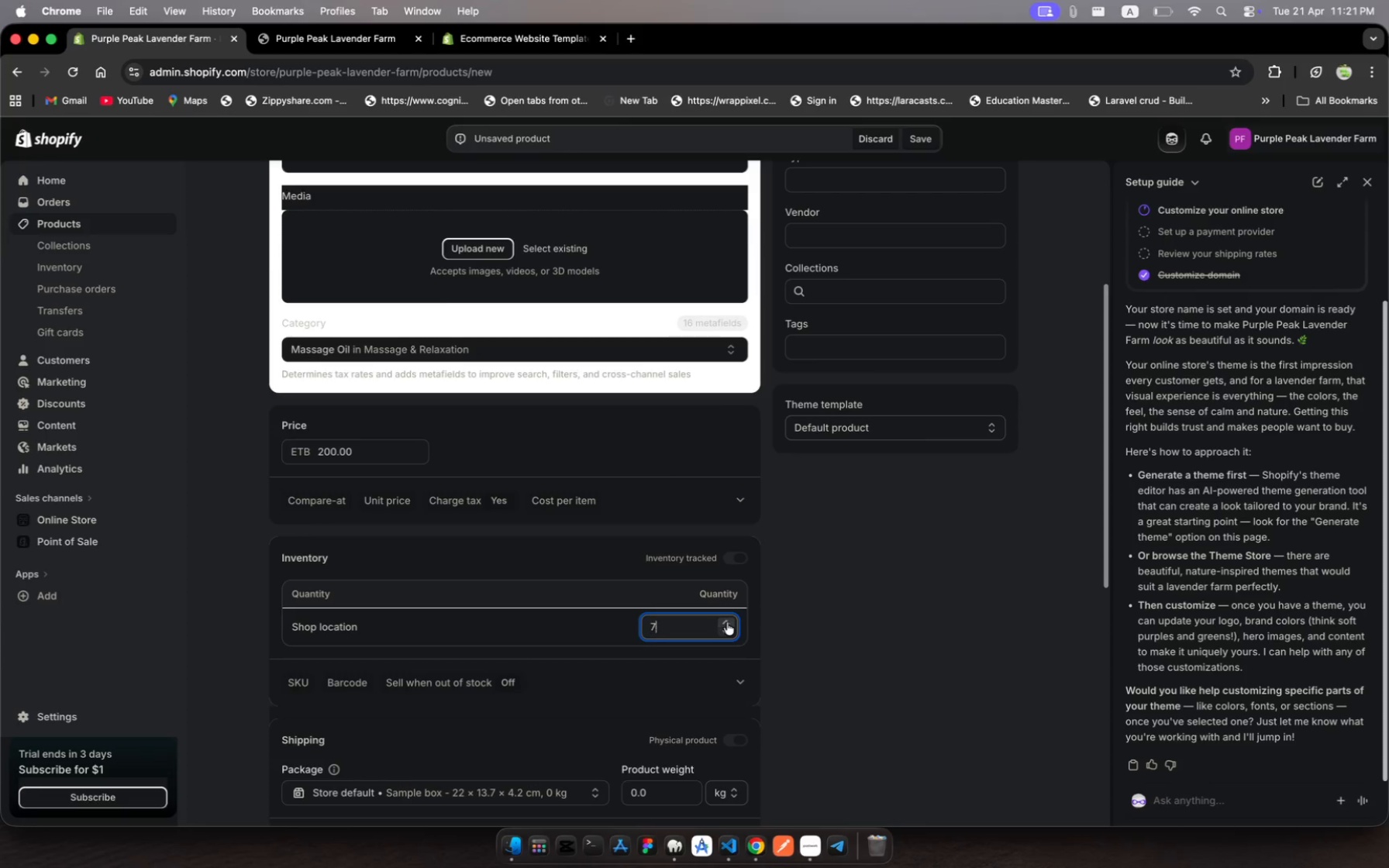 
left_click([727, 622])
 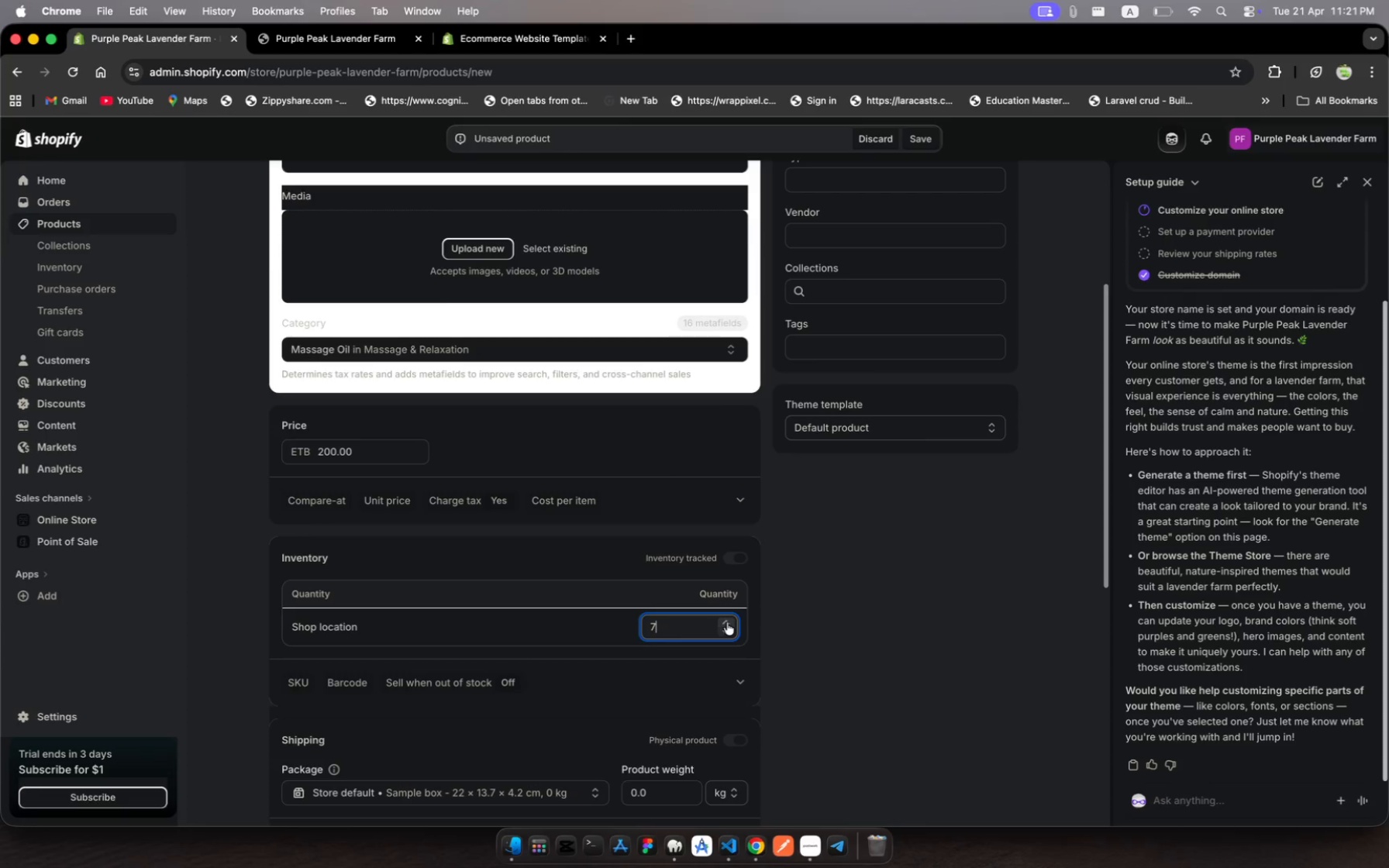 
left_click([727, 622])
 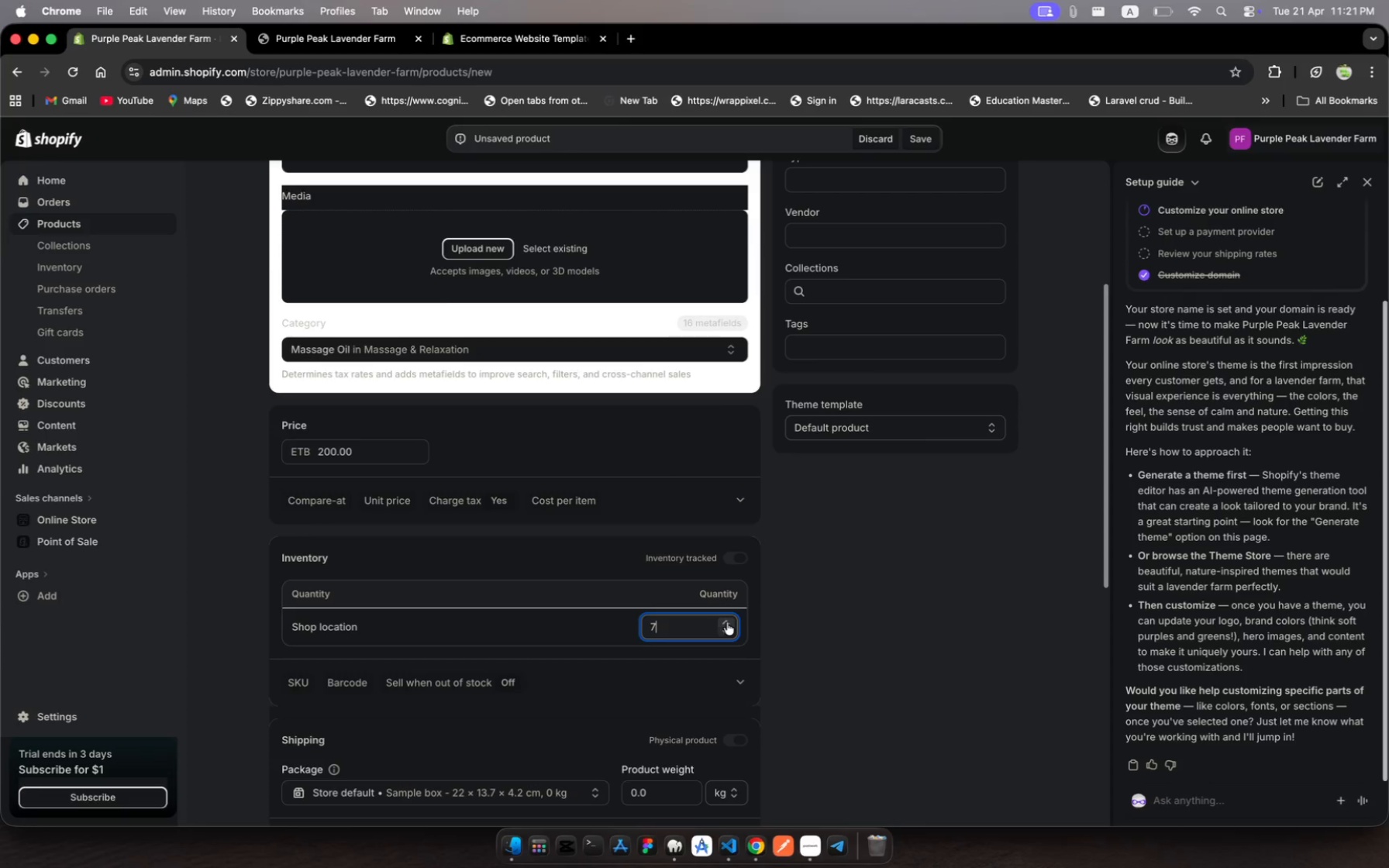 
left_click([727, 622])
 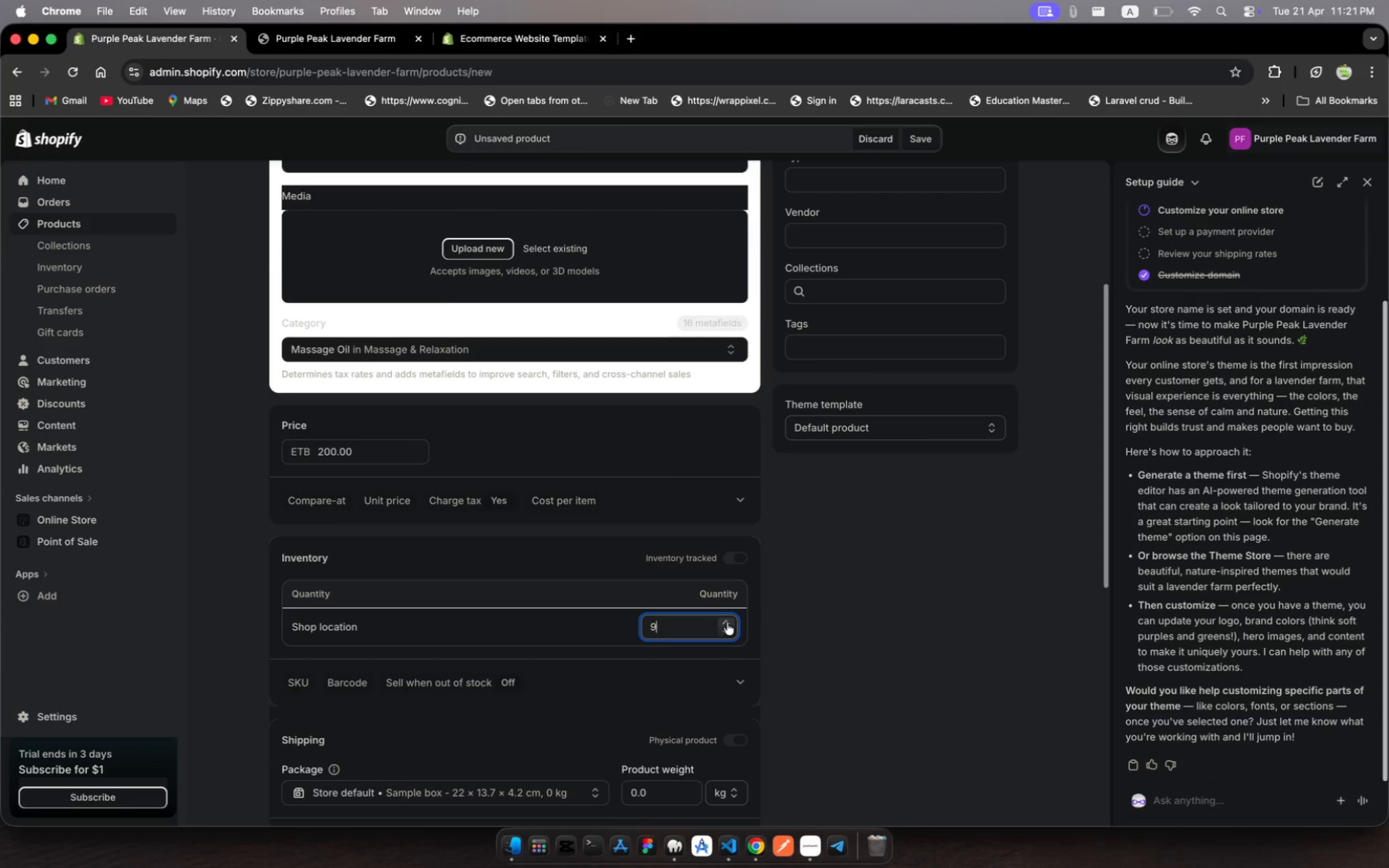 
left_click([727, 622])
 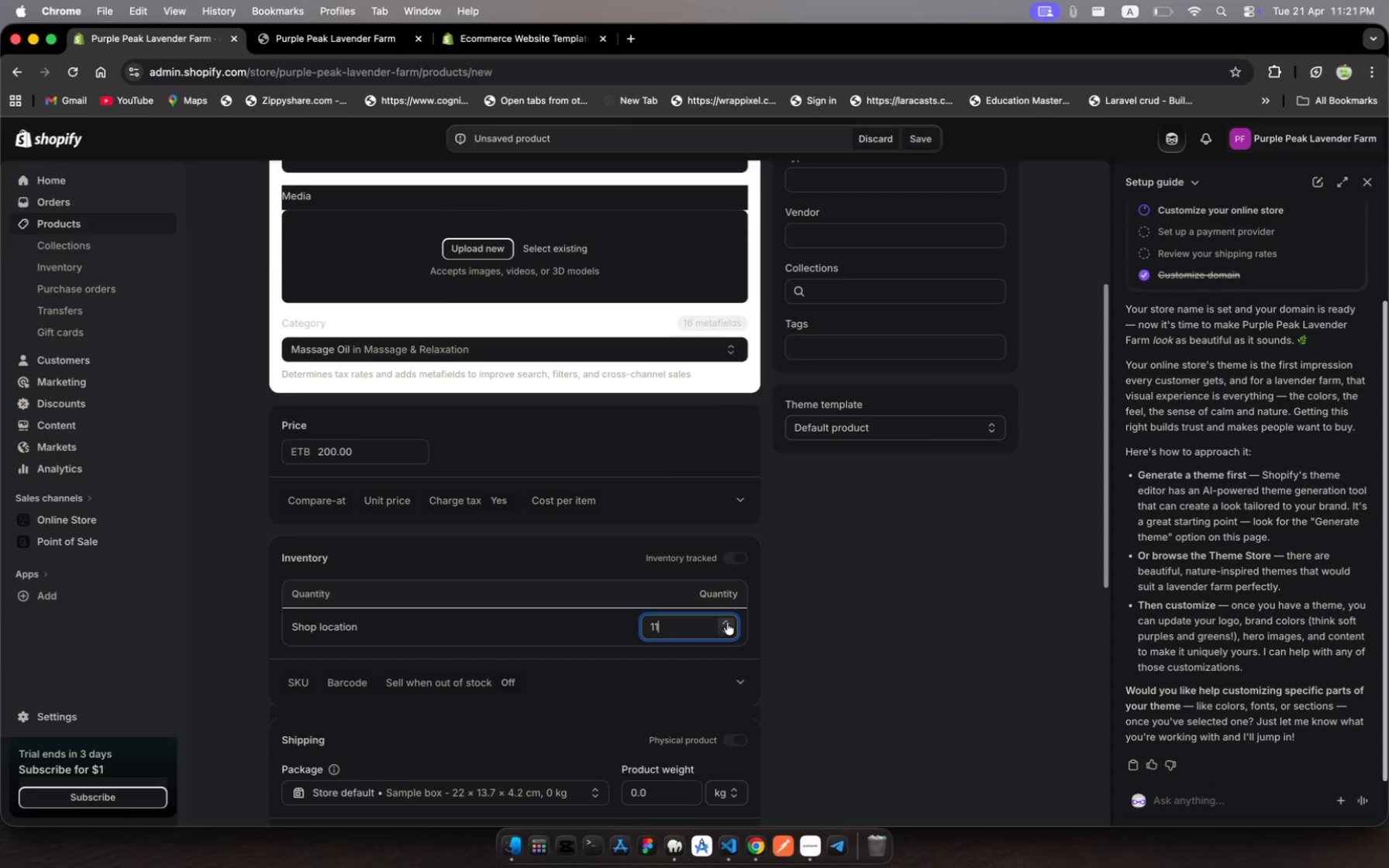 
left_click([727, 622])
 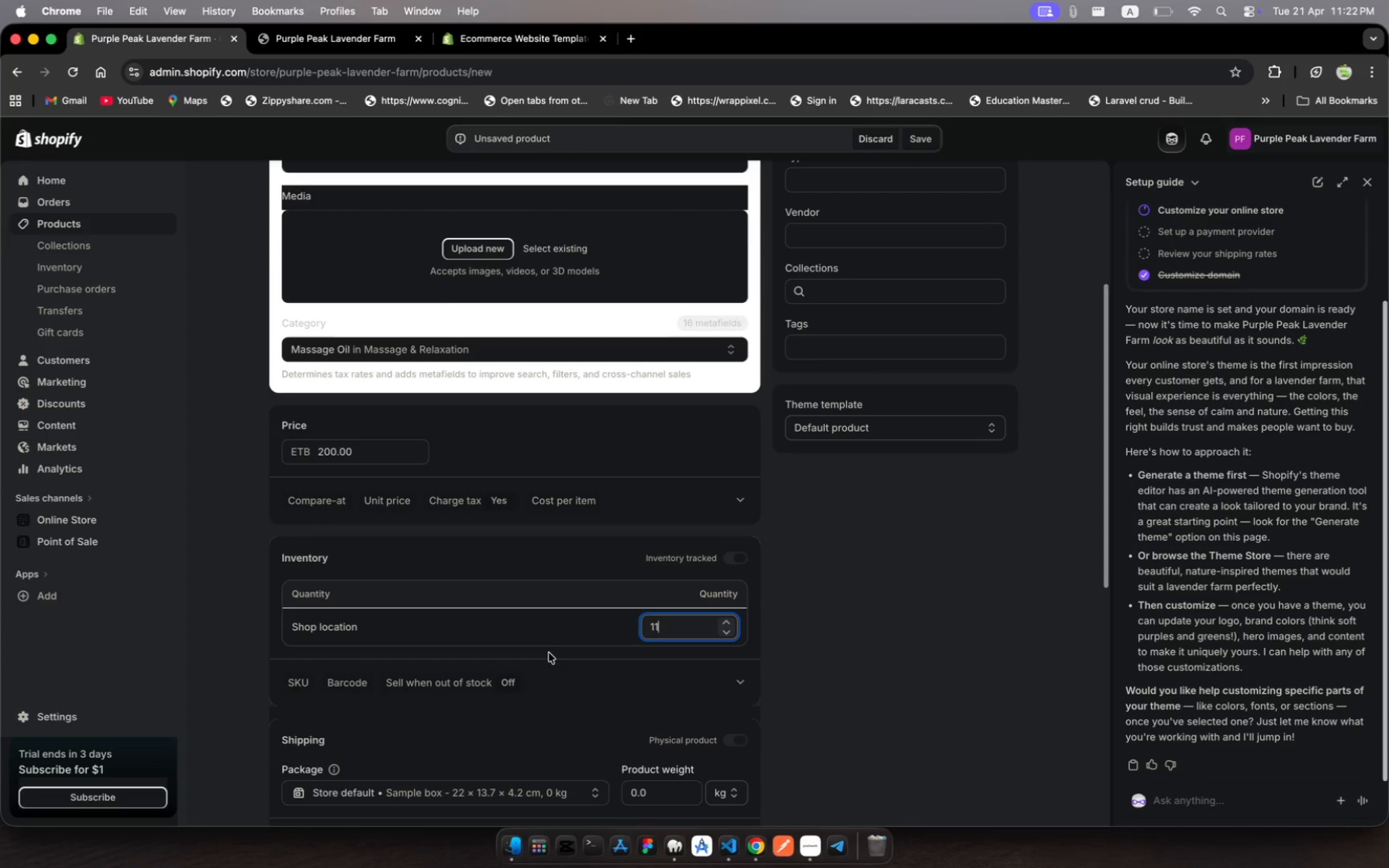 
wait(6.89)
 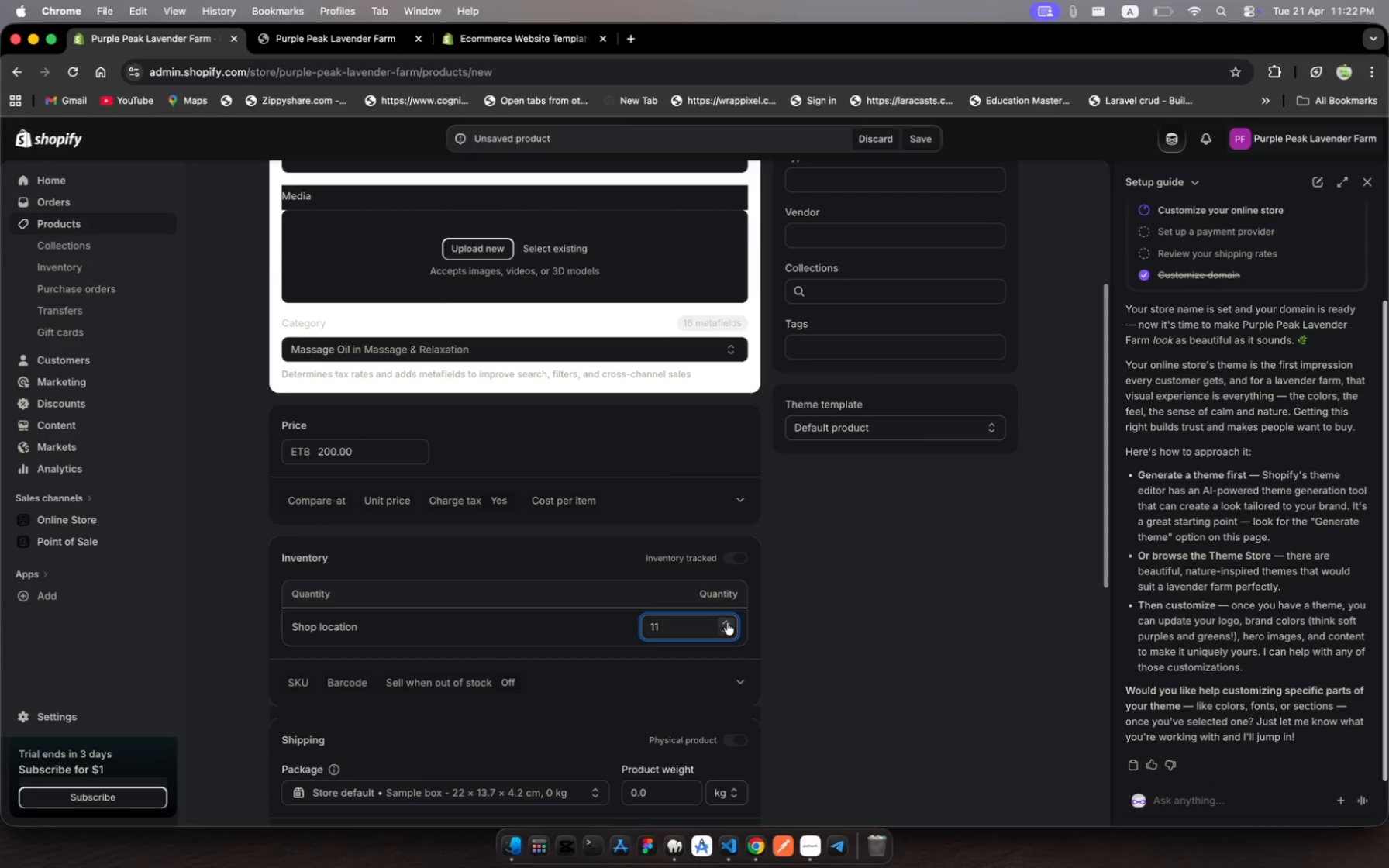 
key(Backspace)
 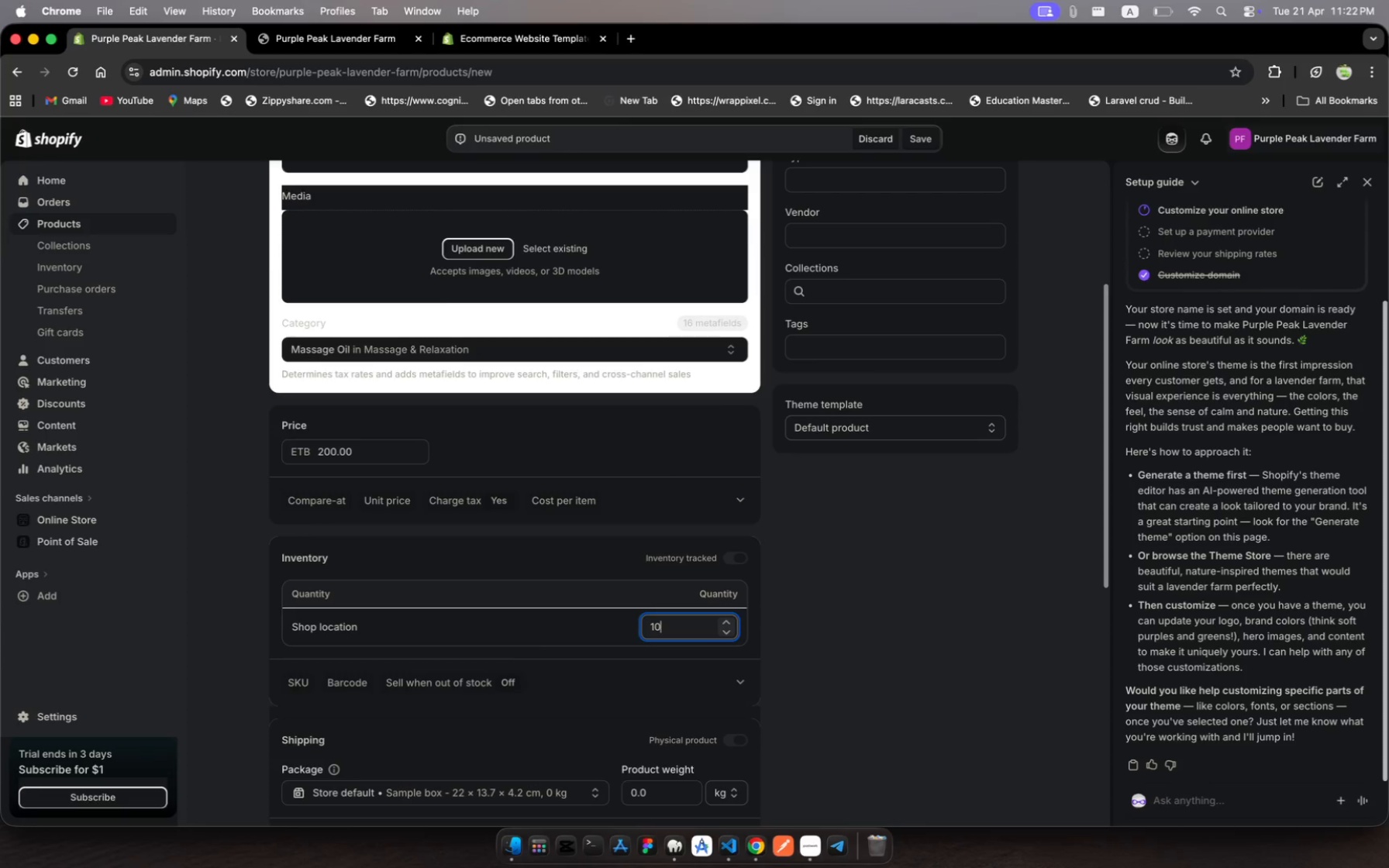 
key(0)
 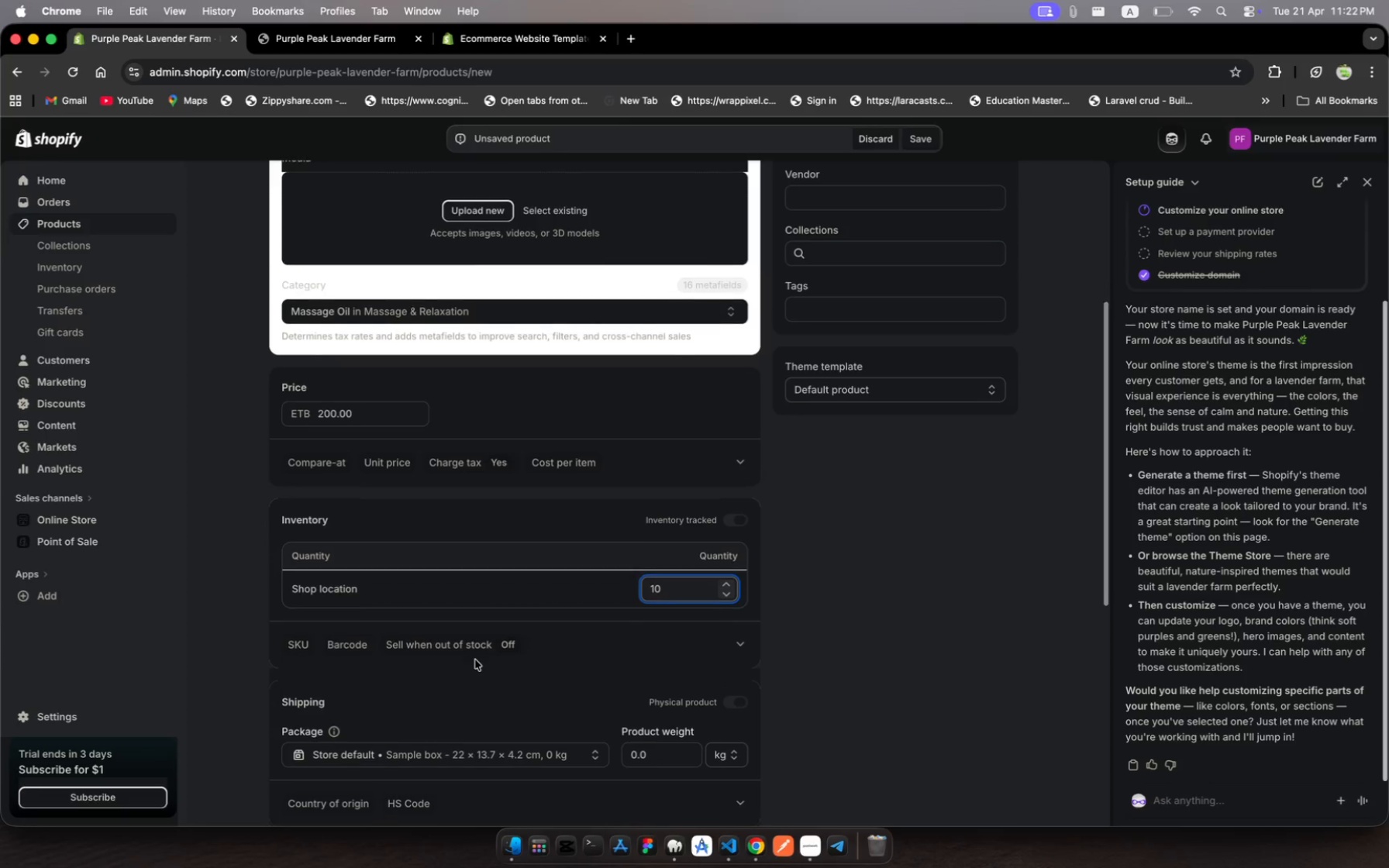 
scroll: coordinate [475, 660], scroll_direction: down, amount: 7.0
 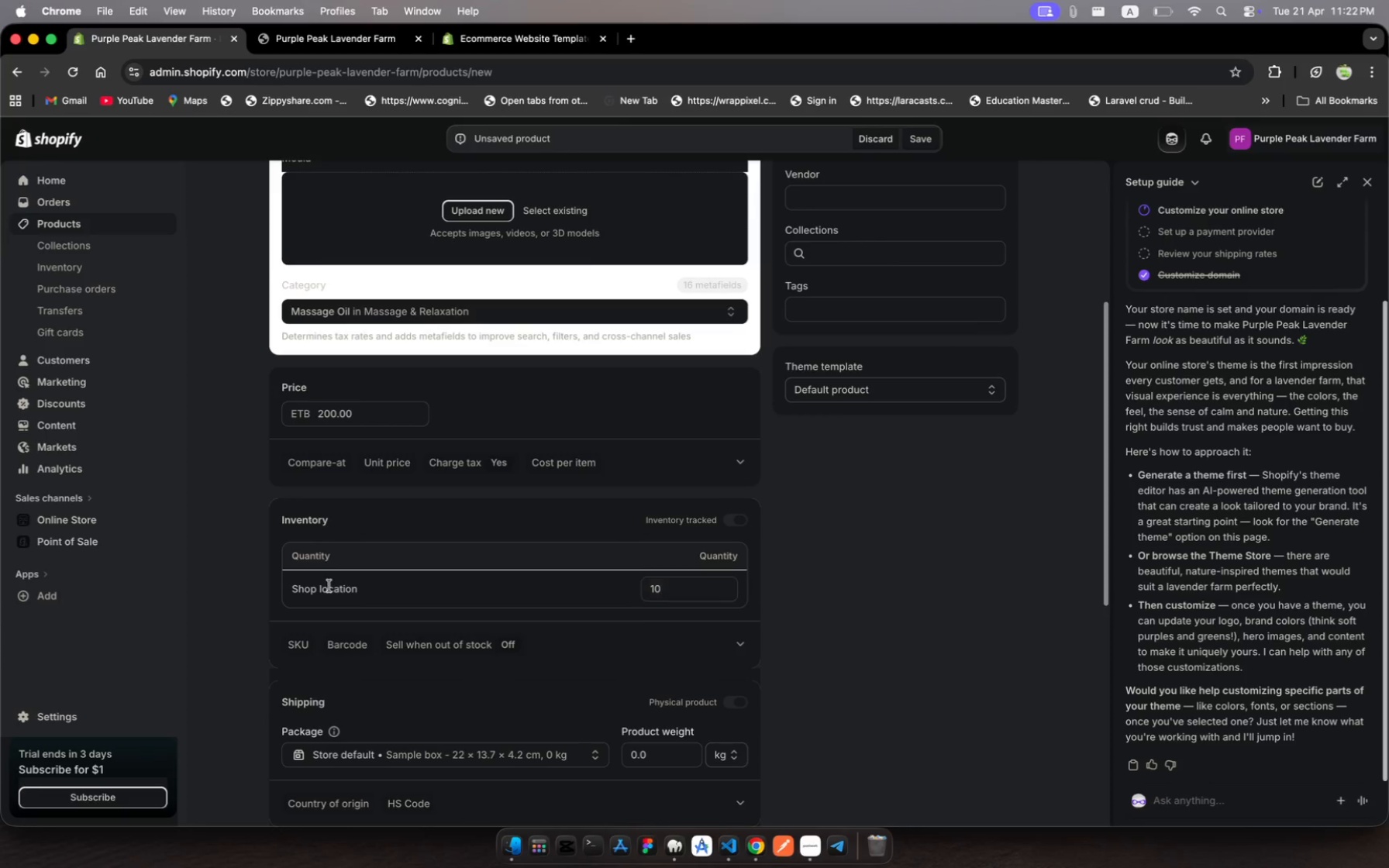 
left_click([329, 586])
 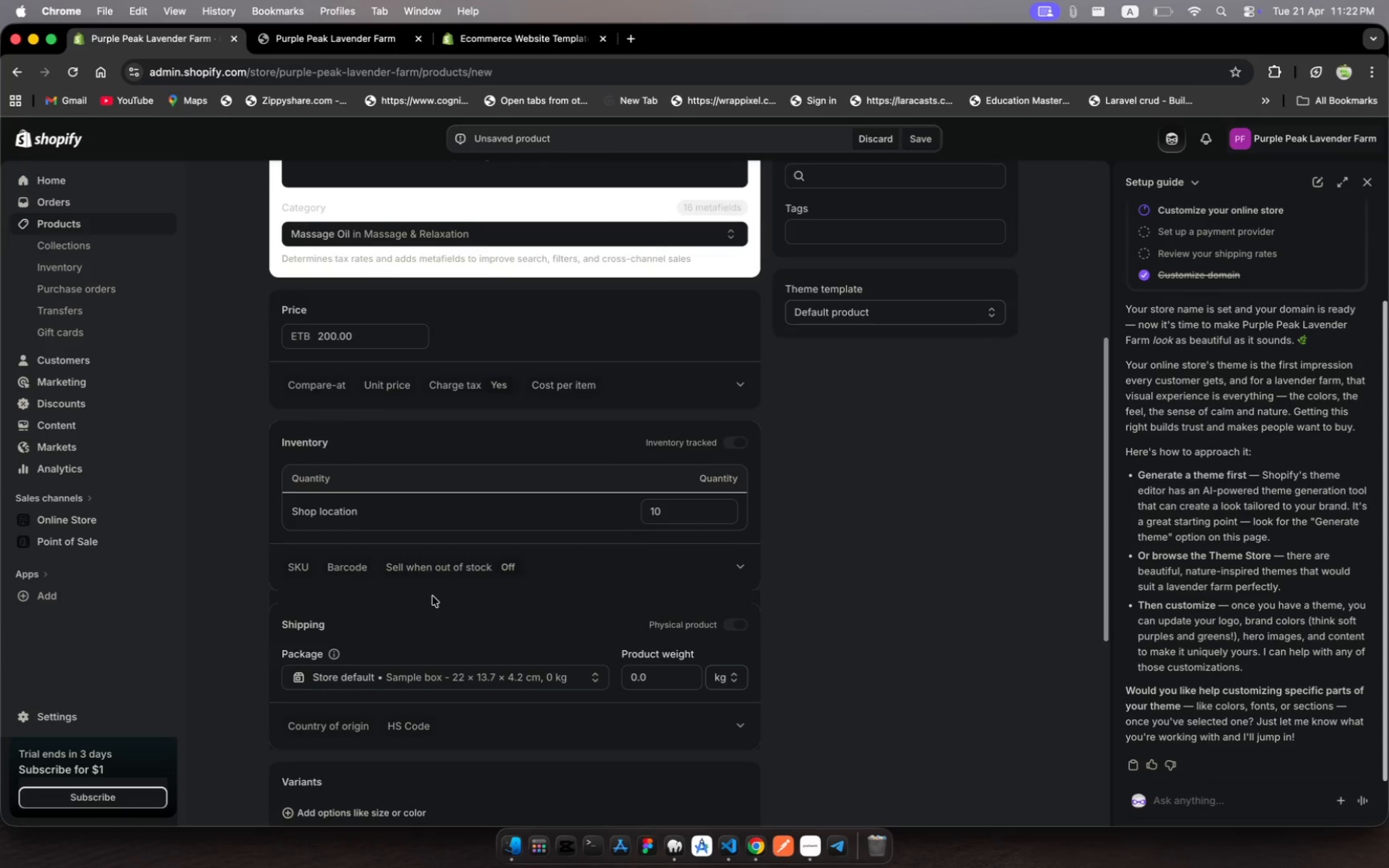 
scroll: coordinate [433, 596], scroll_direction: down, amount: 15.0
 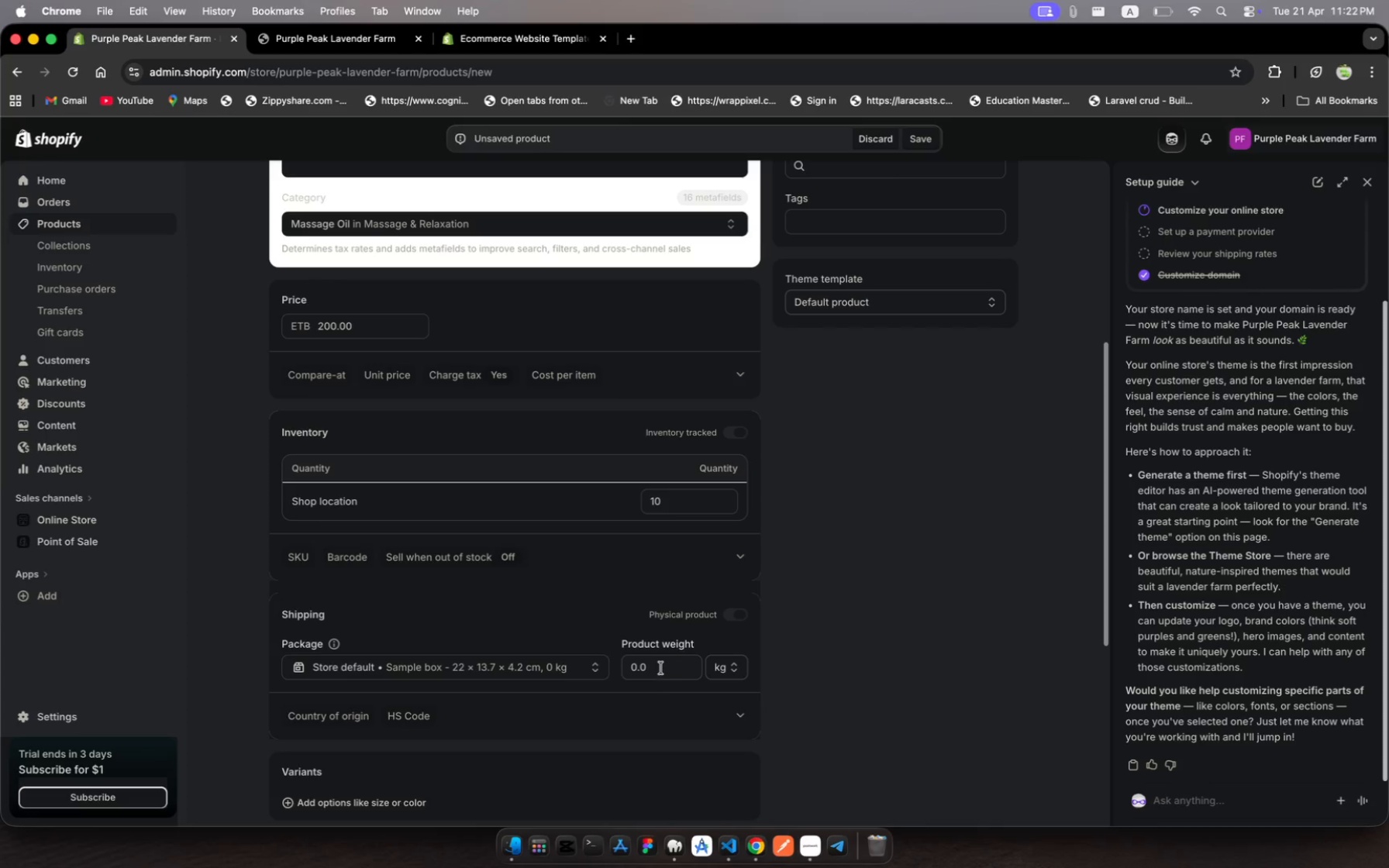 
left_click([657, 667])
 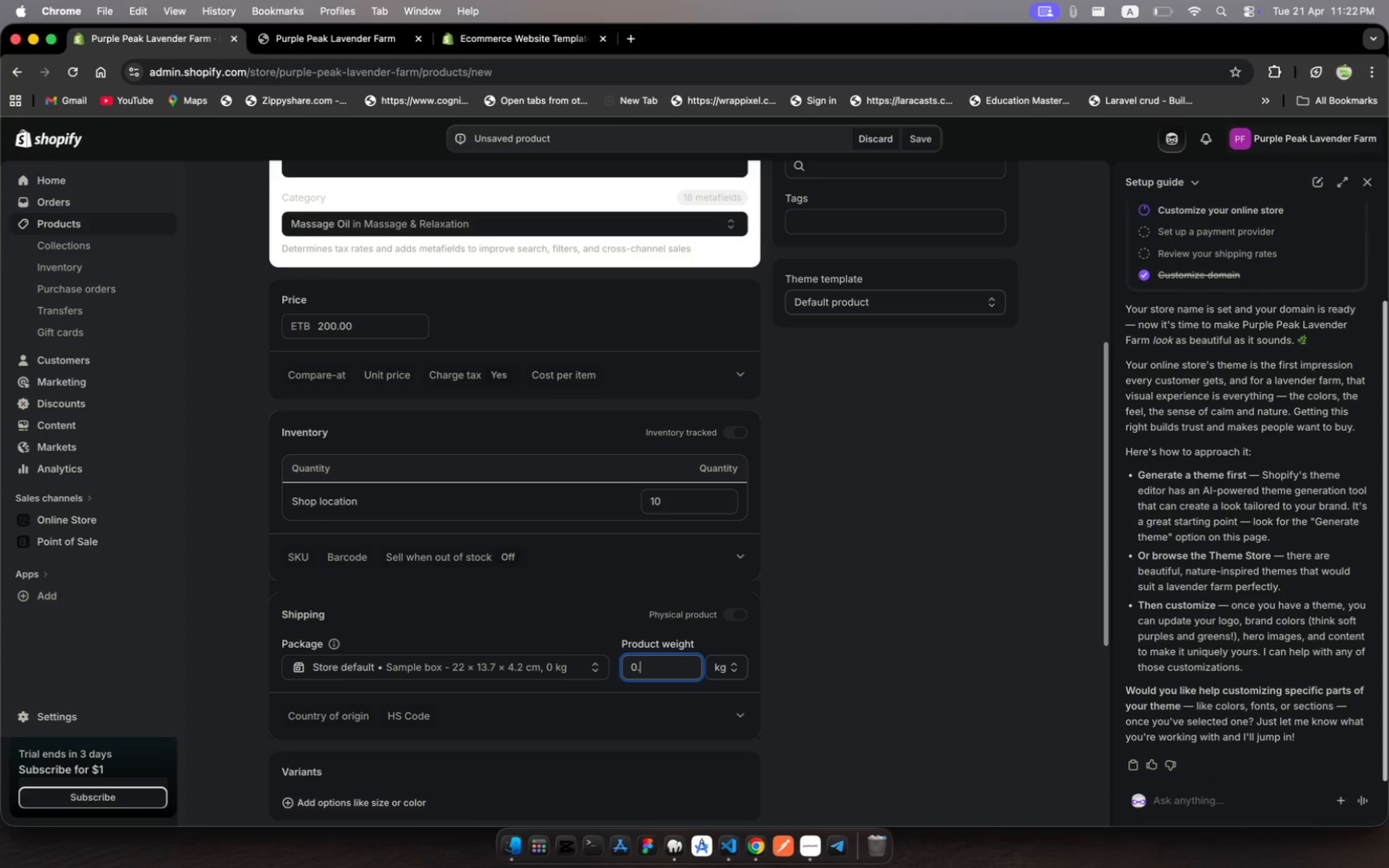 
key(Backspace)
 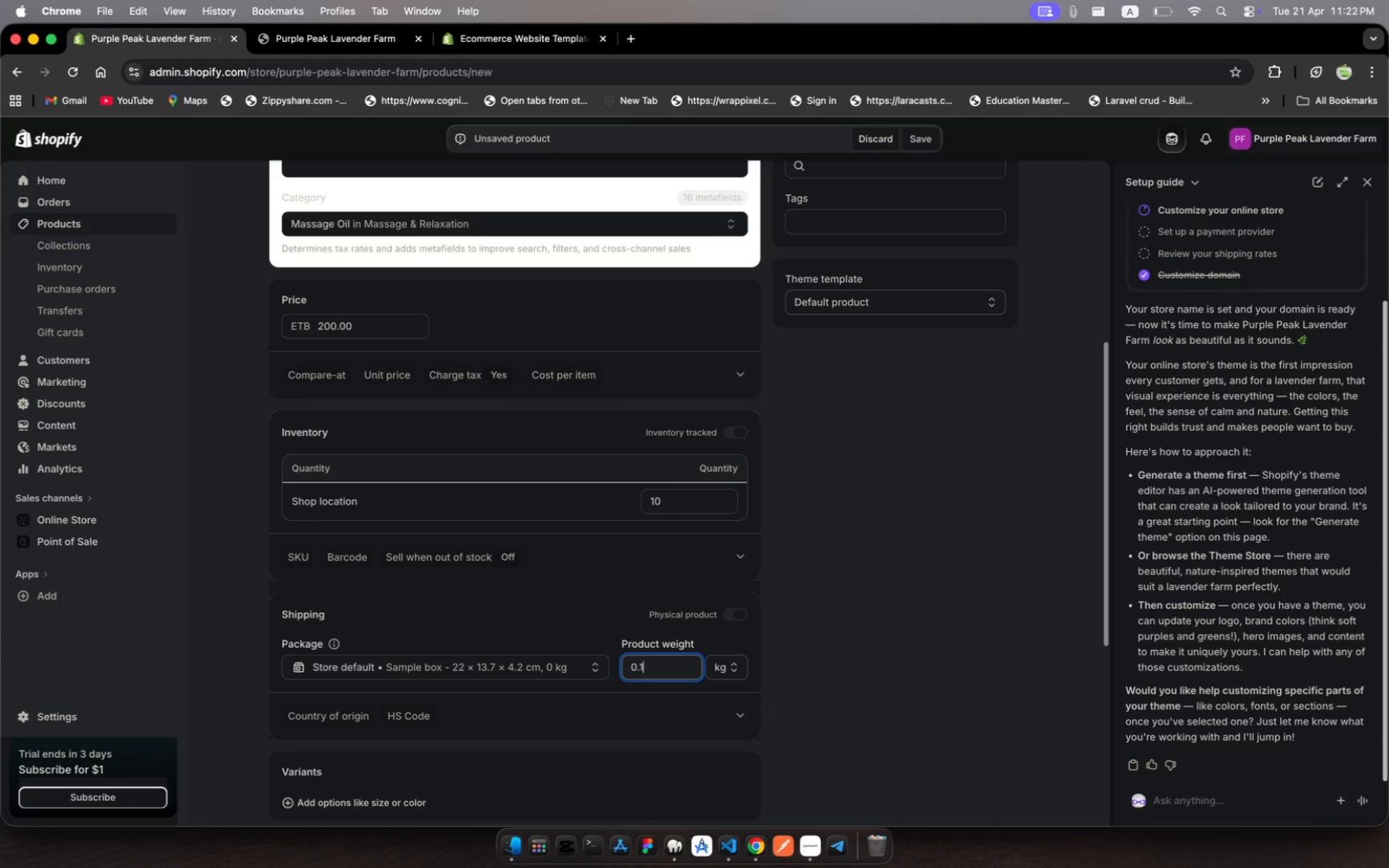 
key(1)
 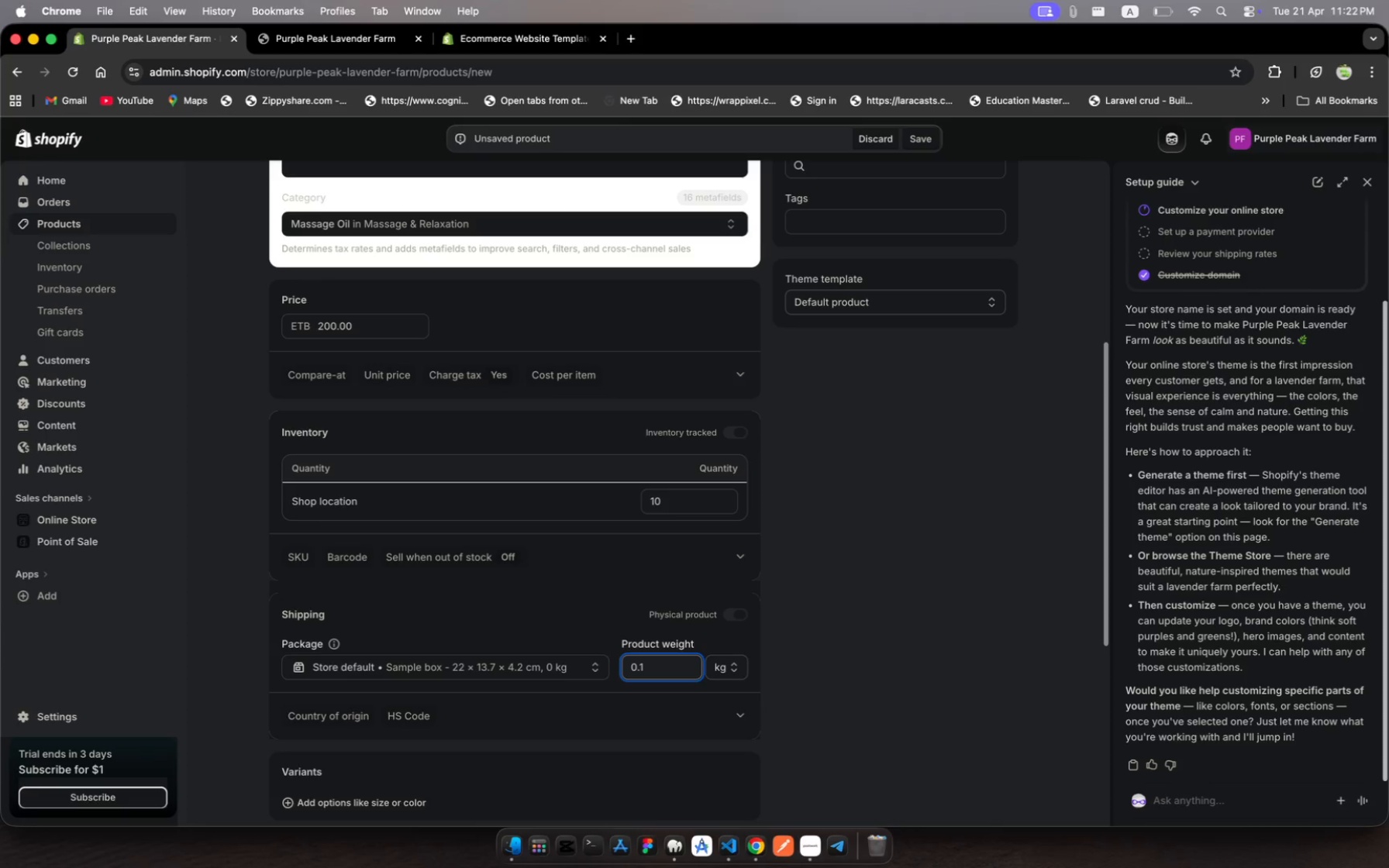 
wait(8.96)
 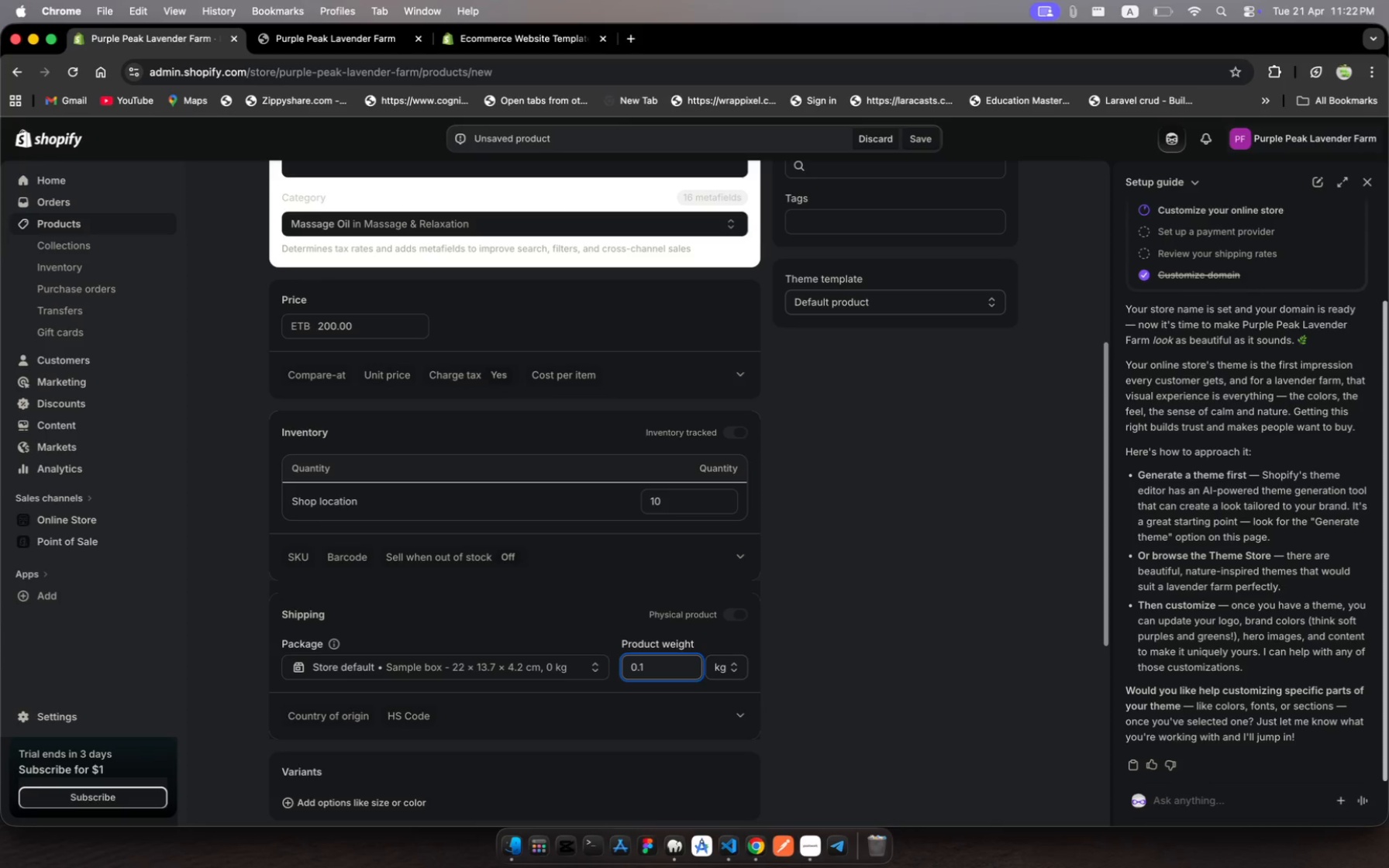 
scroll: coordinate [555, 653], scroll_direction: down, amount: 37.0
 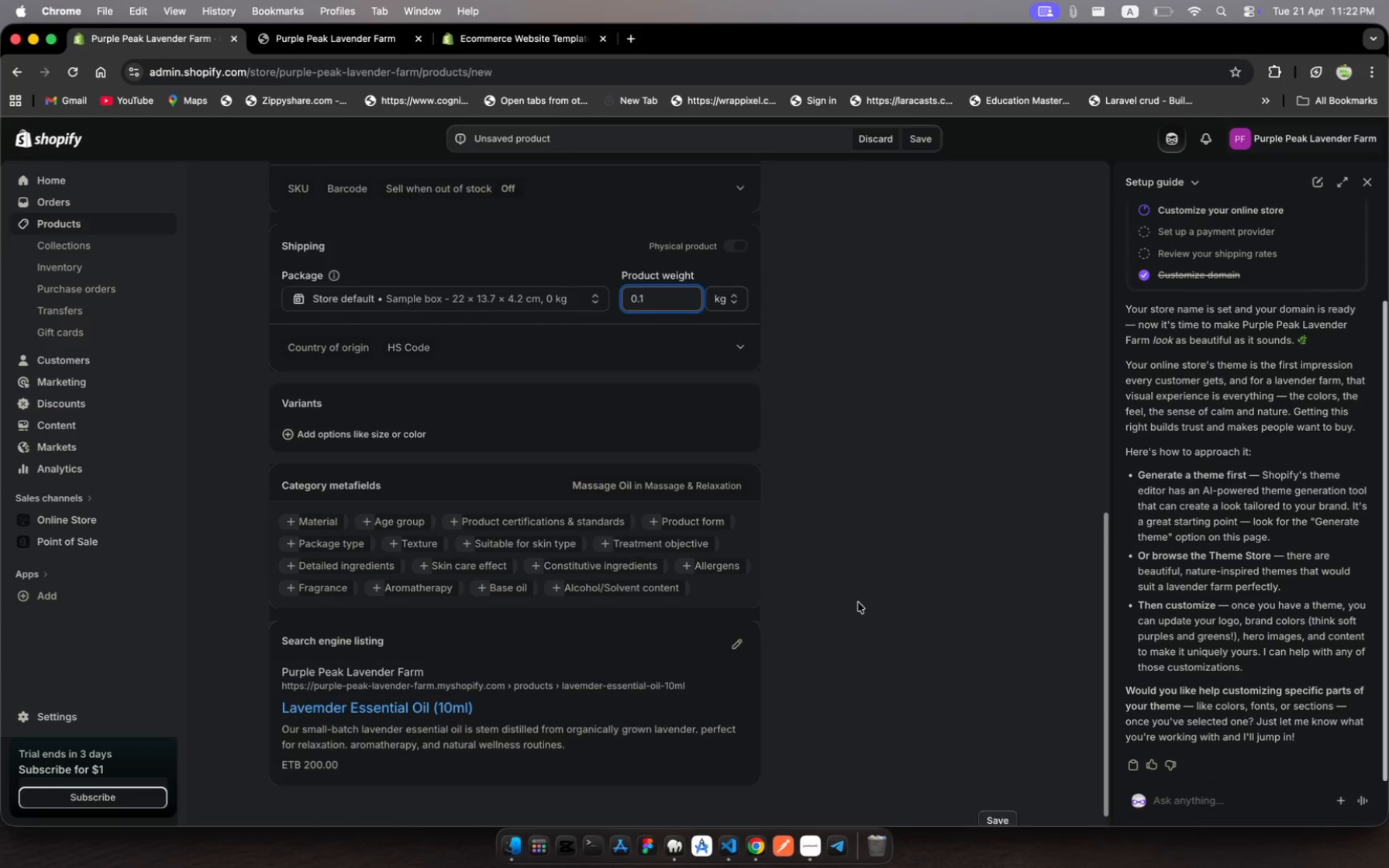 
scroll: coordinate [858, 602], scroll_direction: up, amount: 80.0
 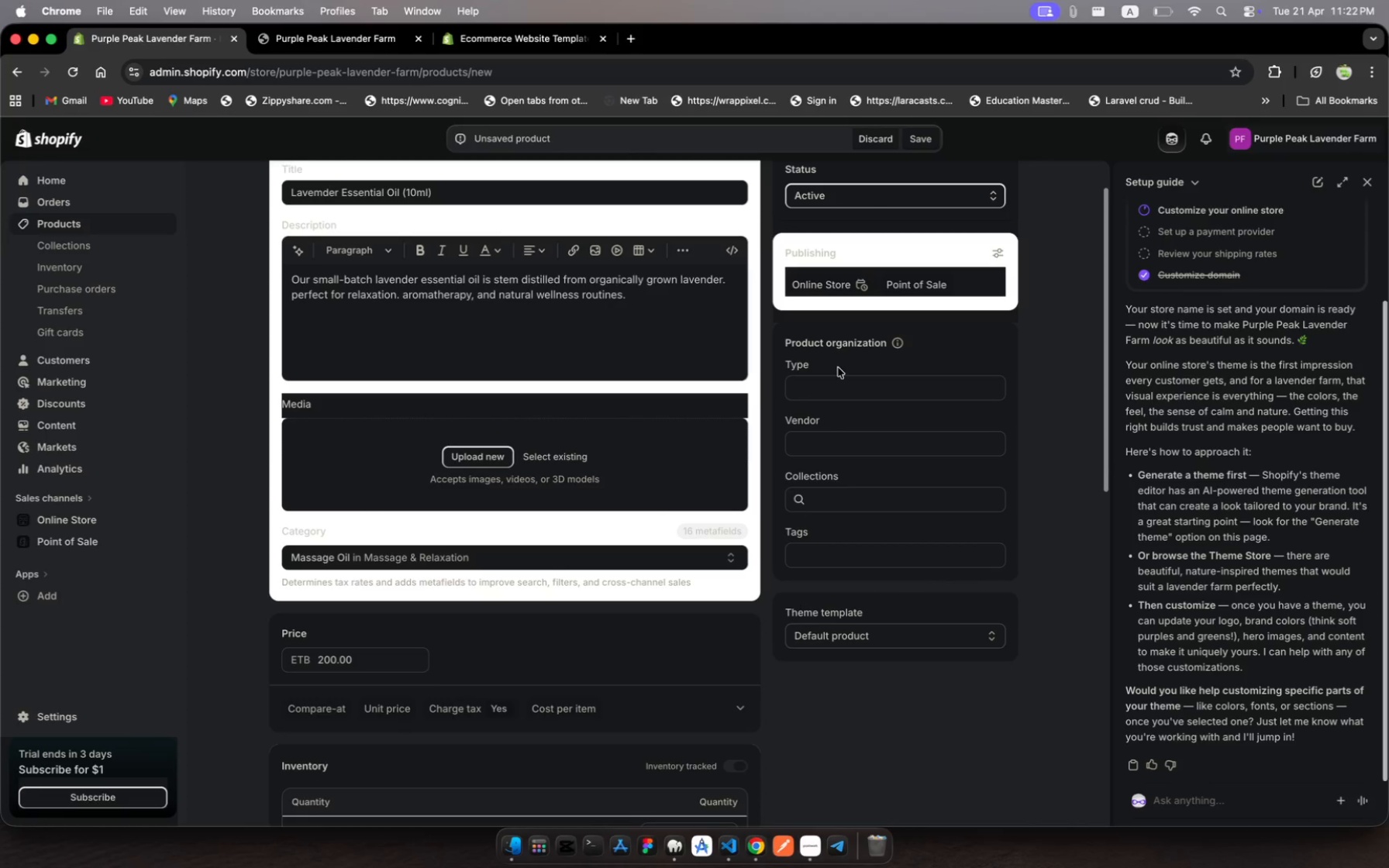 
left_click([838, 380])
 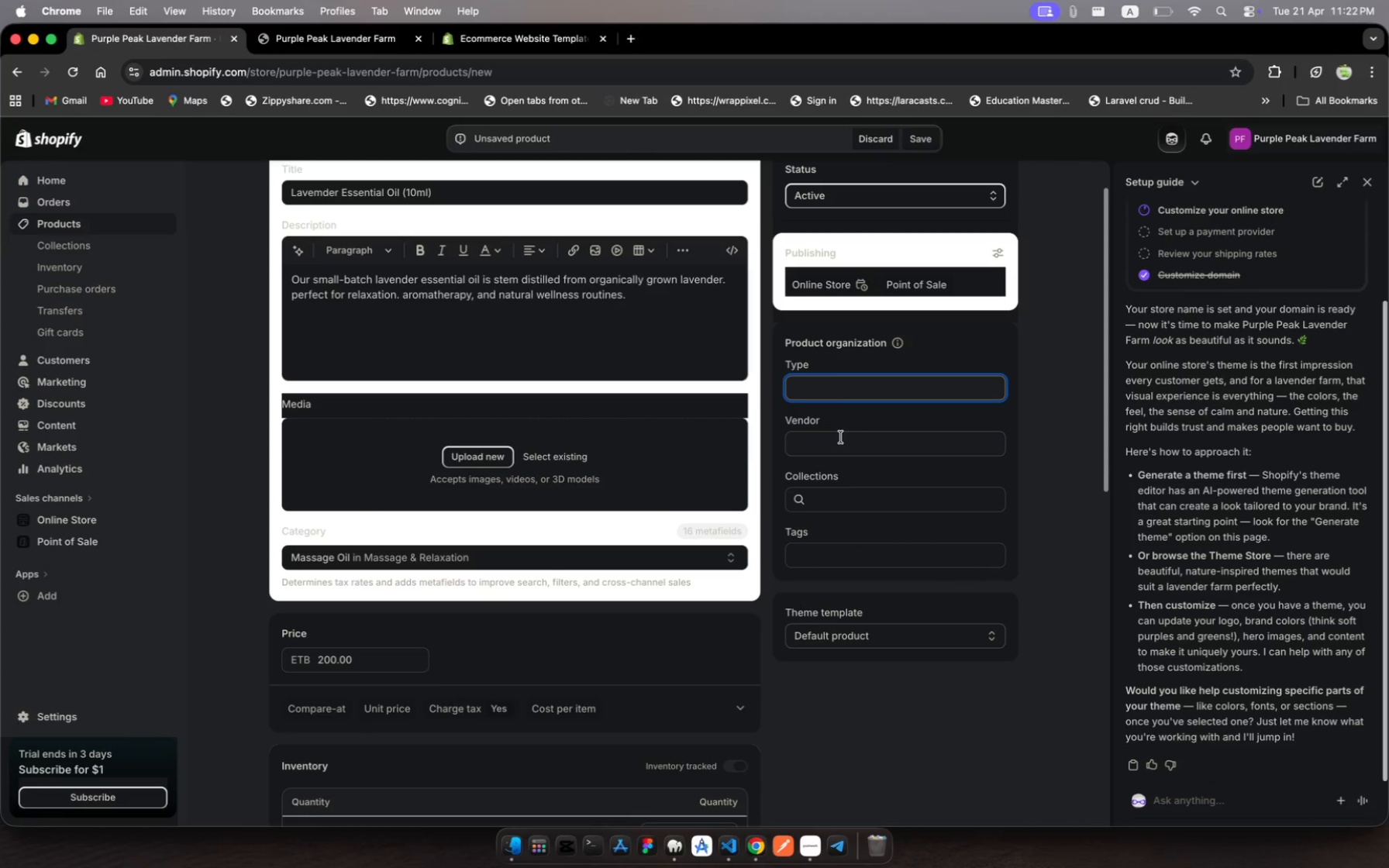 
left_click([841, 437])
 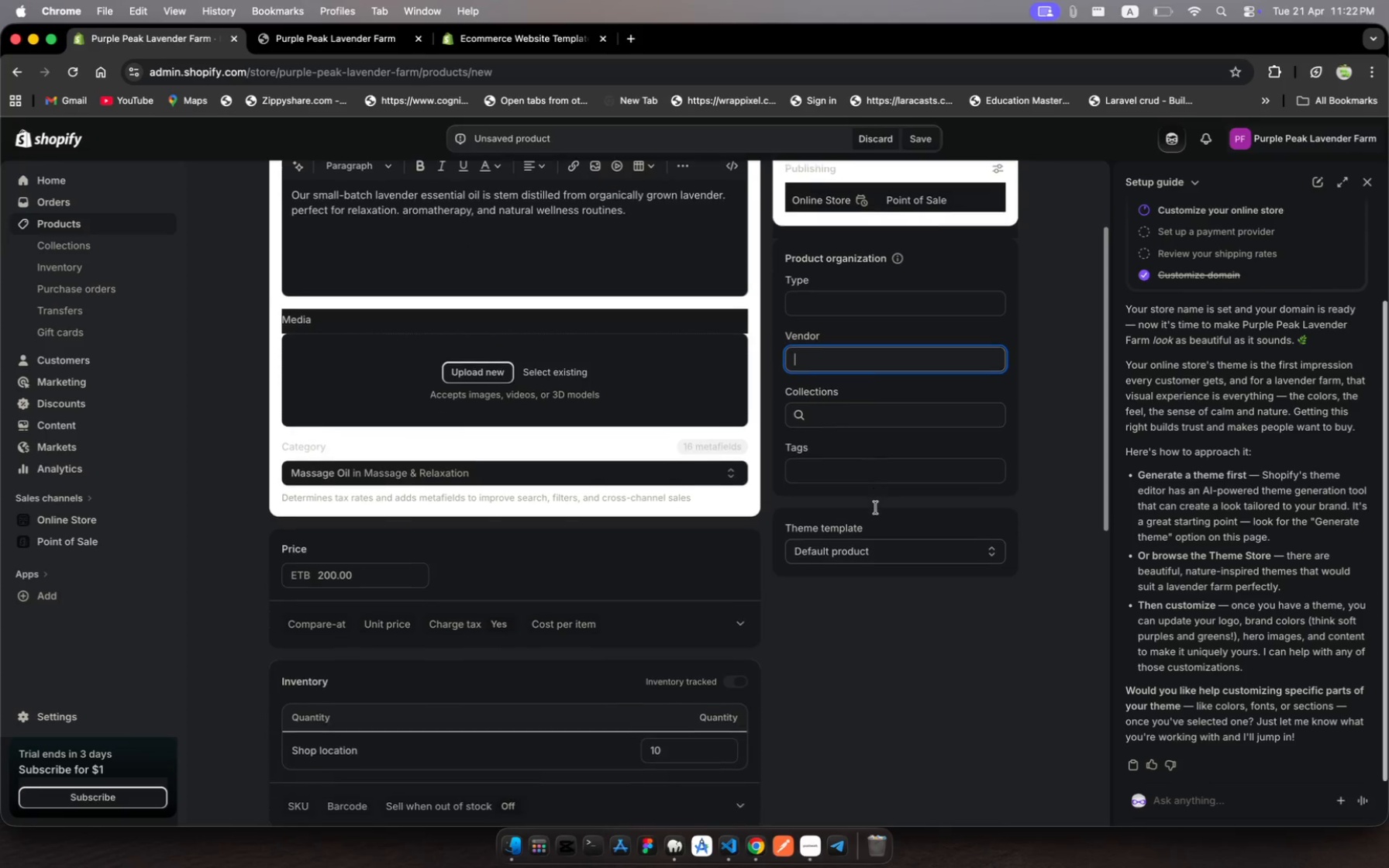 
scroll: coordinate [876, 508], scroll_direction: down, amount: 10.0
 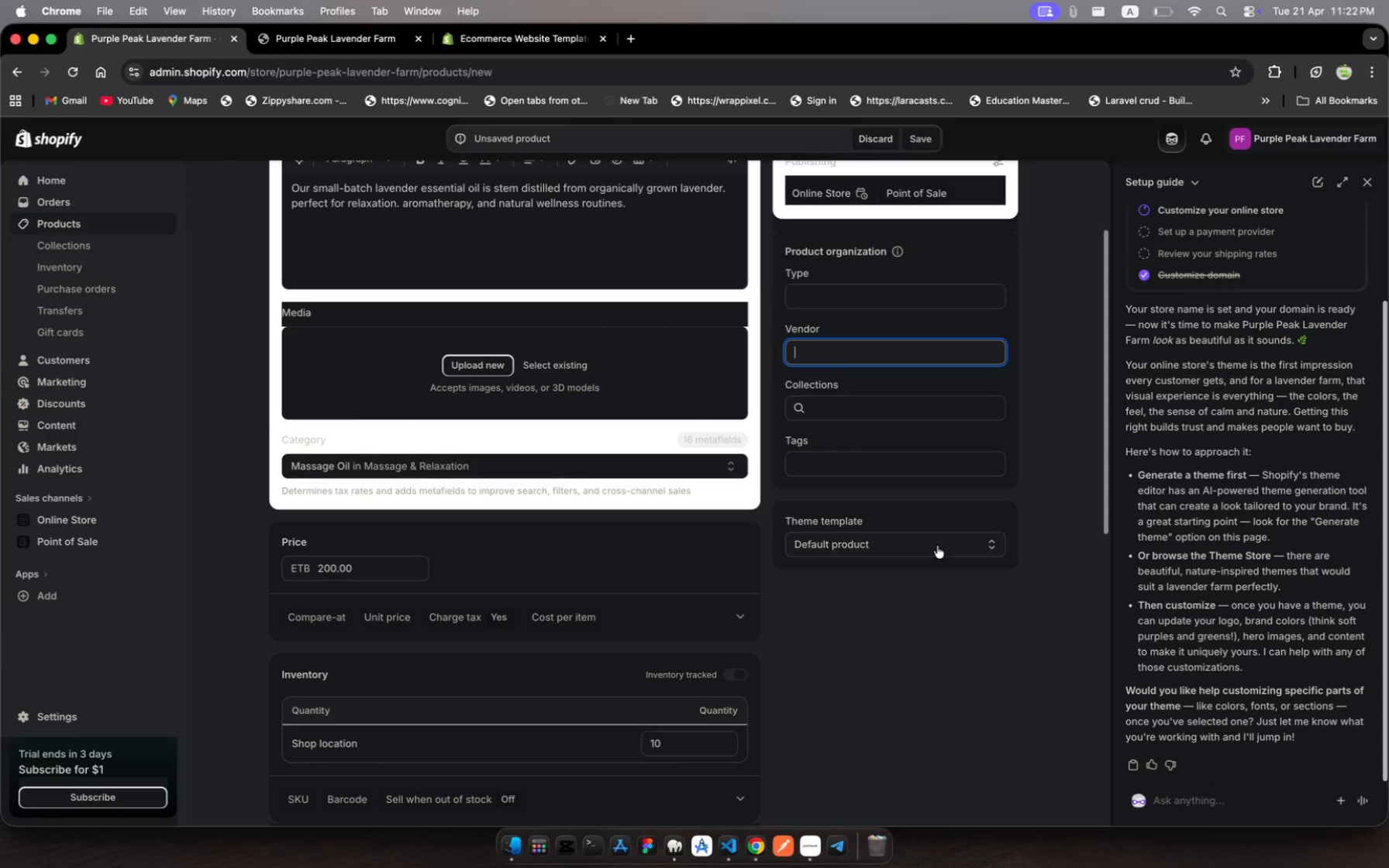 
left_click([937, 546])
 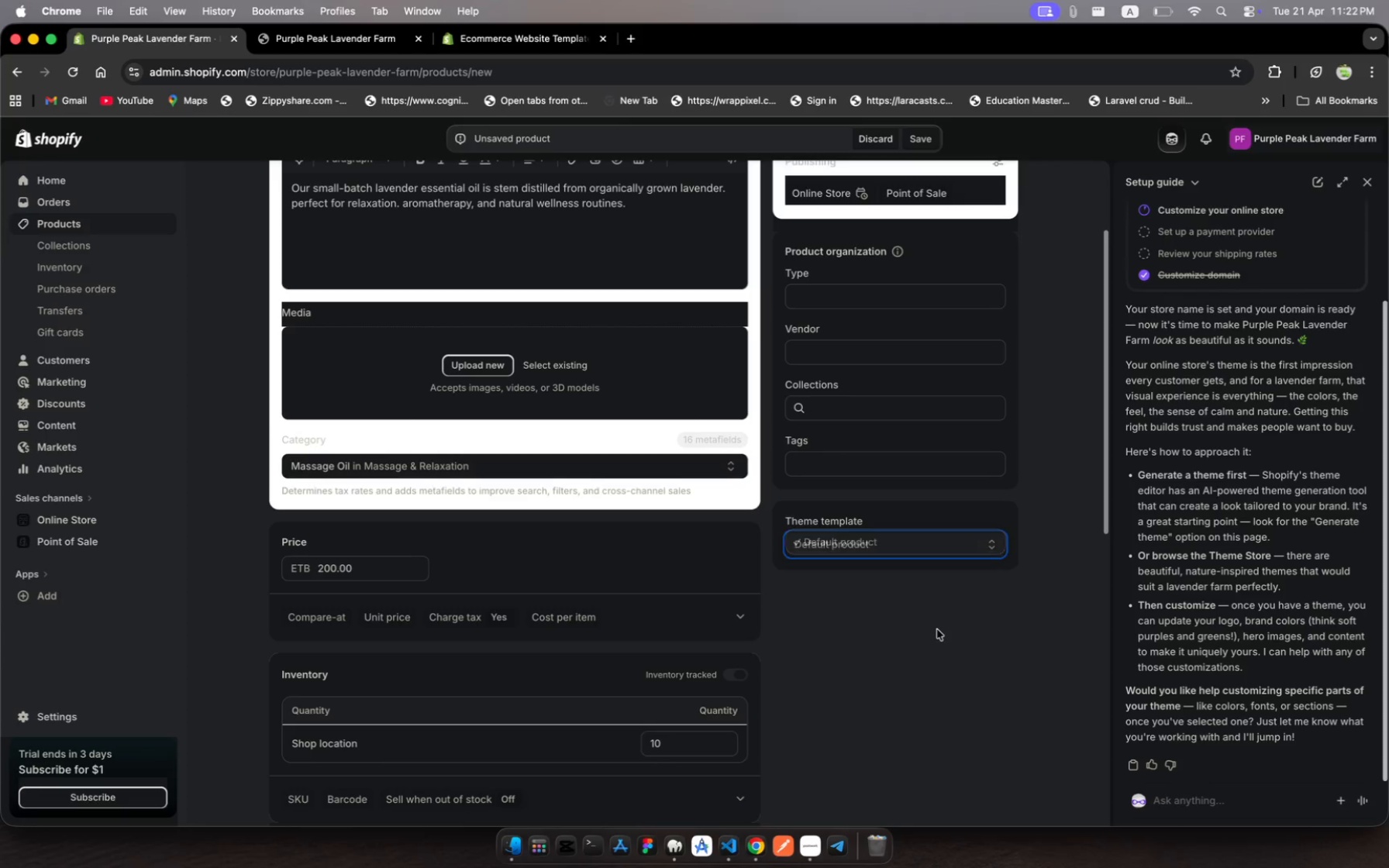 
left_click([937, 629])
 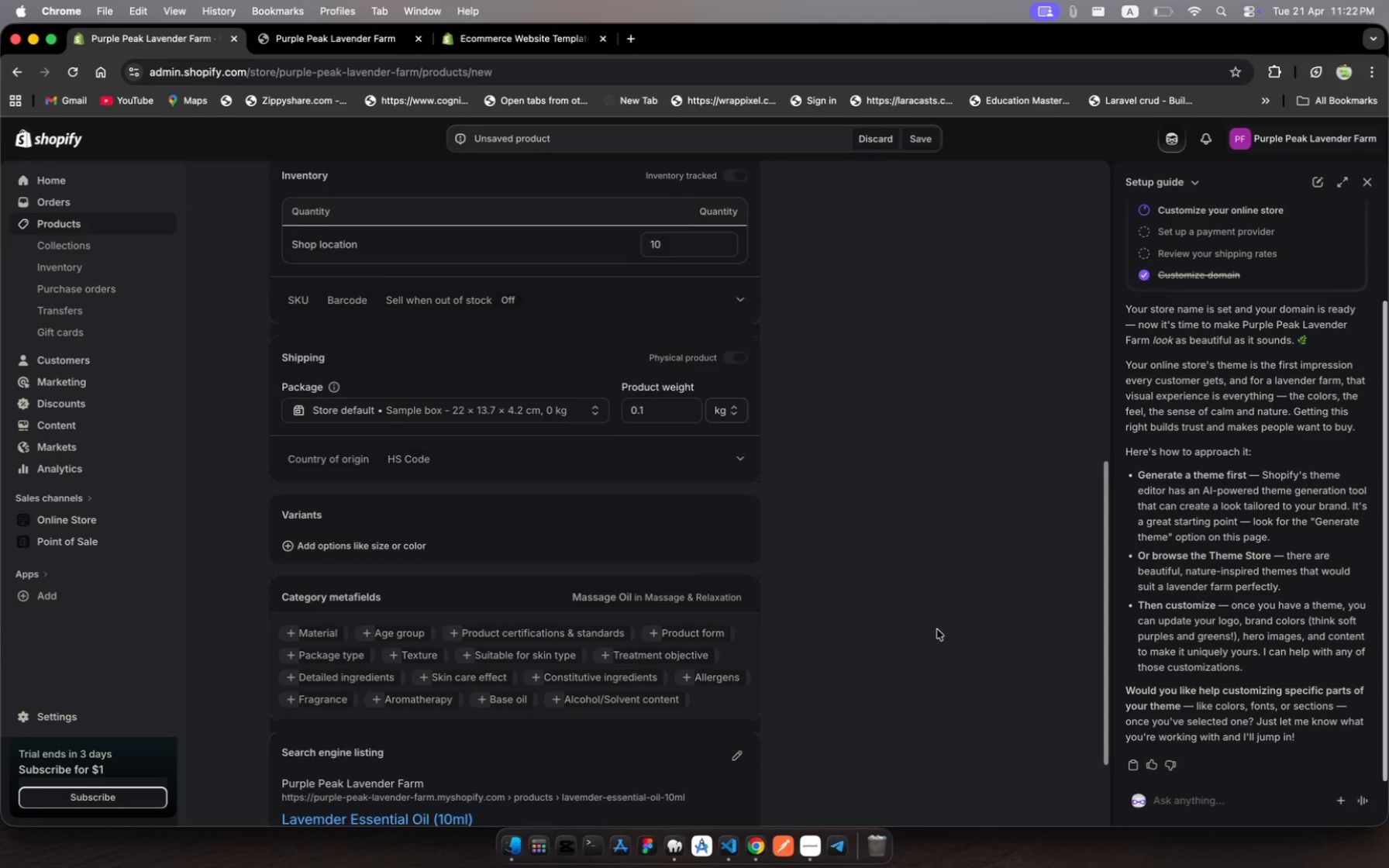 
scroll: coordinate [948, 656], scroll_direction: down, amount: 197.0
 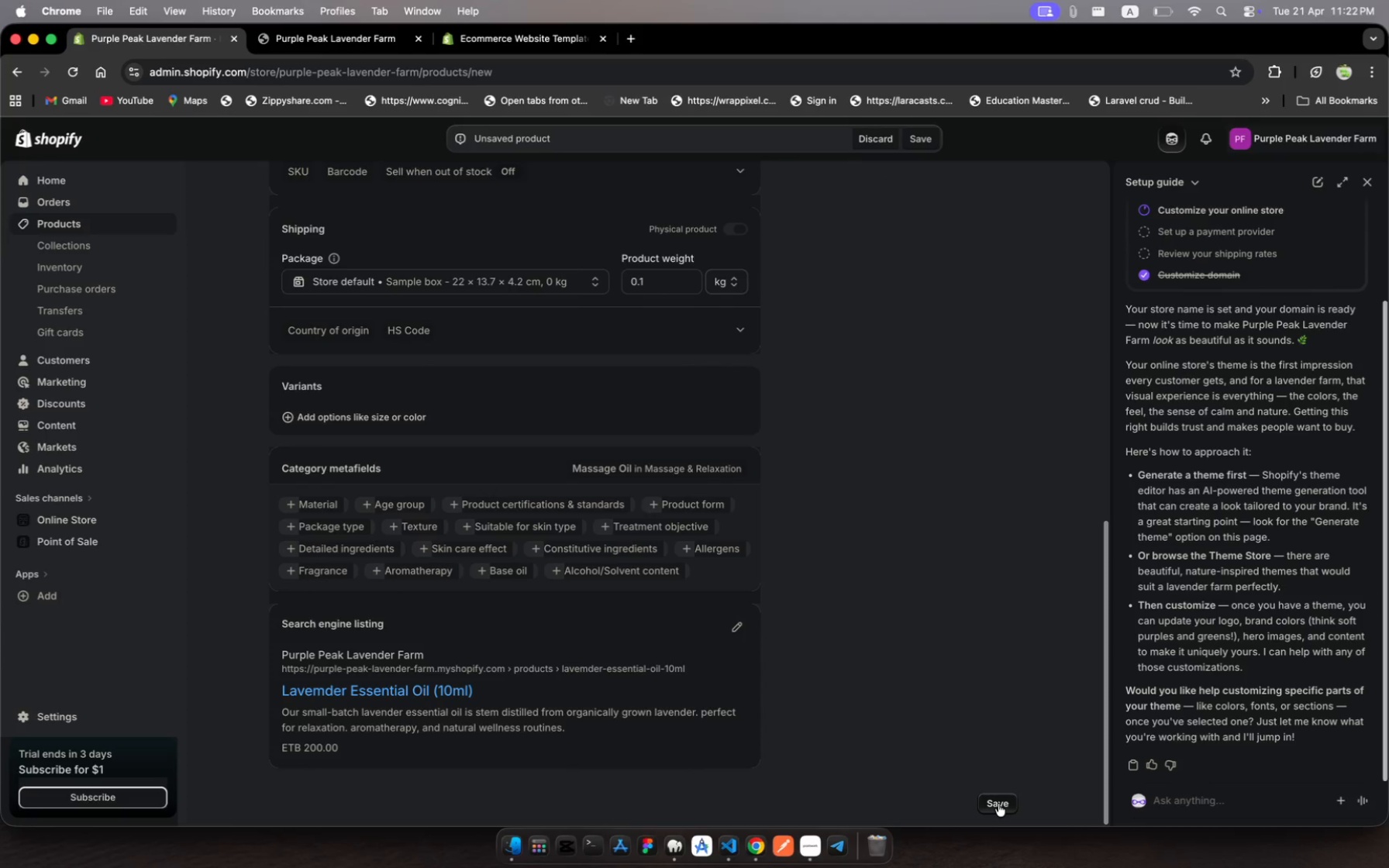 
left_click([998, 804])
 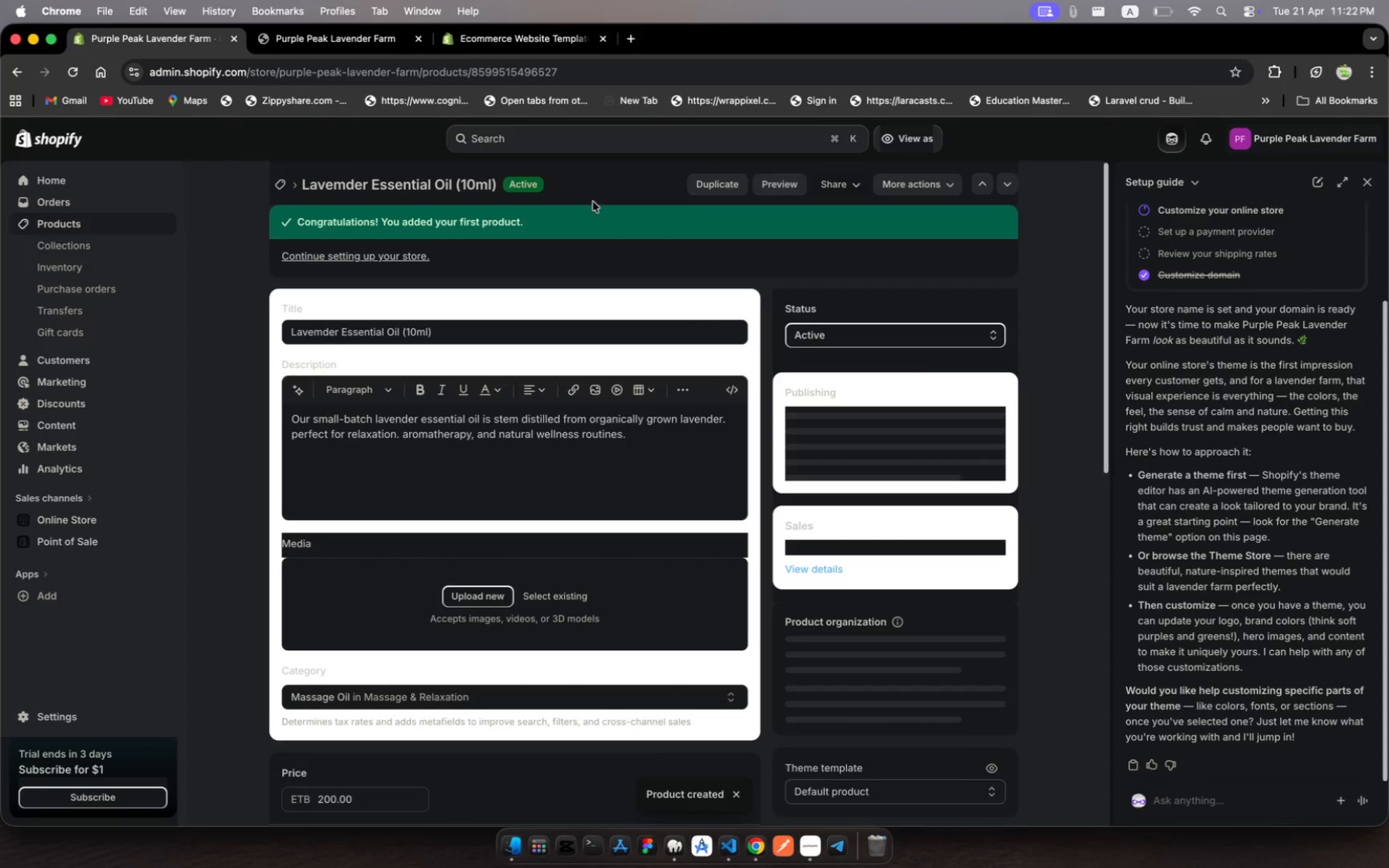 
wait(14.18)
 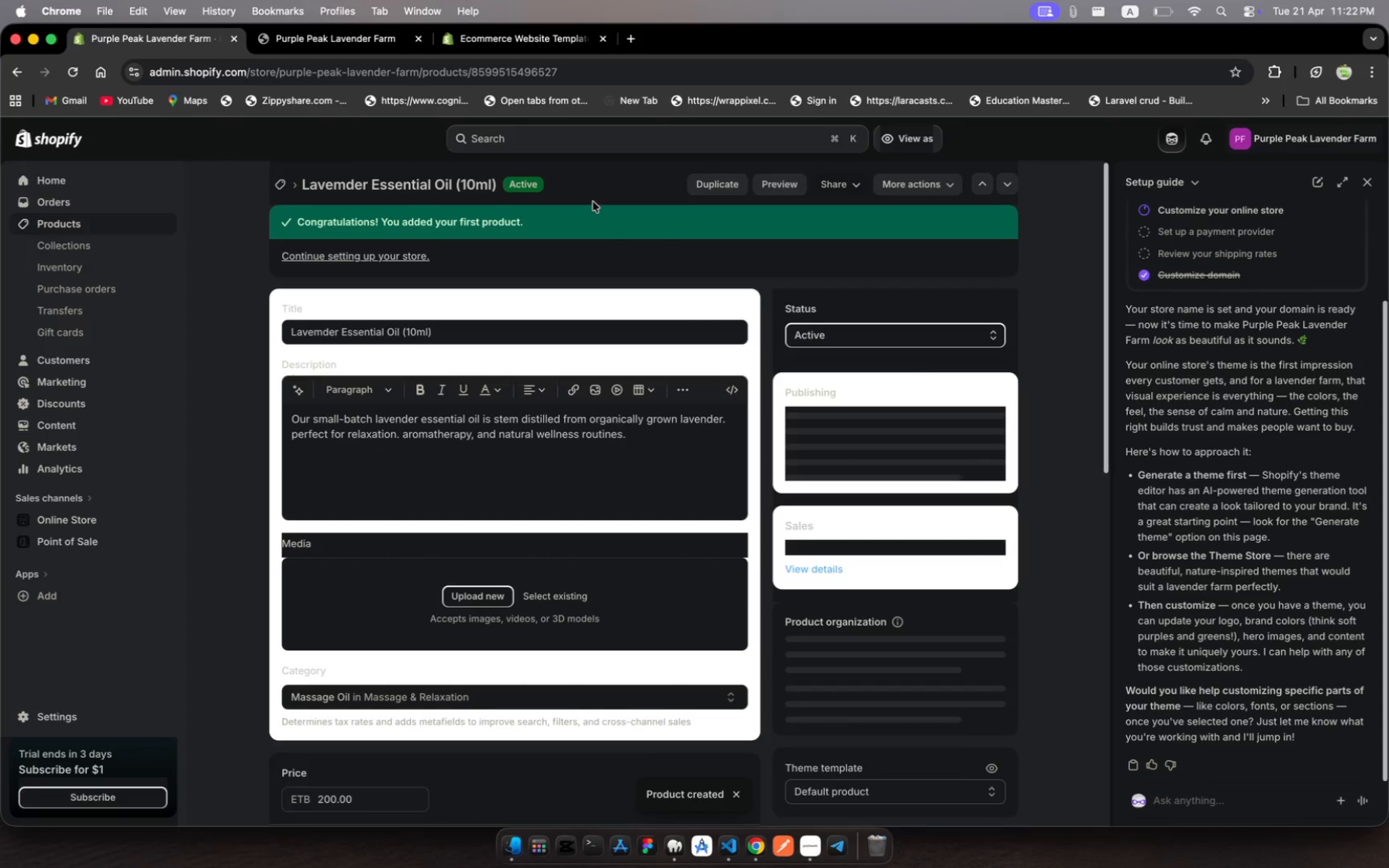 
scroll: coordinate [605, 431], scroll_direction: down, amount: 16.0
 